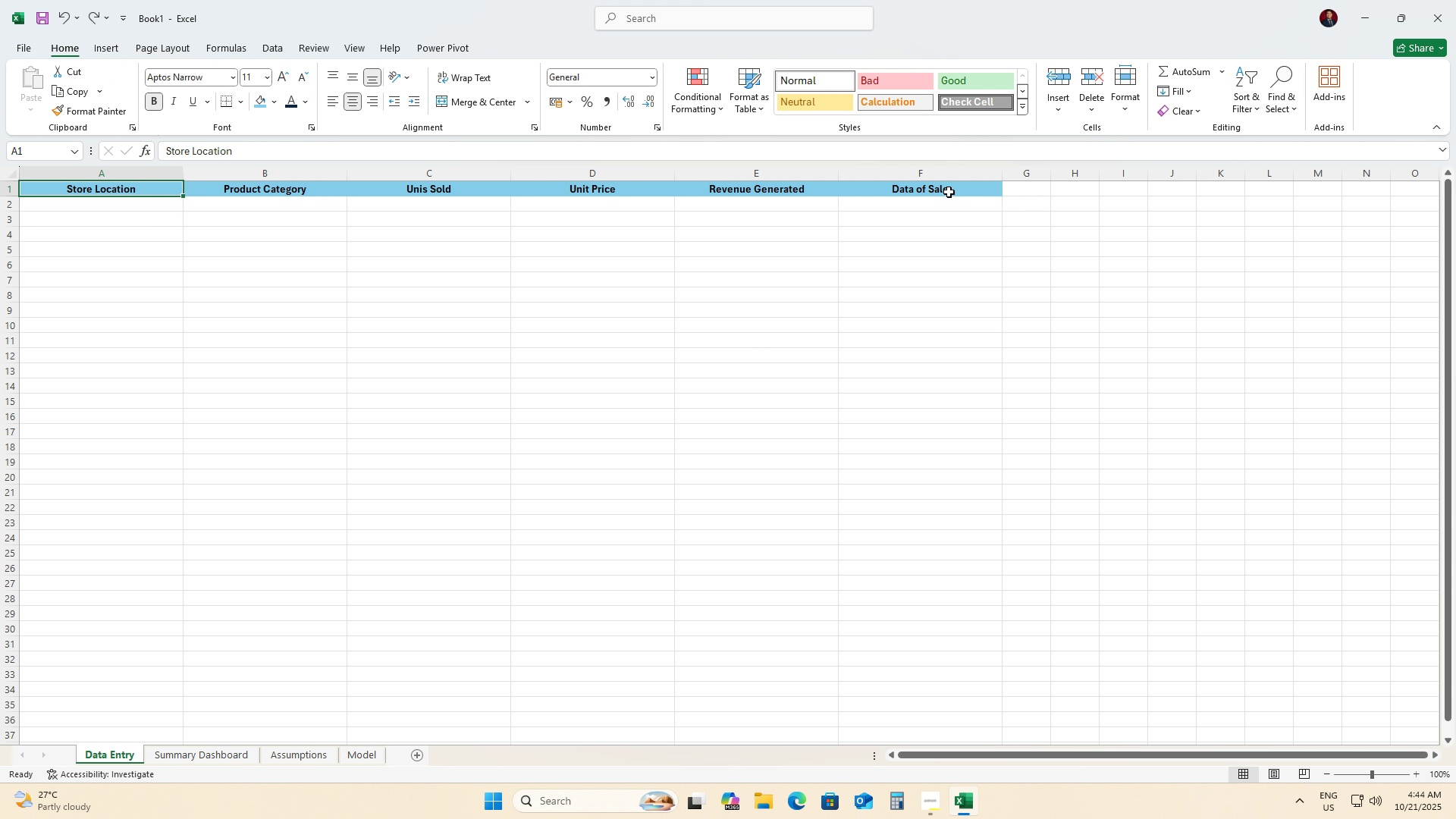 
left_click([952, 188])
 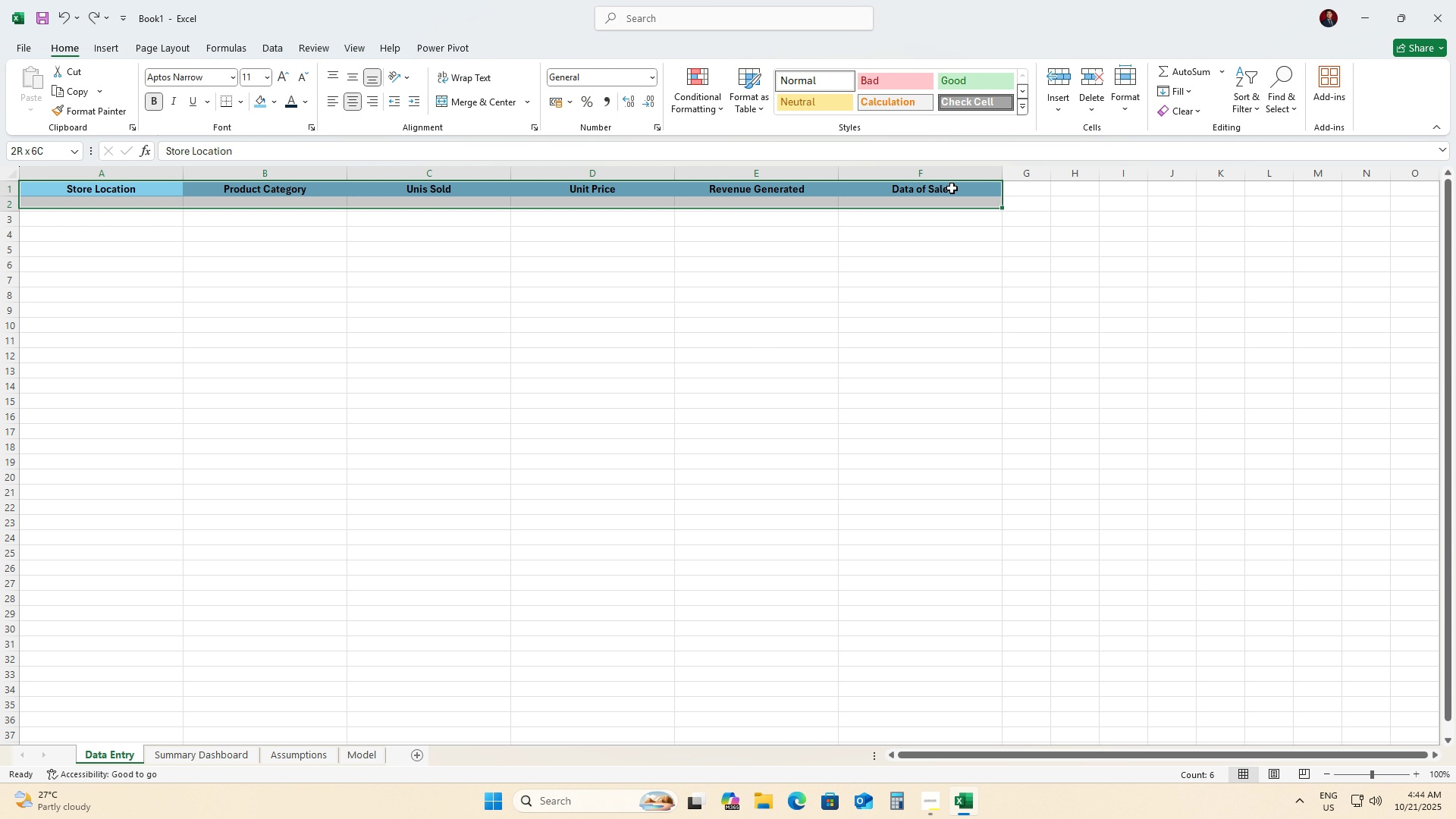 
key(Shift+ArrowDown)
 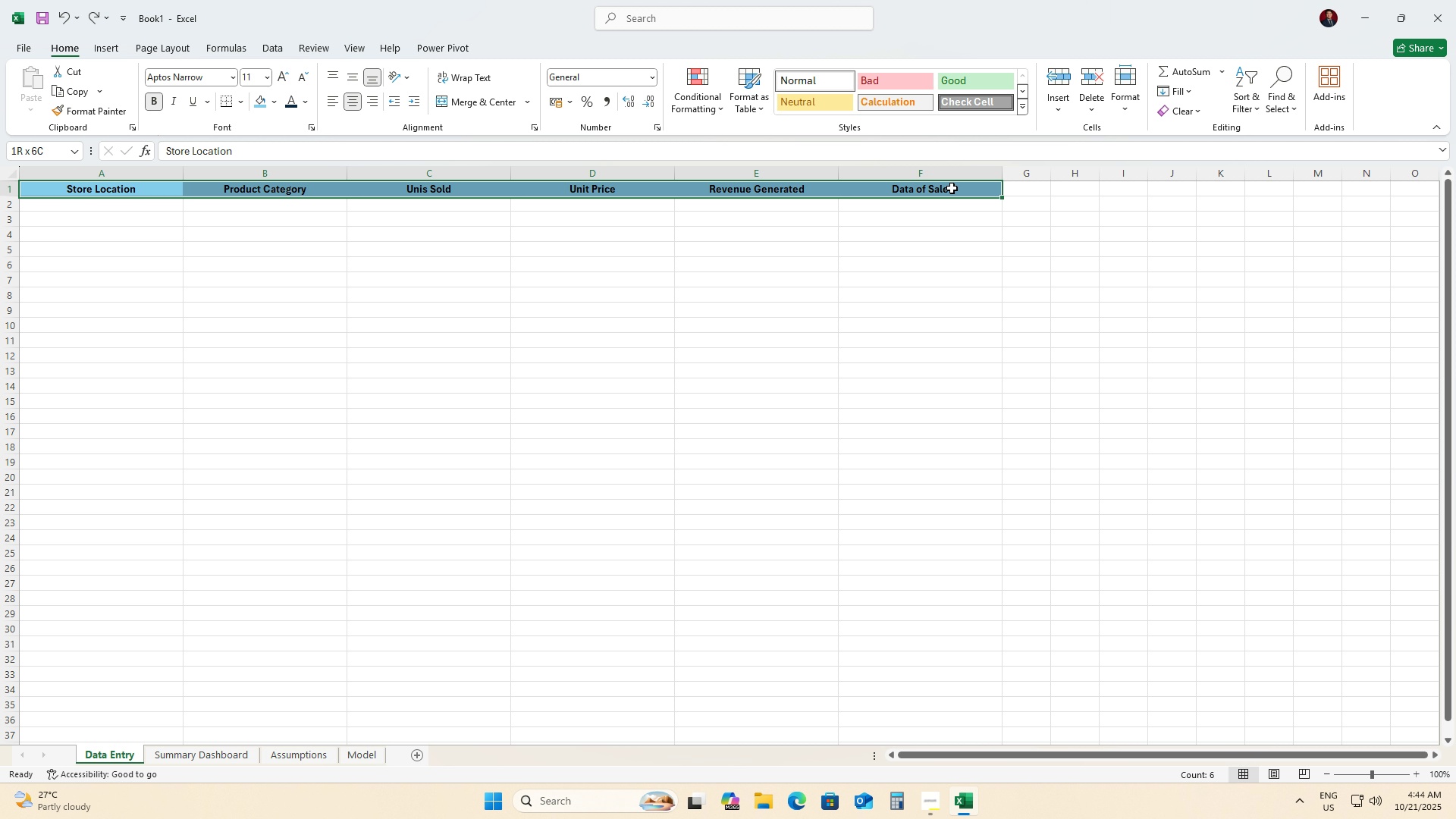 
key(Shift+ArrowUp)
 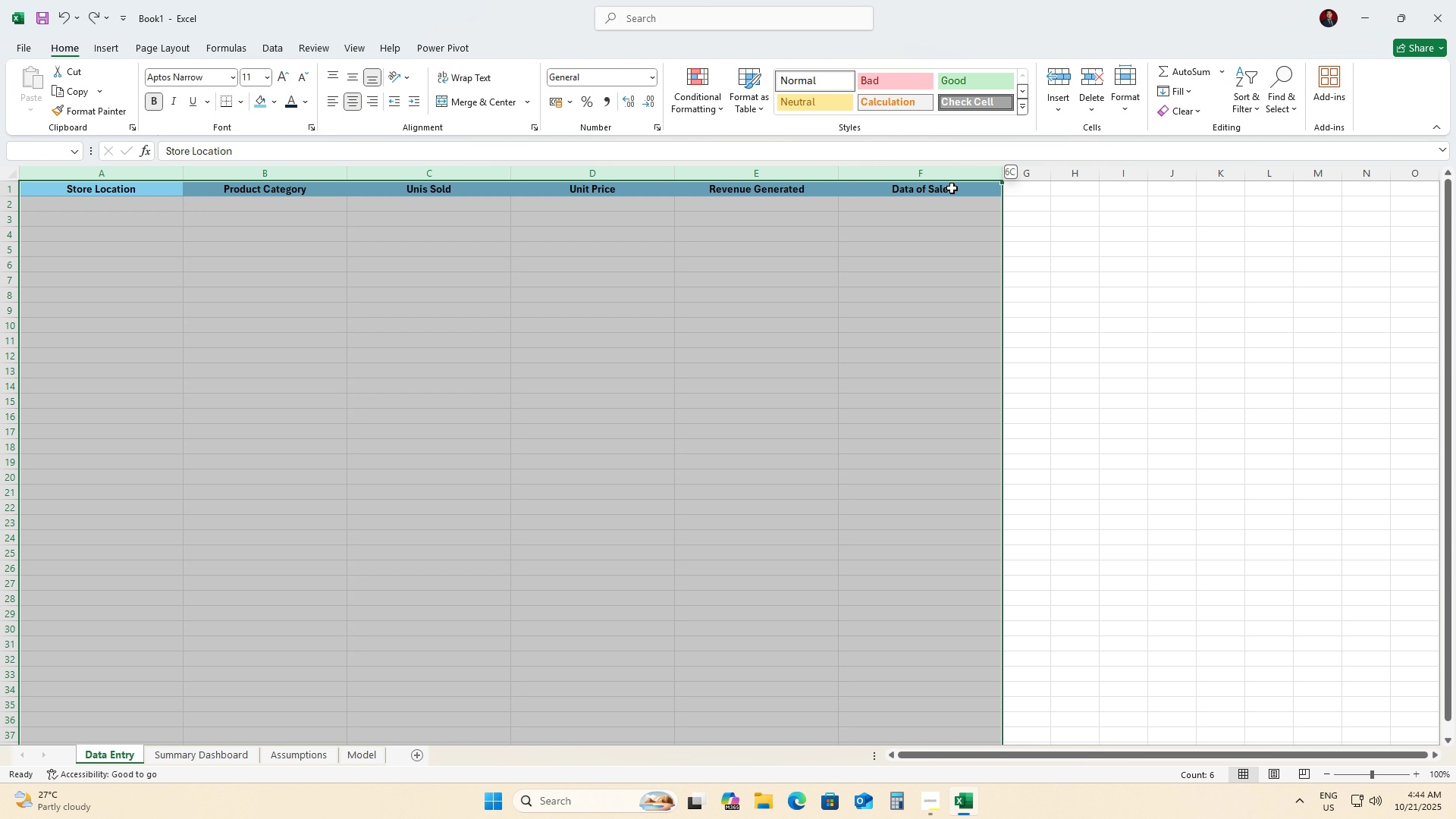 
key(Control+Shift+ArrowDown)
 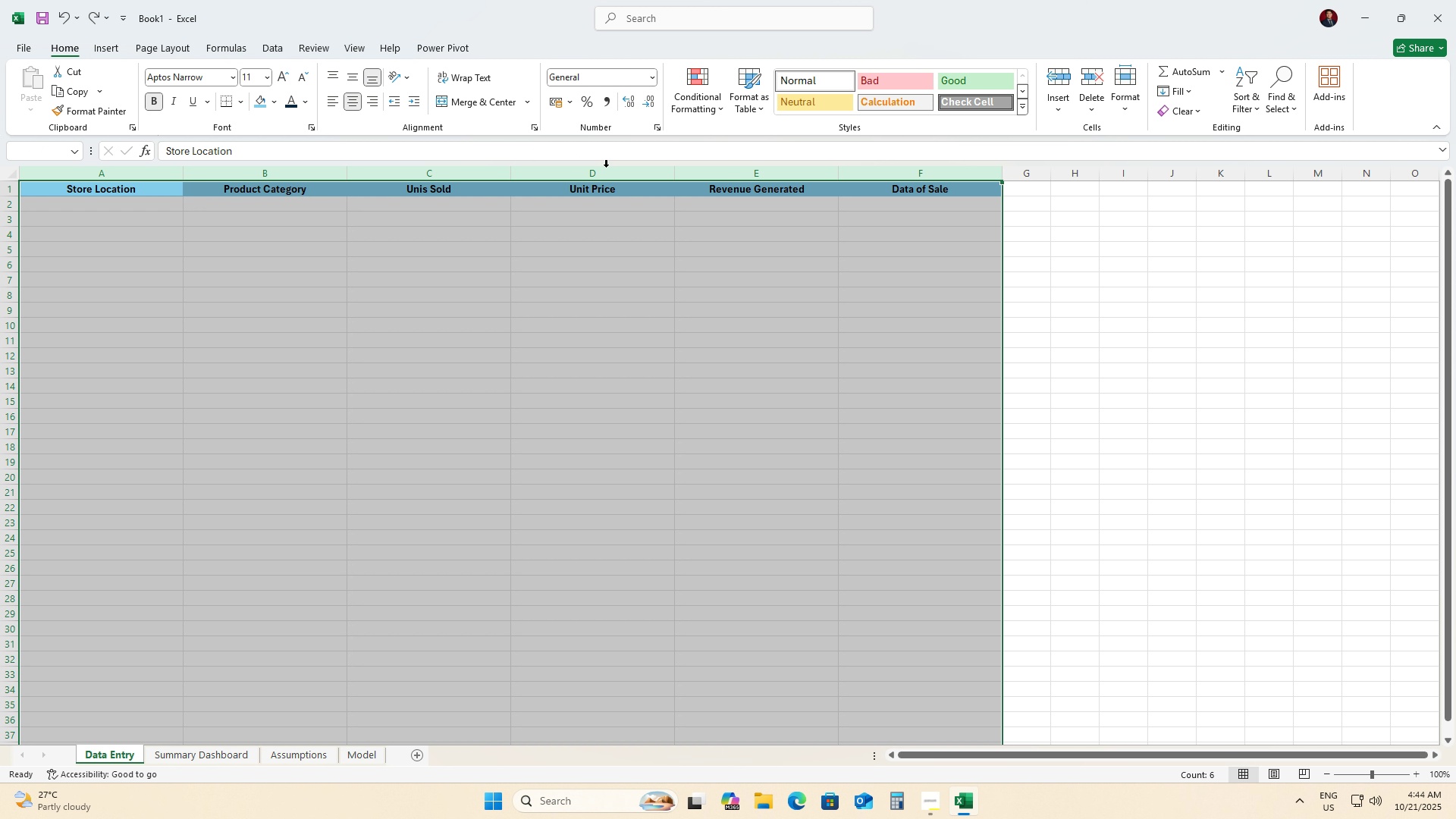 
key(Control+T)
 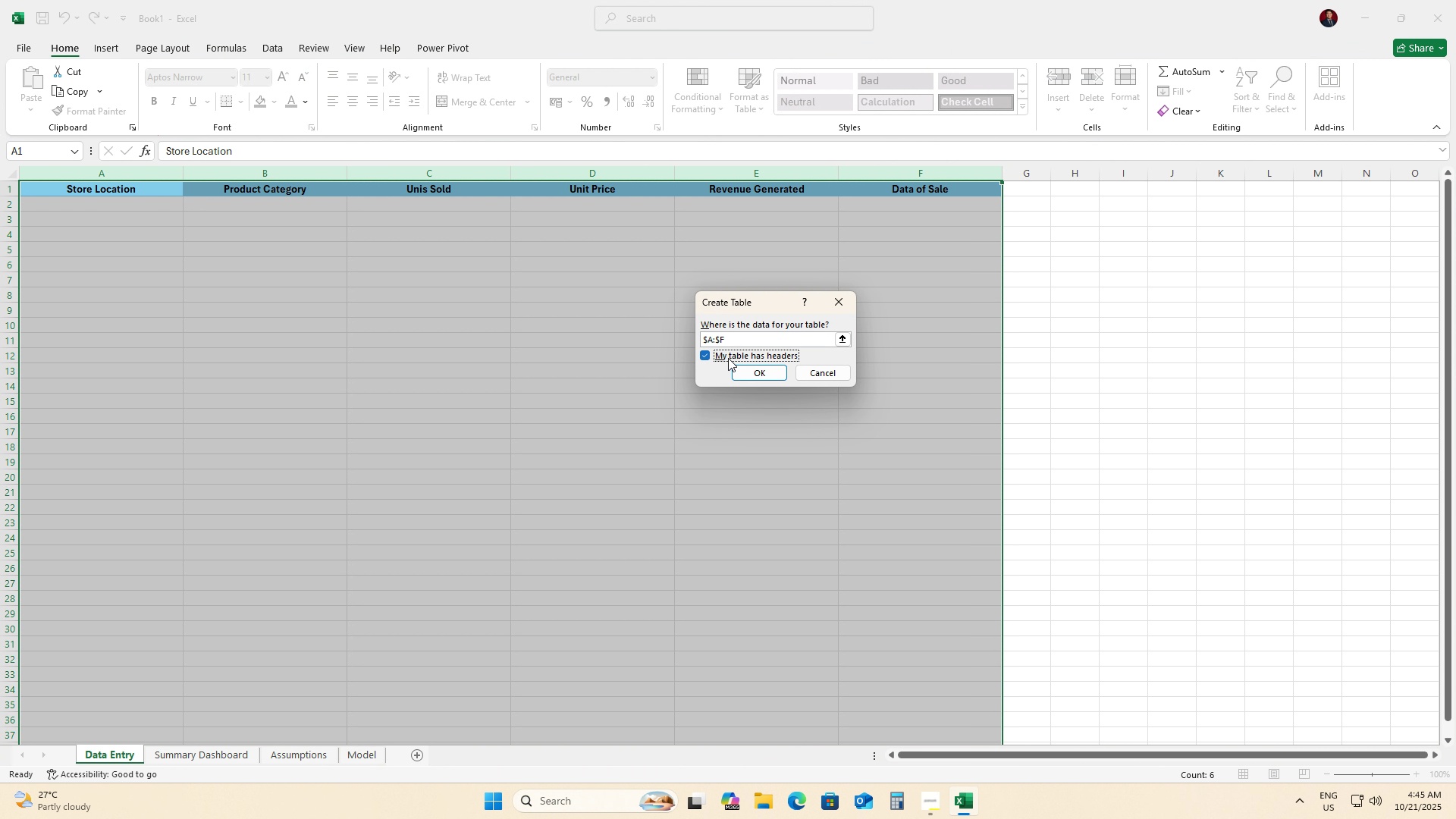 
double_click([750, 372])
 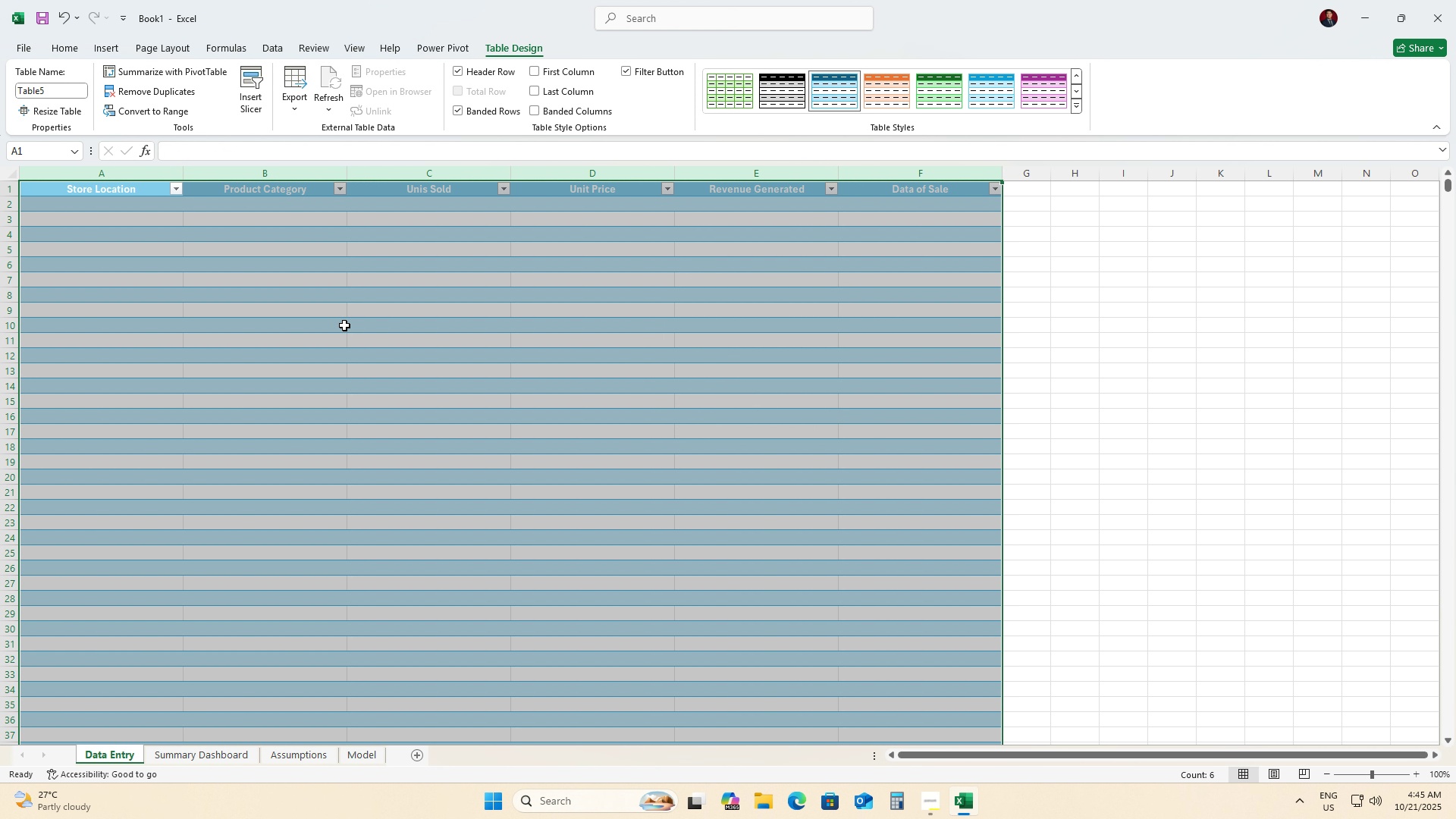 
left_click([344, 325])
 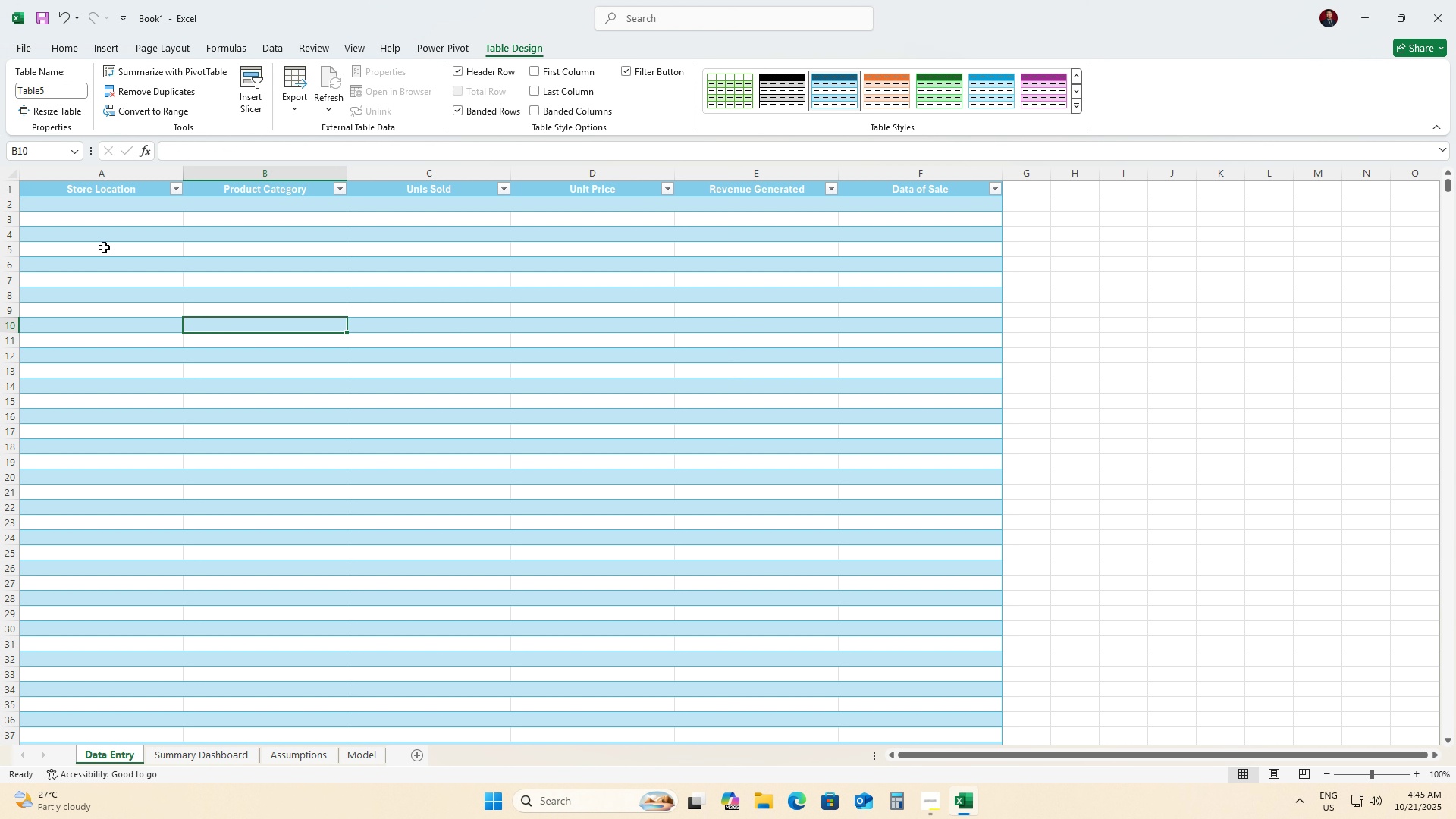 
scroll: coordinate [721, 292], scroll_direction: up, amount: 13.0
 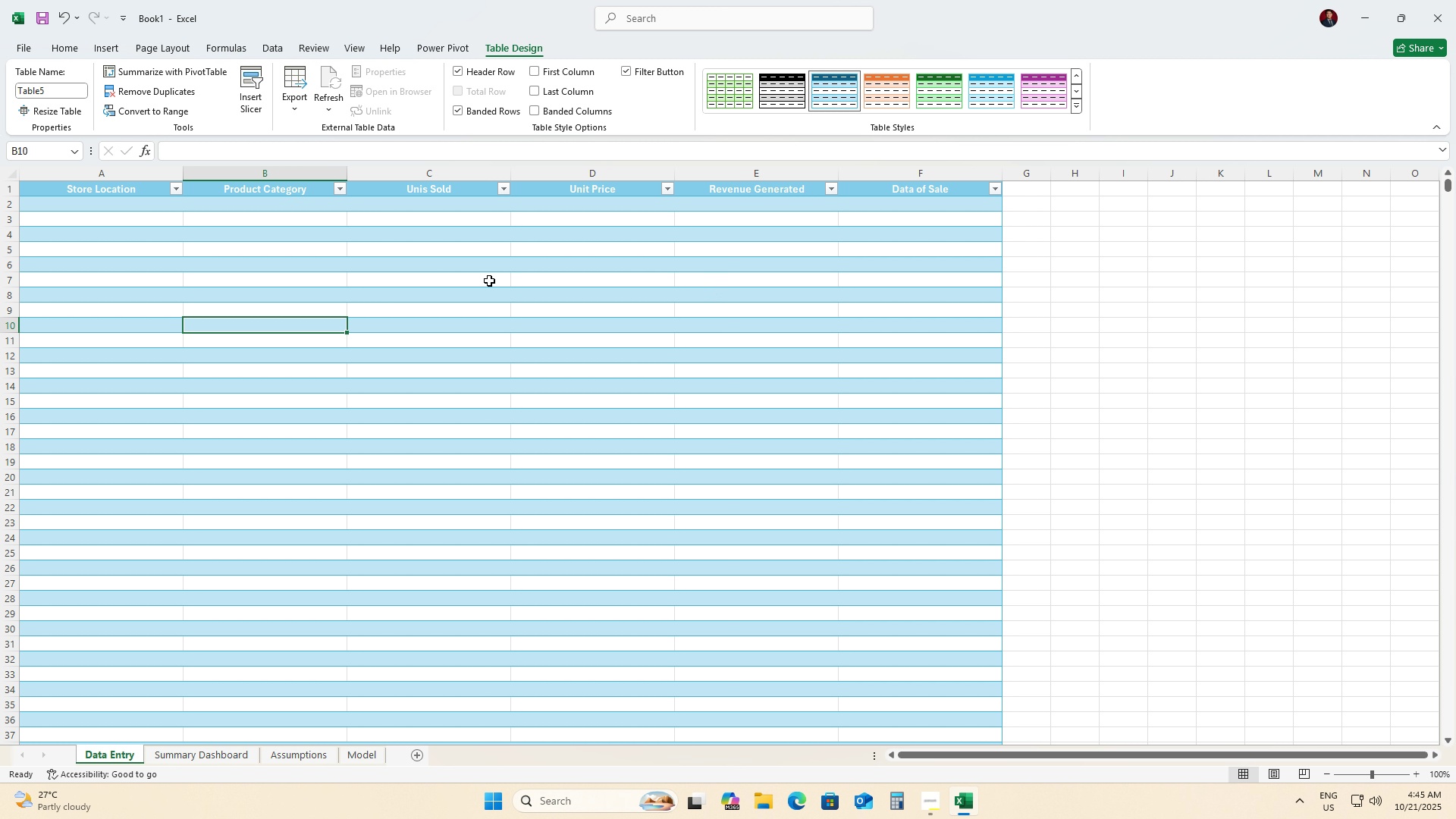 
left_click([14, 189])
 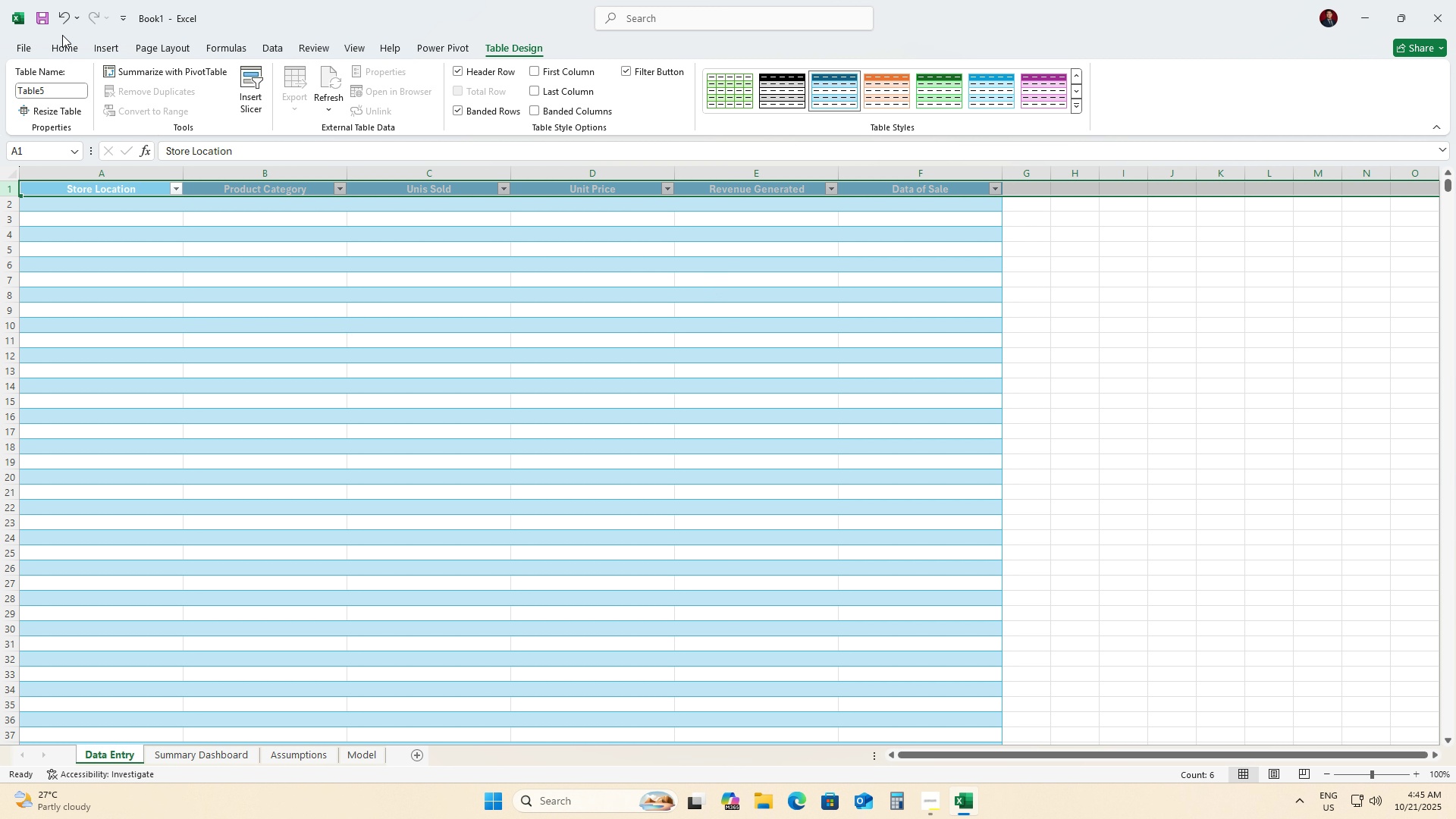 
left_click([52, 45])
 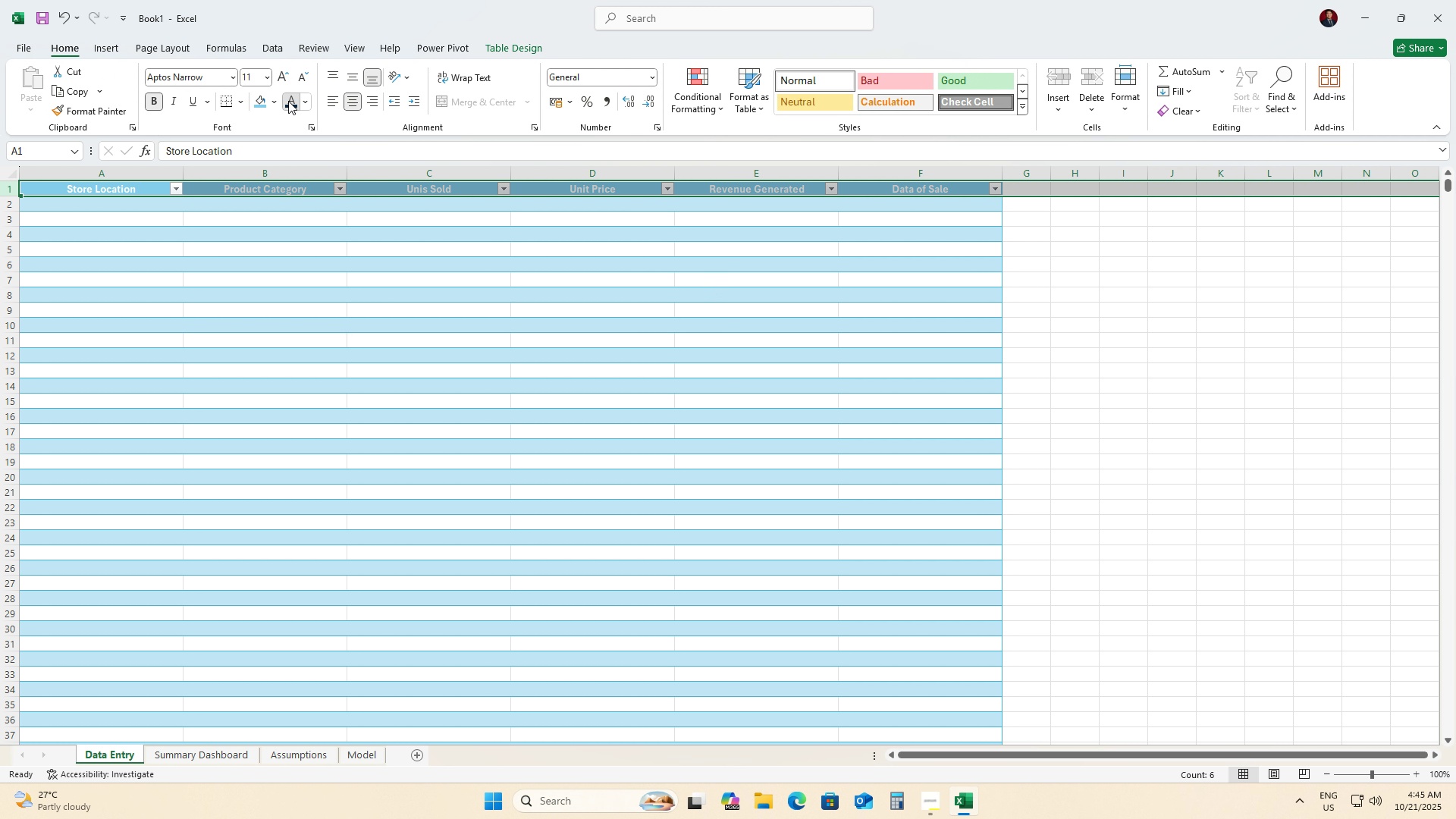 
left_click([288, 101])
 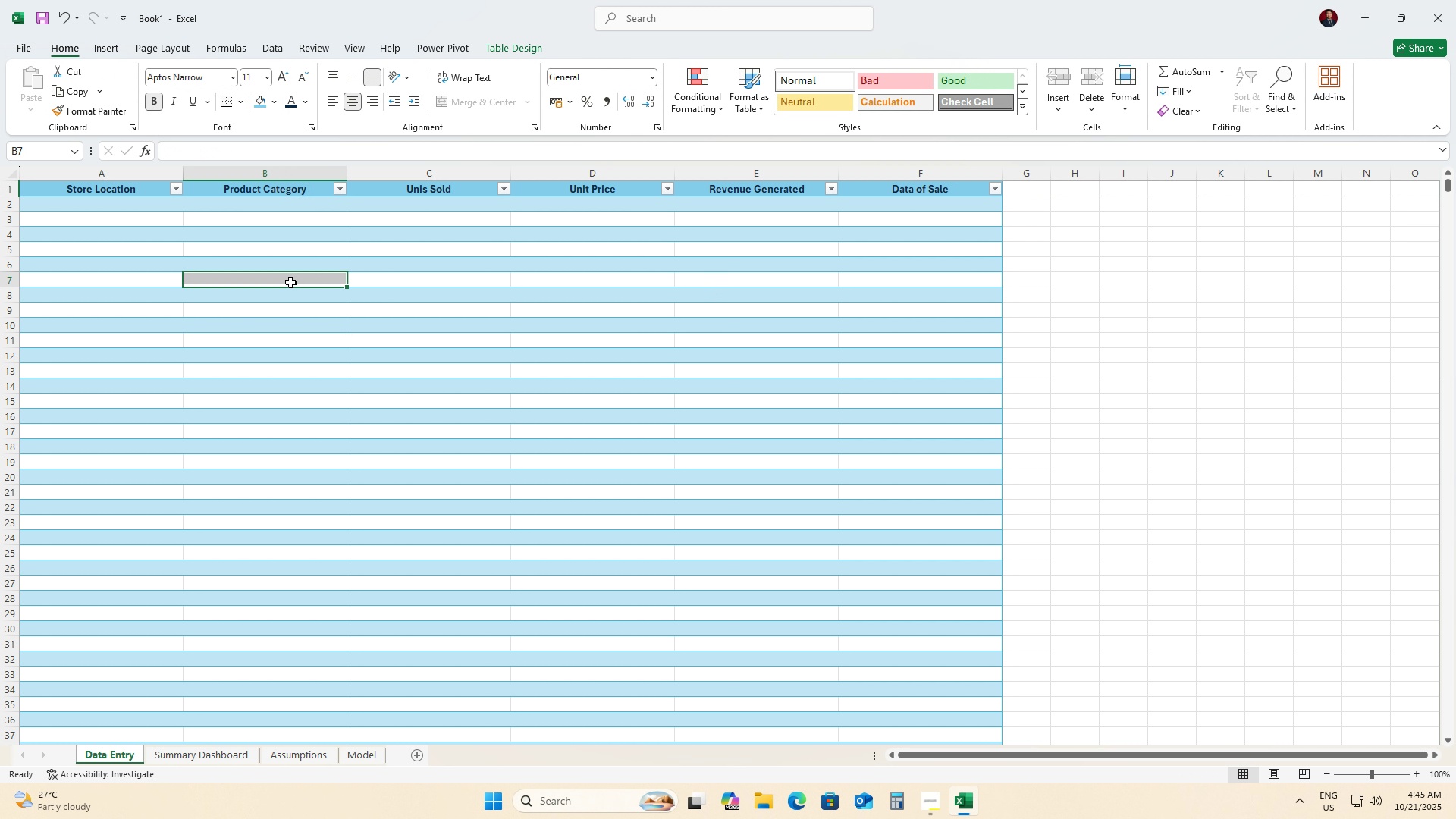 
left_click([290, 282])
 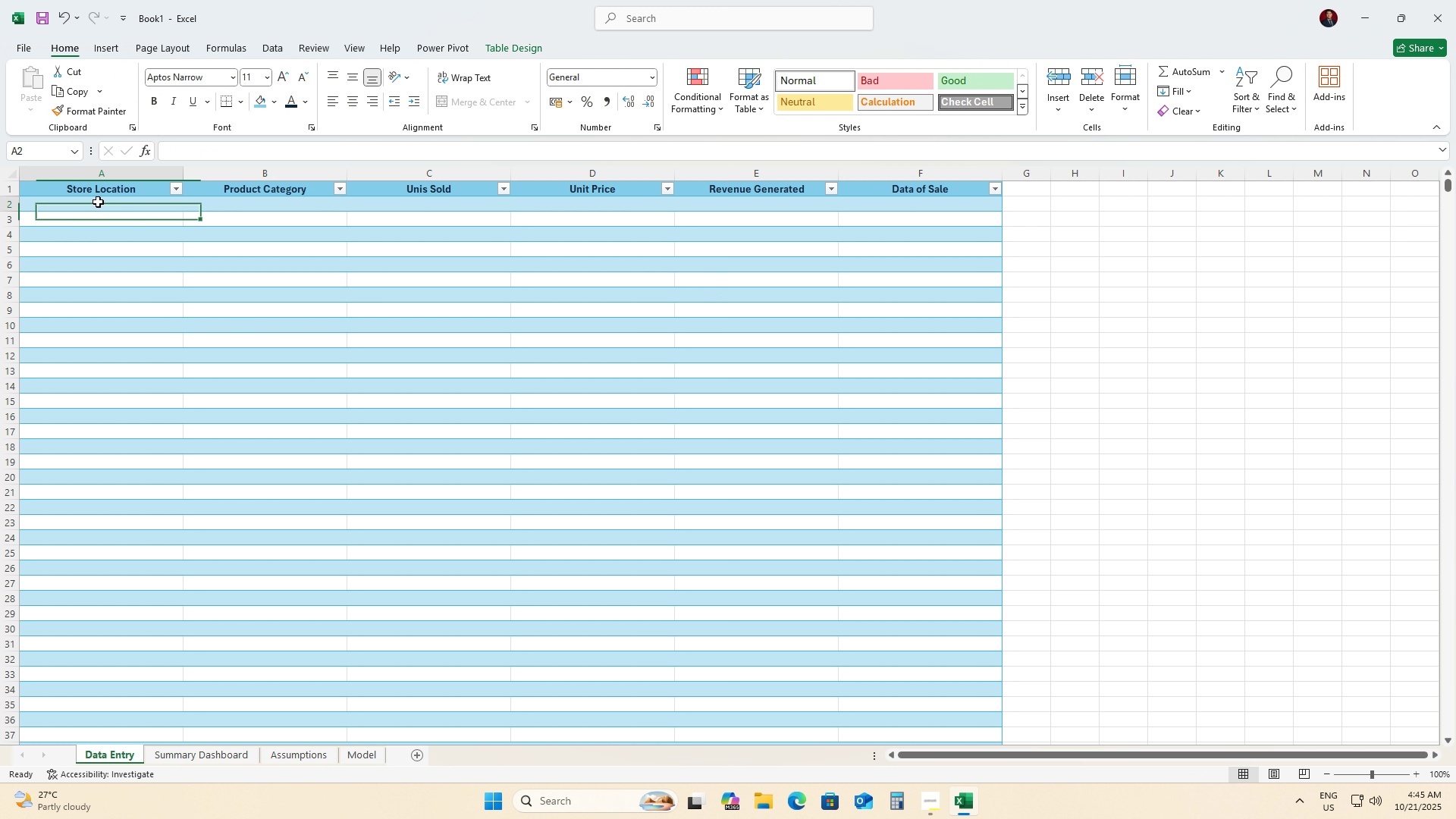 
left_click([98, 202])
 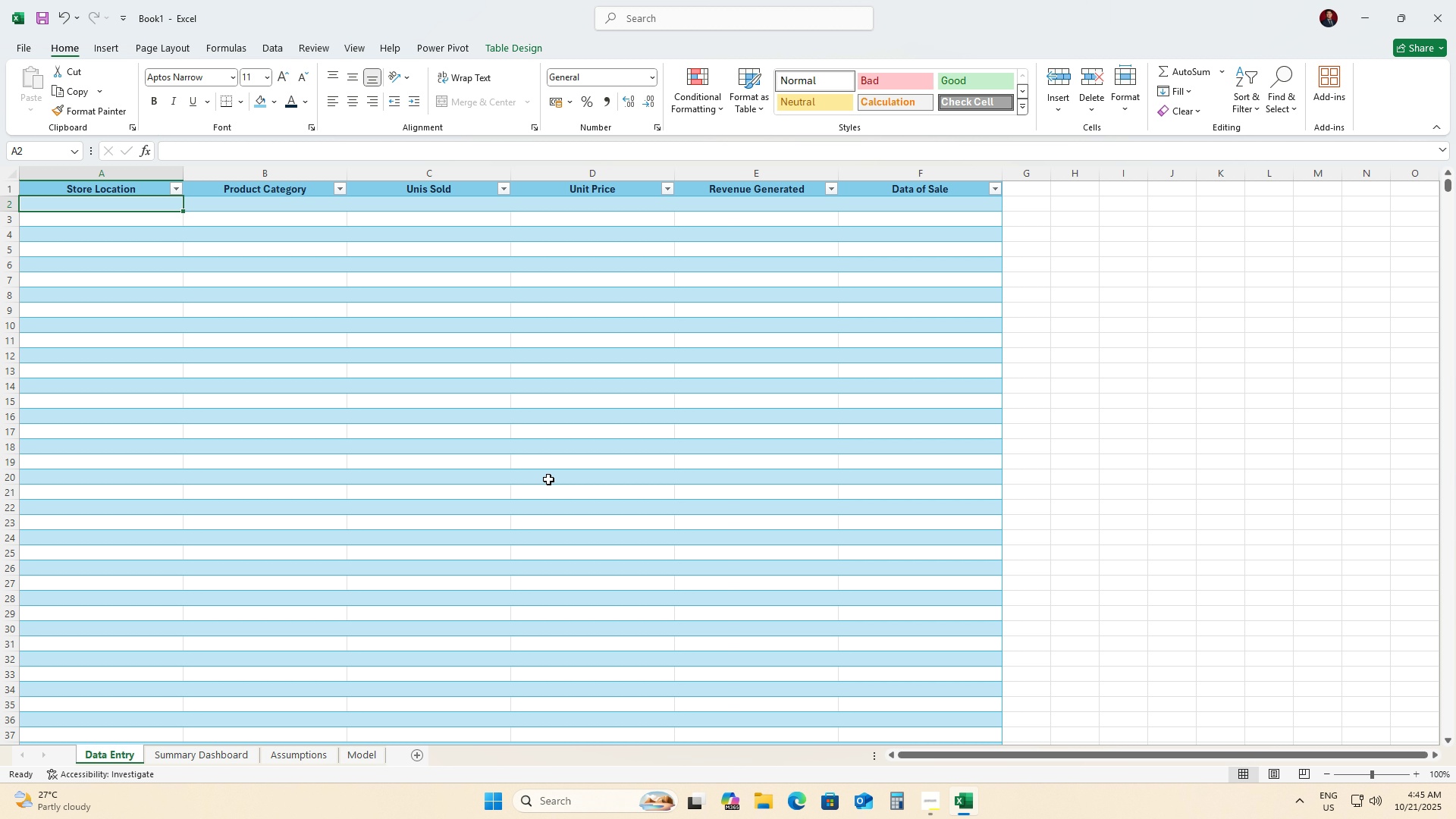 
wait(10.0)
 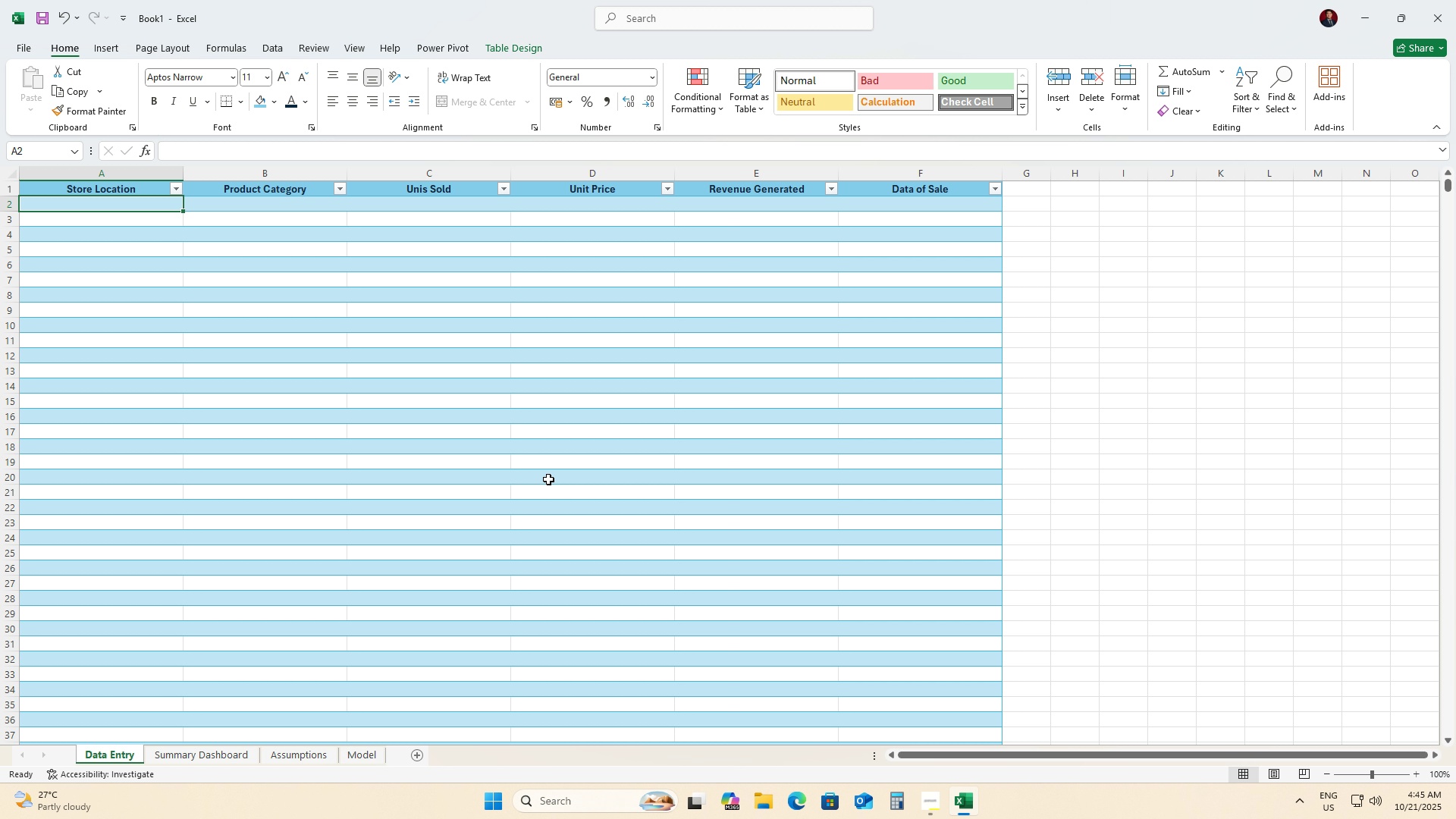 
left_click_drag(start_coordinate=[68, 94], to_coordinate=[0, 92])
 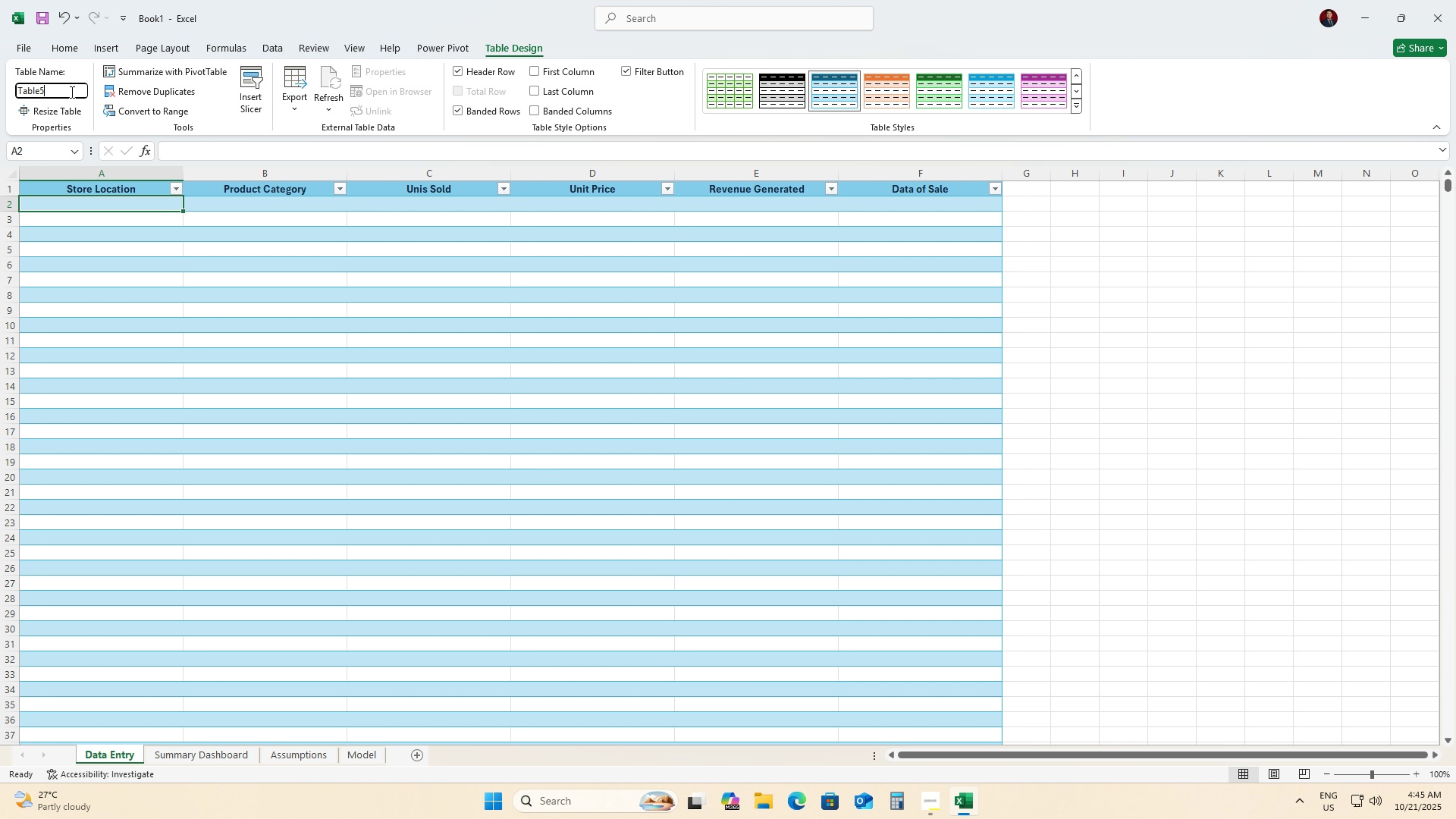 
left_click_drag(start_coordinate=[76, 92], to_coordinate=[0, 83])
 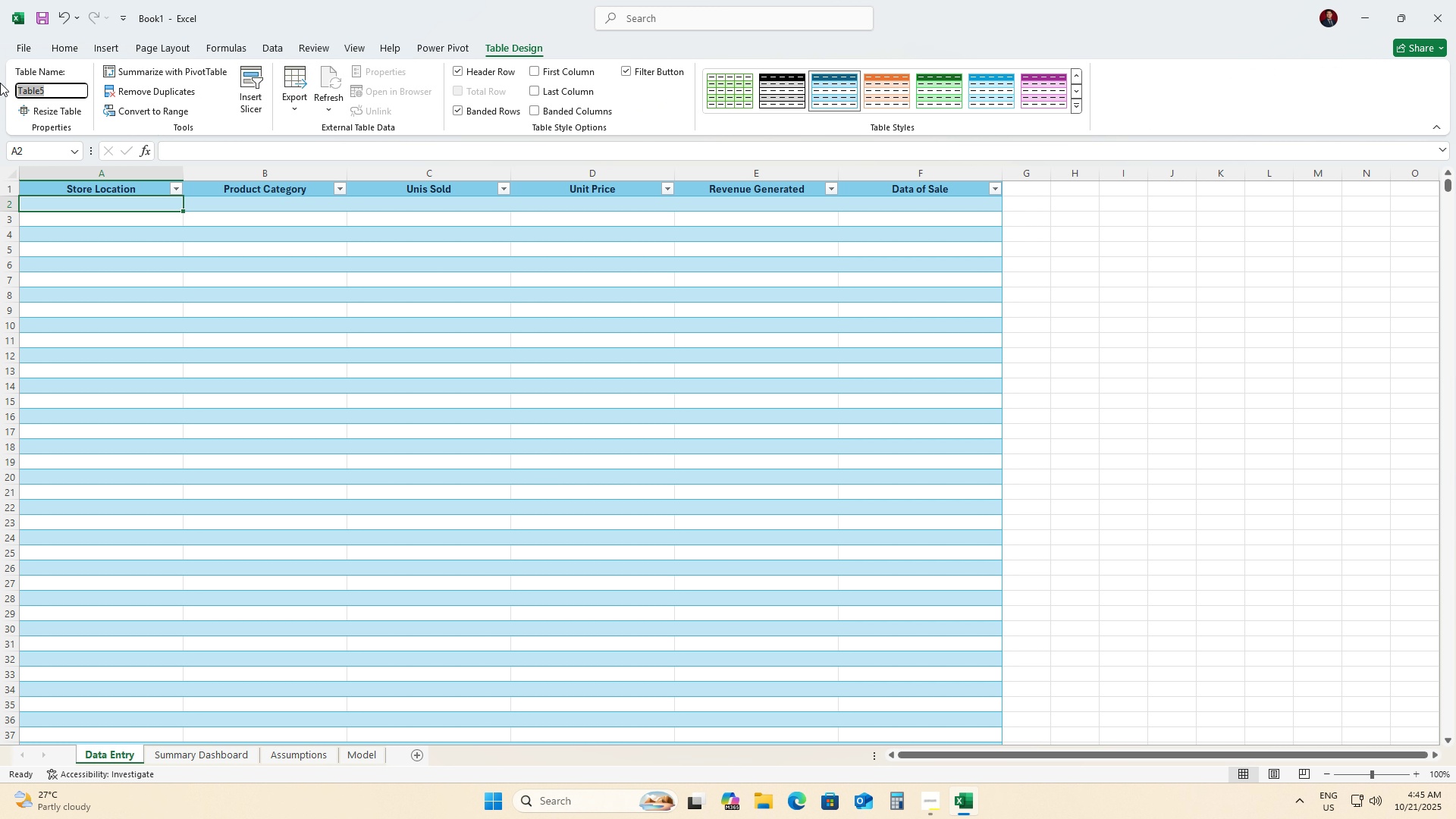 
hold_key(key=ShiftLeft, duration=1.53)
 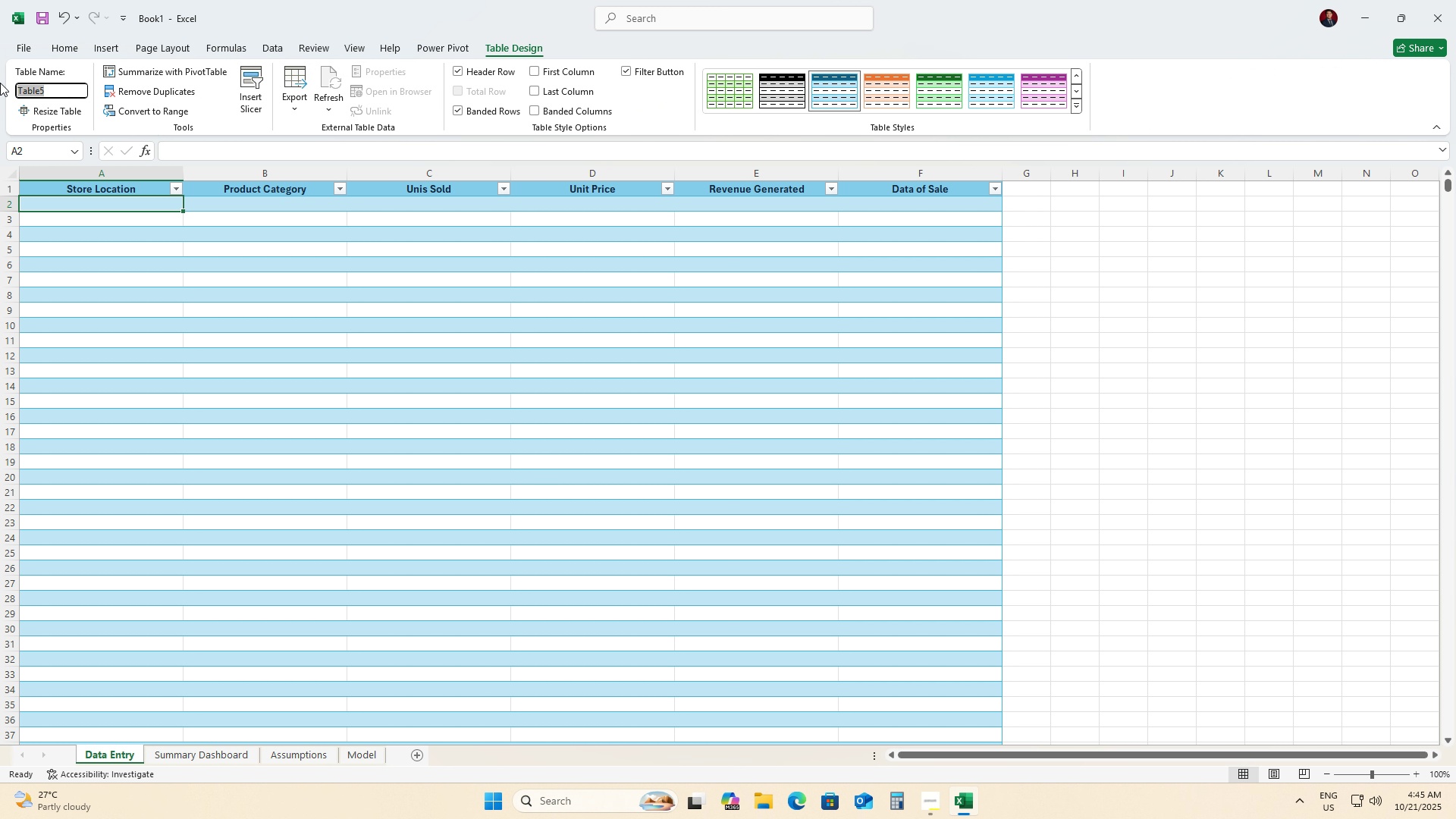 
type(Sales)
 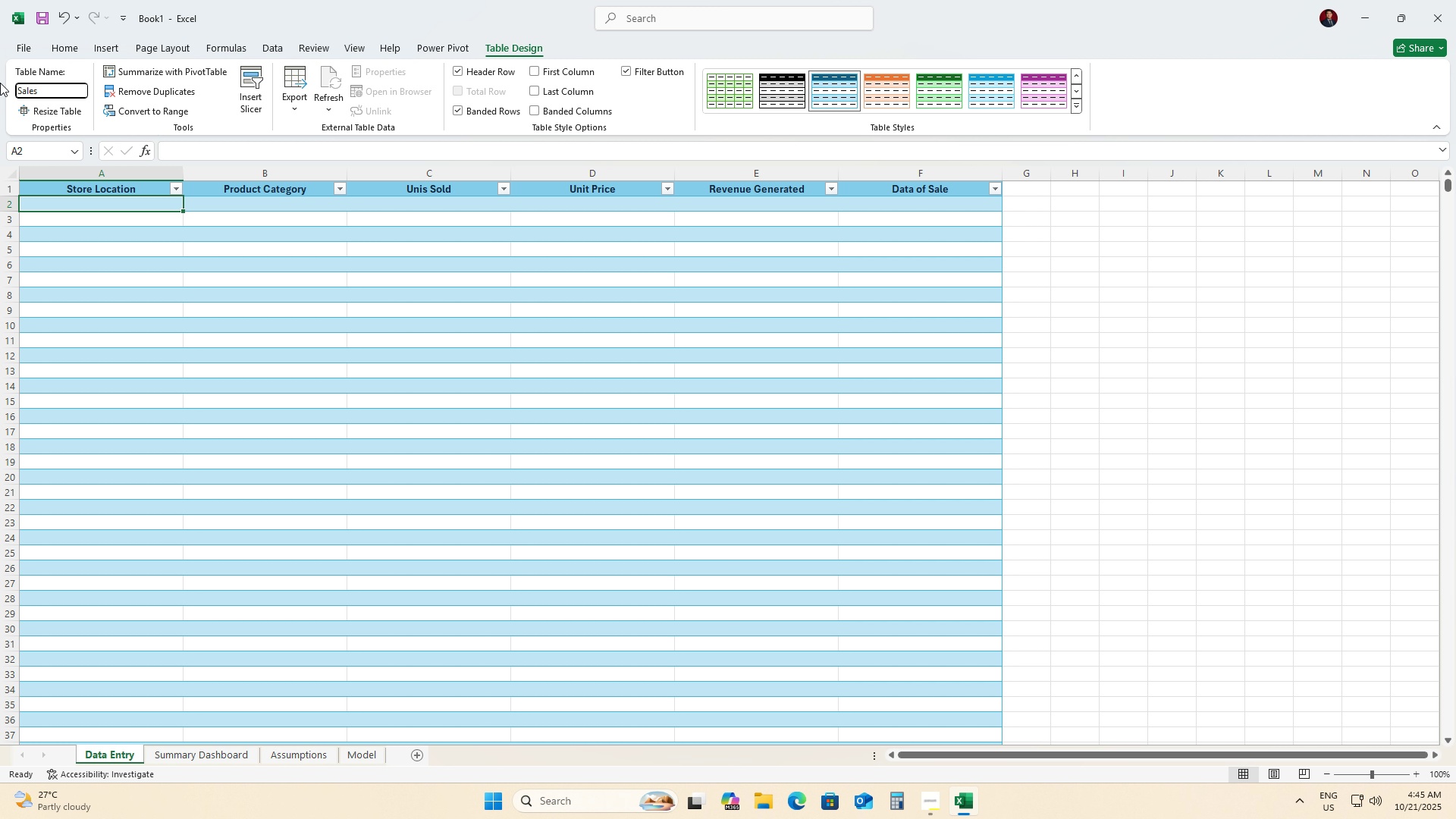 
key(Enter)
 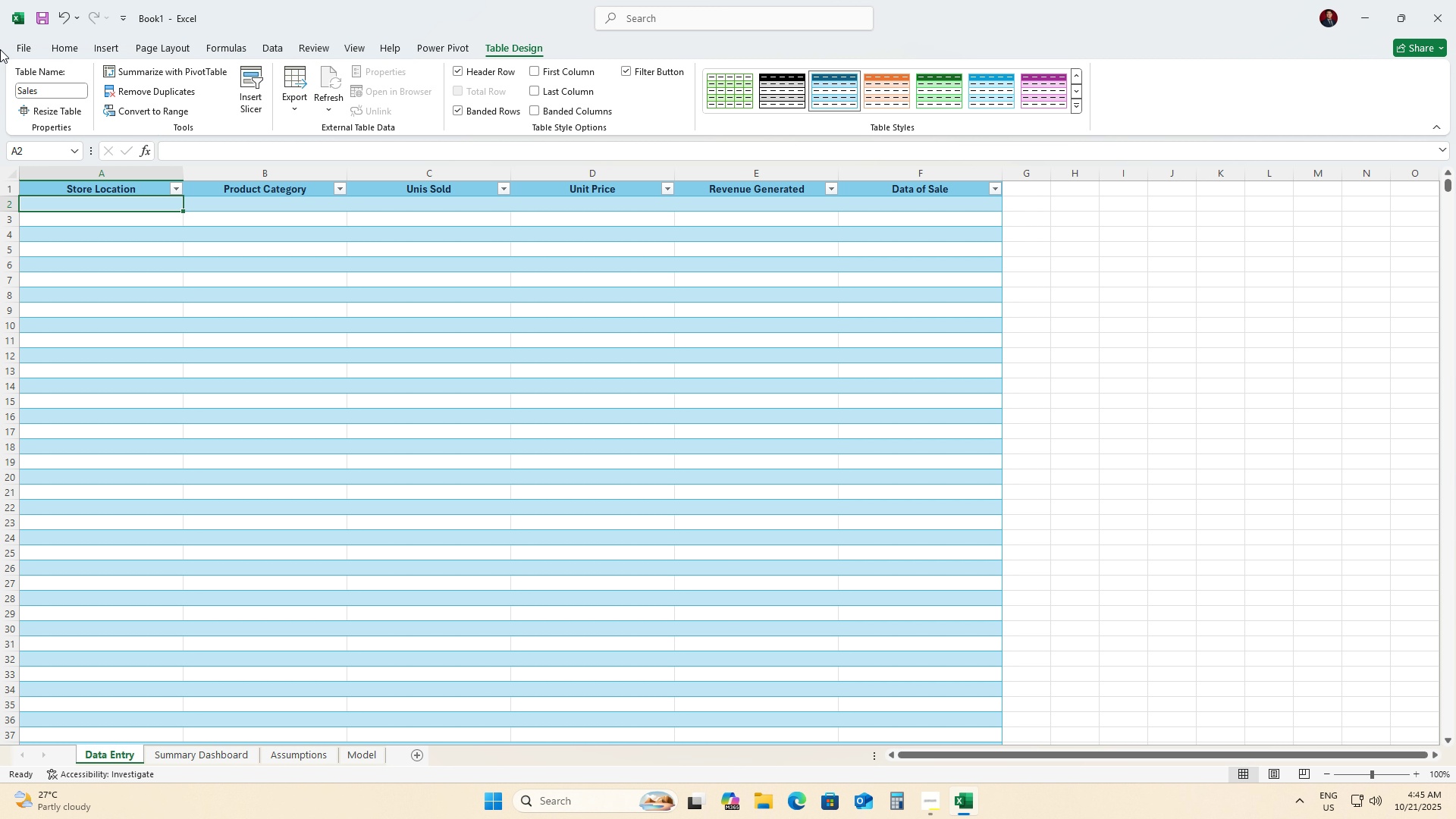 
wait(9.57)
 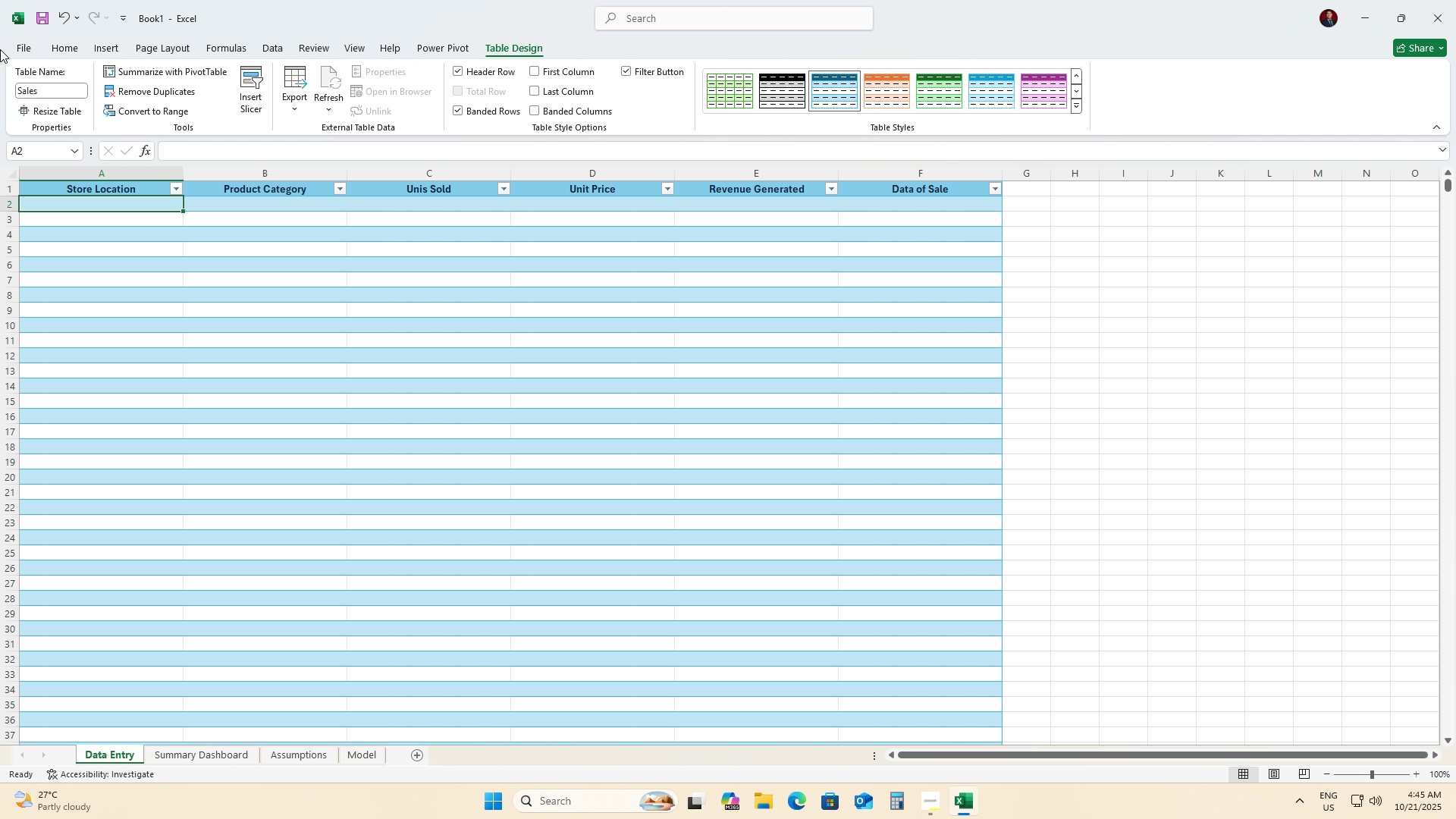 
left_click([67, 205])
 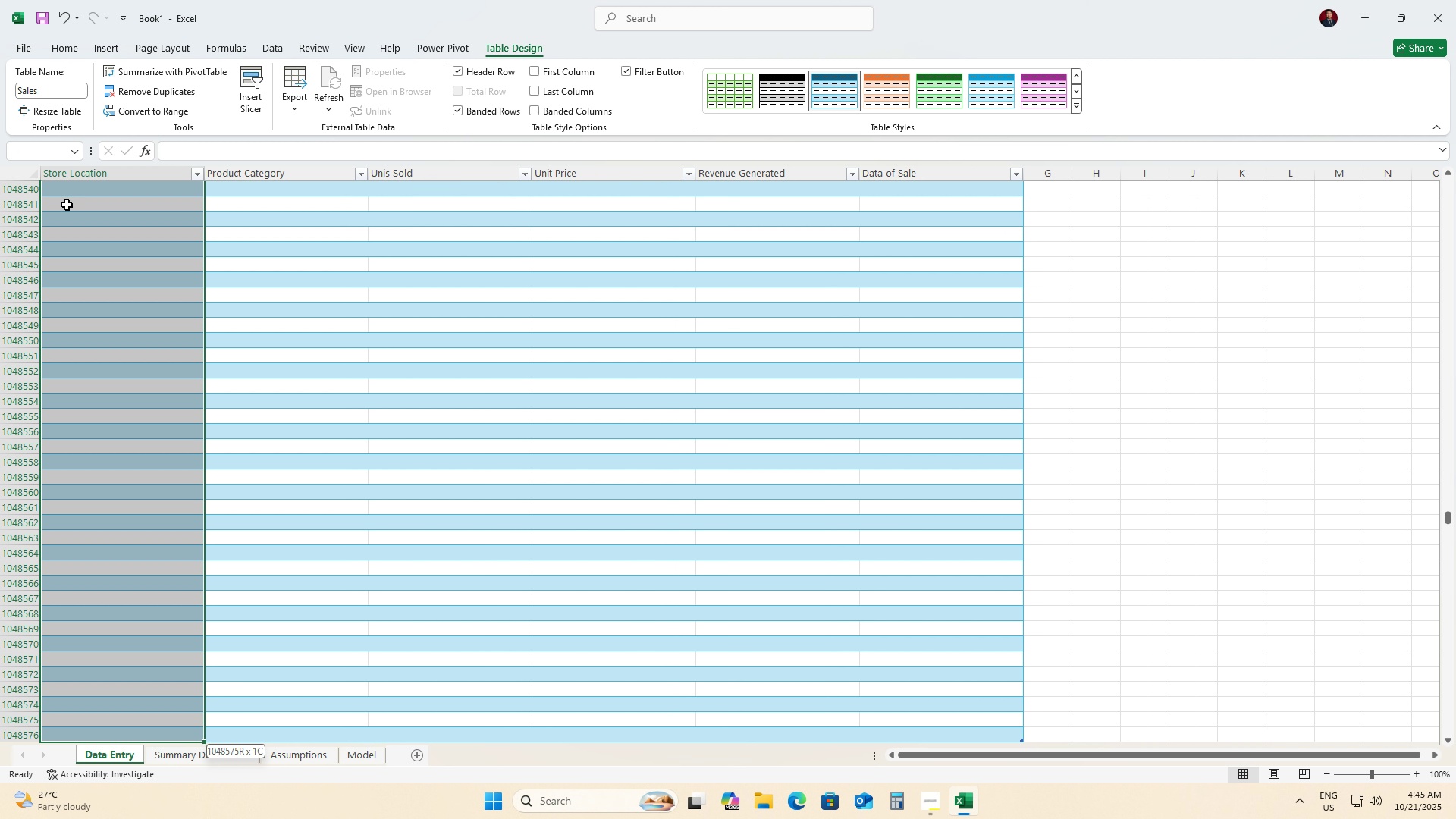 
key(Control+Shift+ArrowDown)
 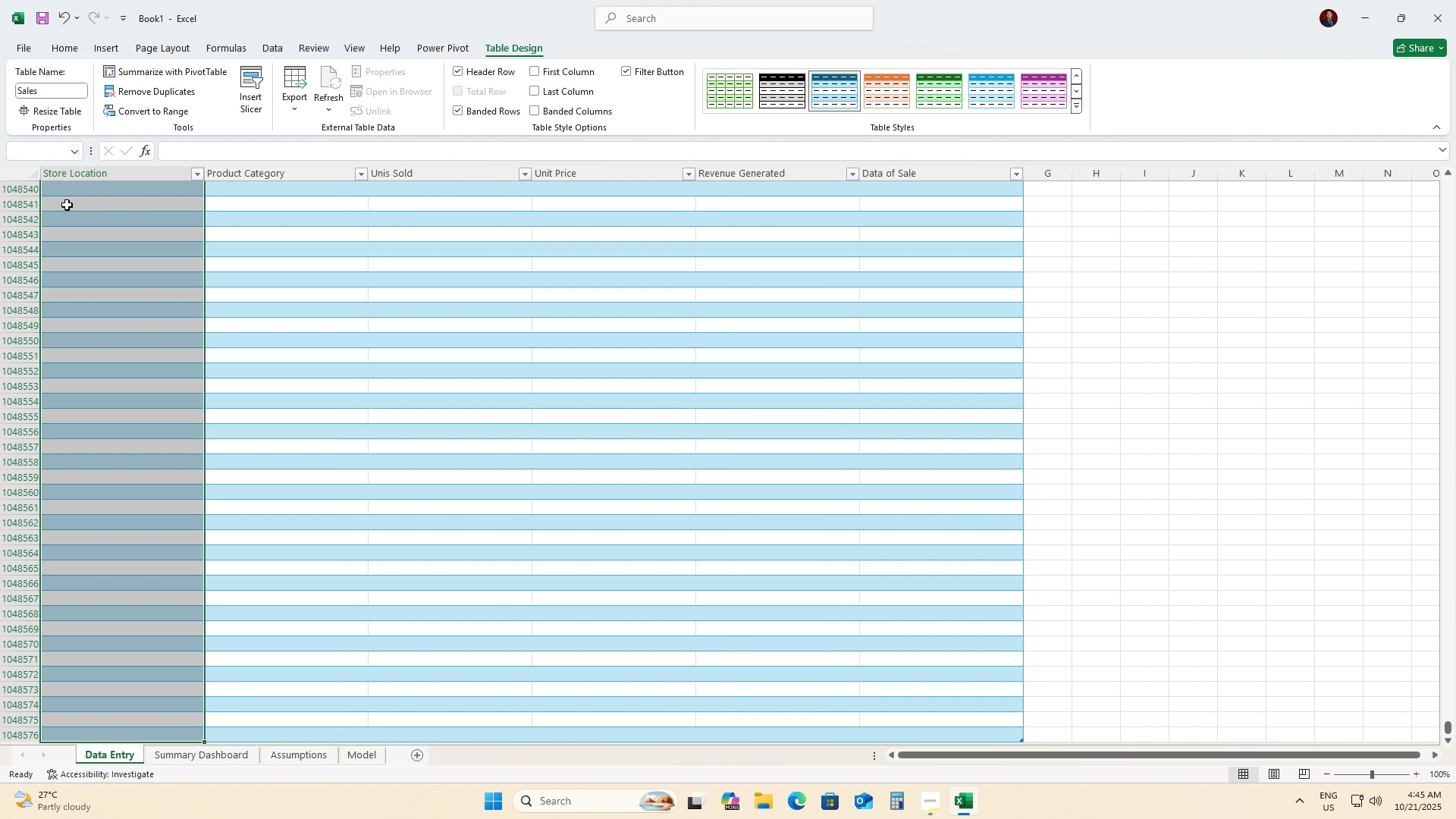 
scroll: coordinate [73, 212], scroll_direction: up, amount: 9.0
 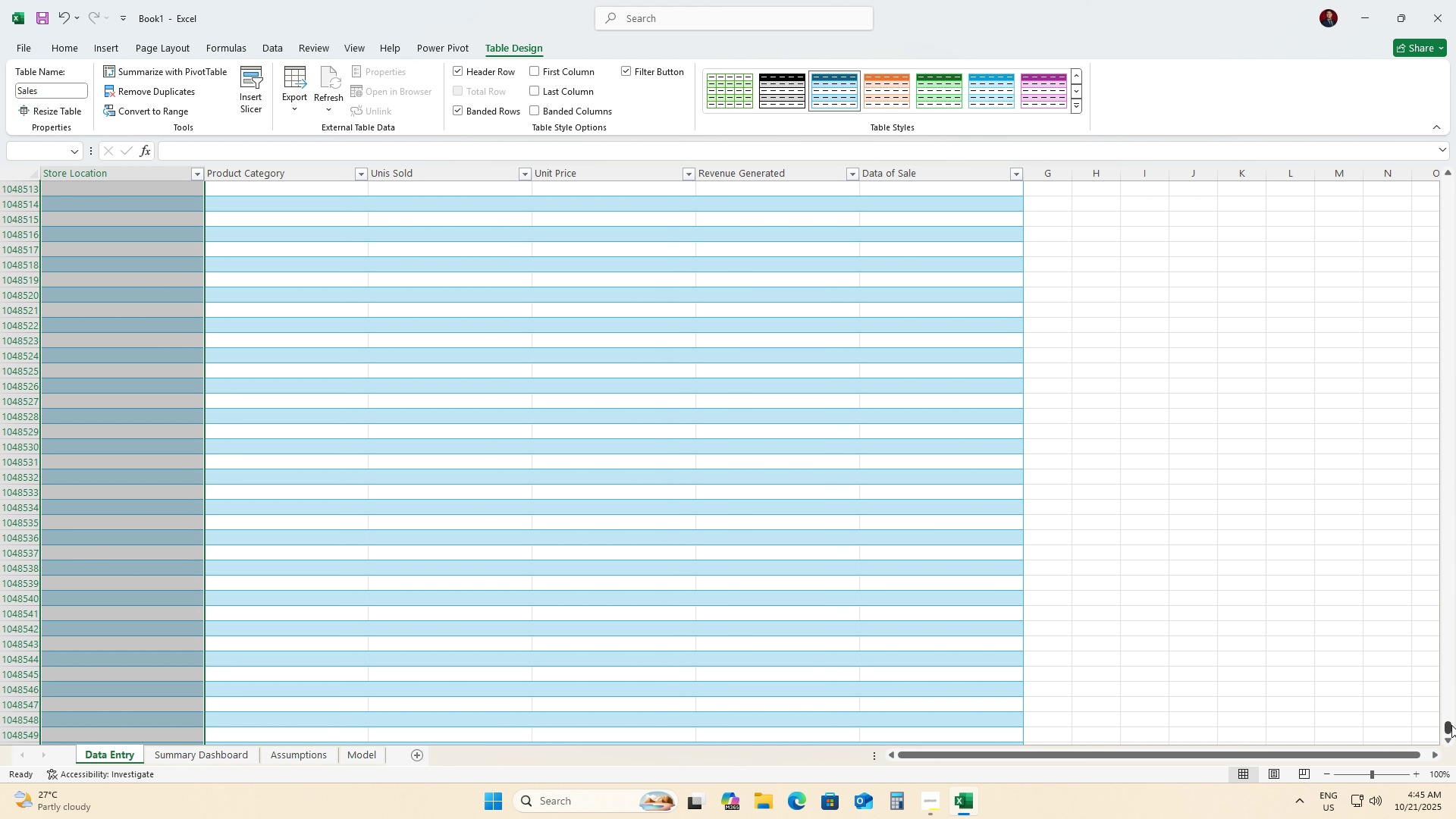 
left_click_drag(start_coordinate=[1451, 726], to_coordinate=[1372, 86])
 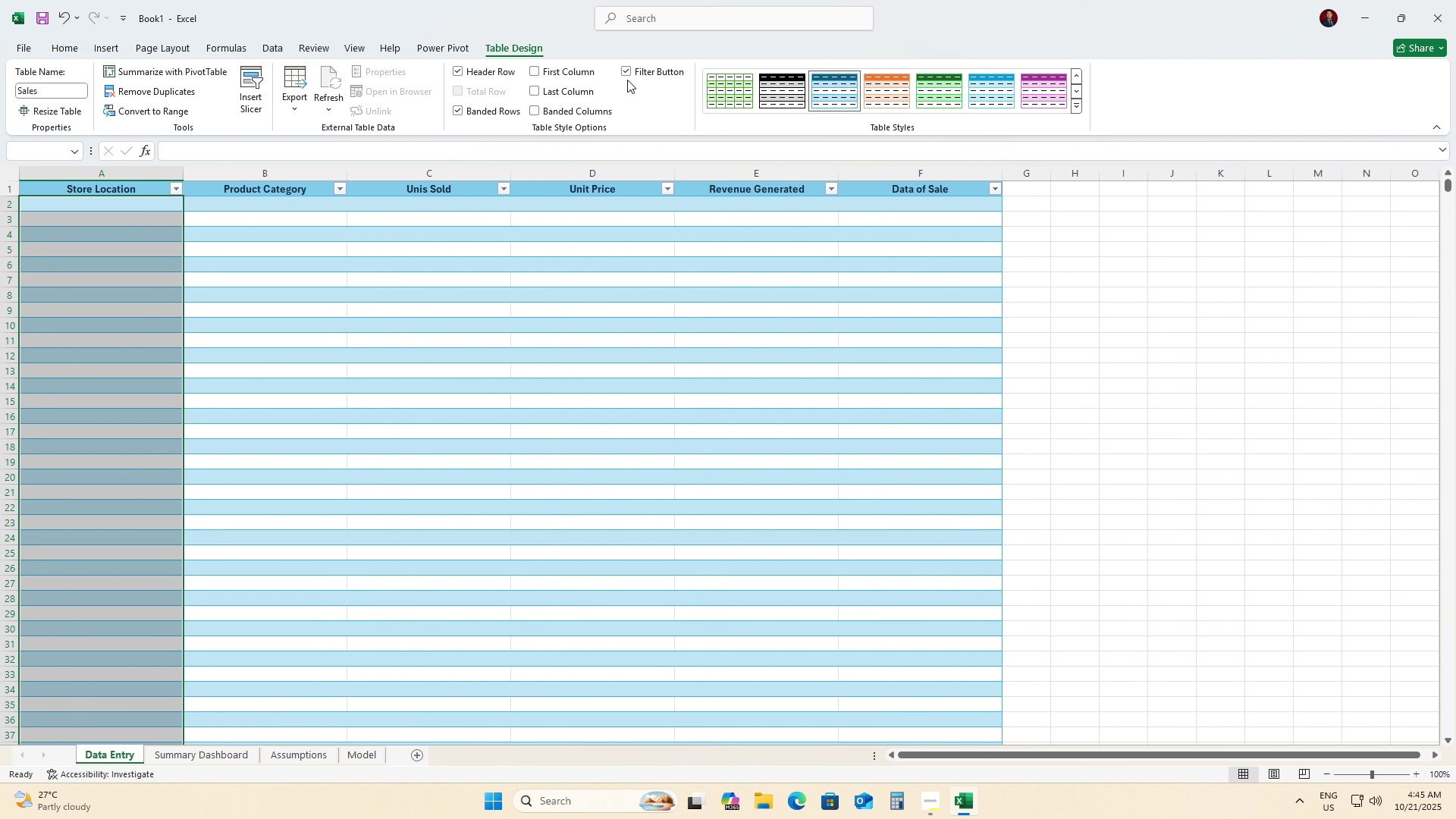 
left_click([265, 45])
 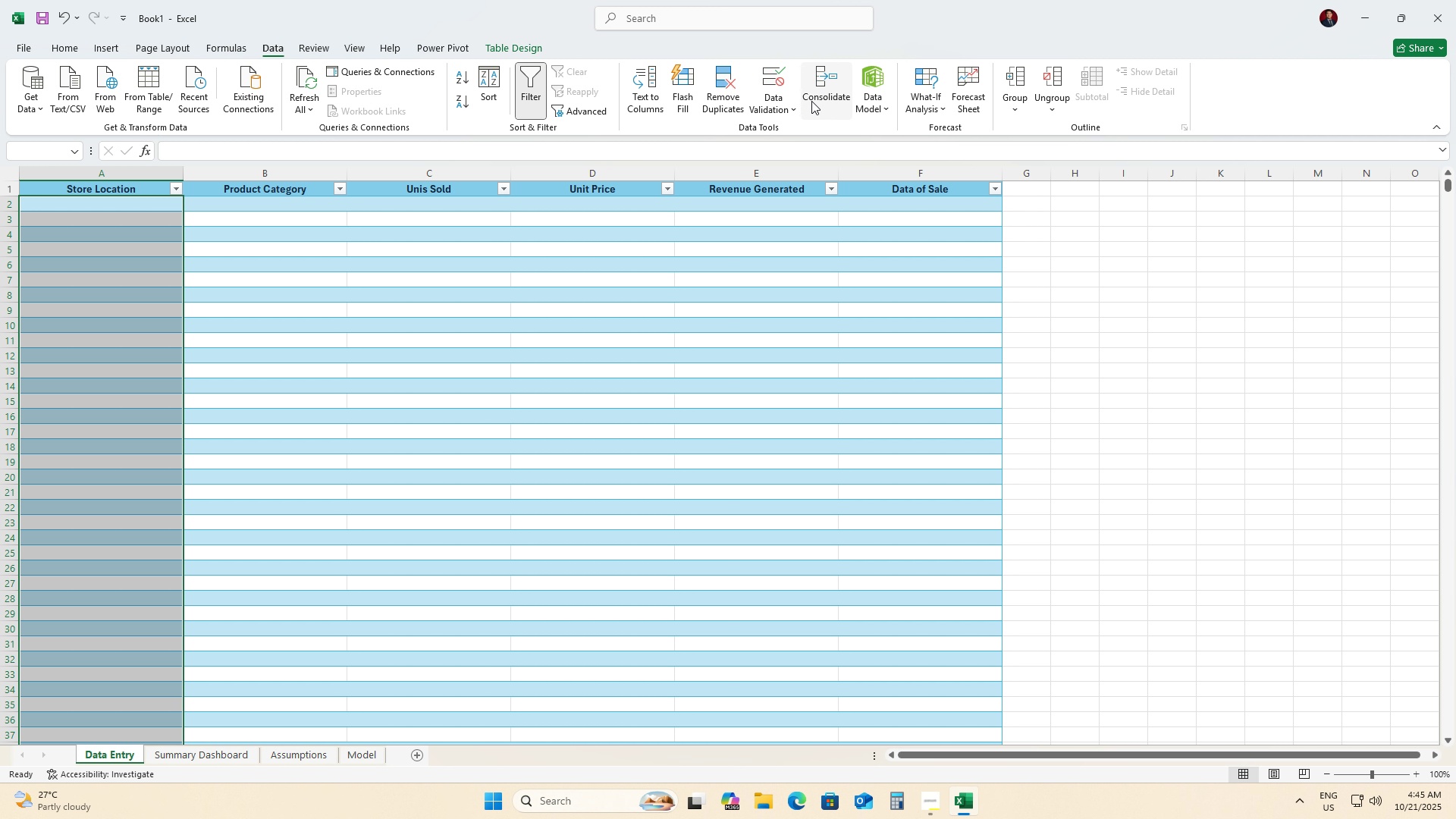 
left_click([786, 104])
 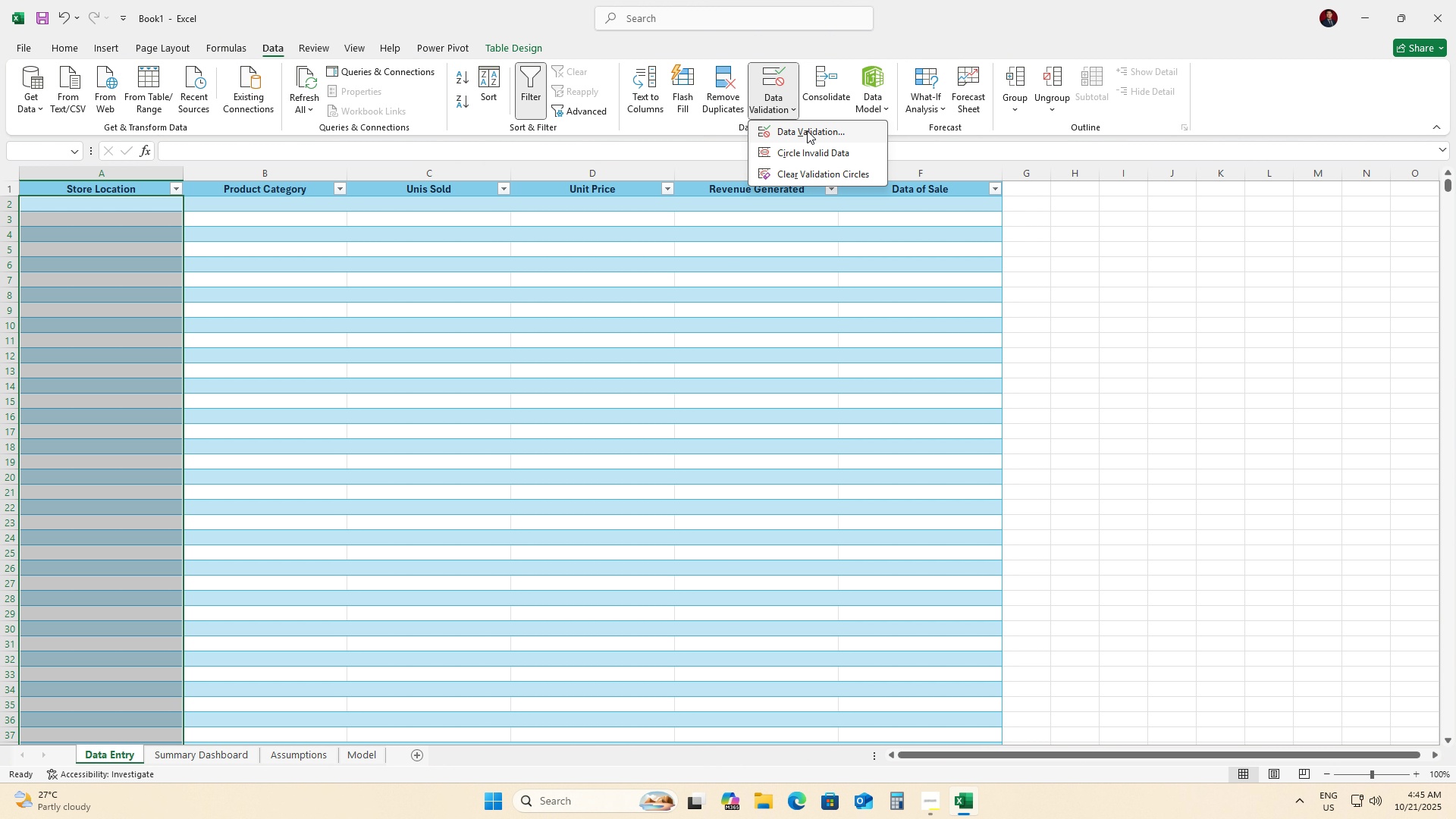 
left_click([807, 130])
 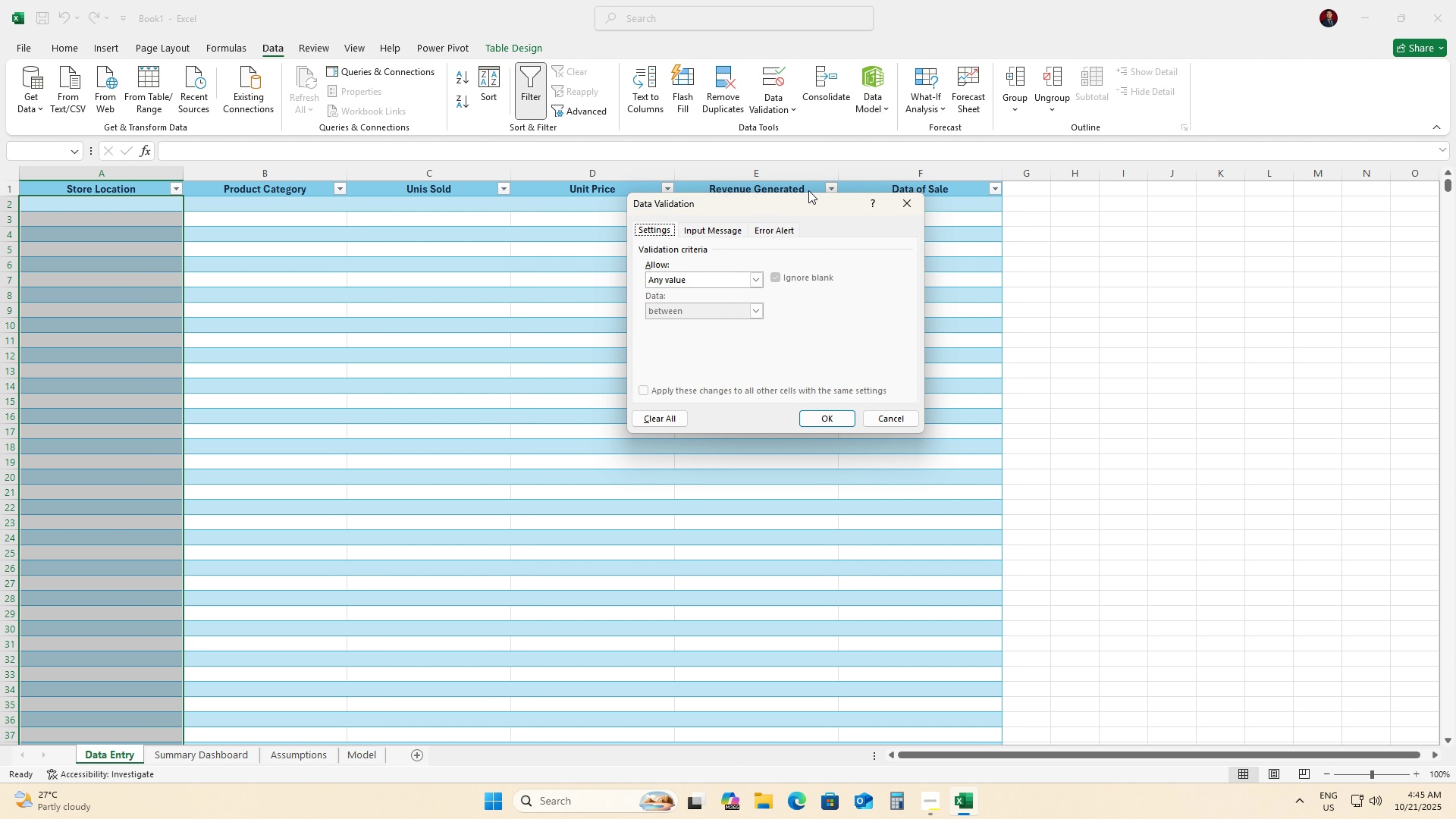 
left_click([739, 275])
 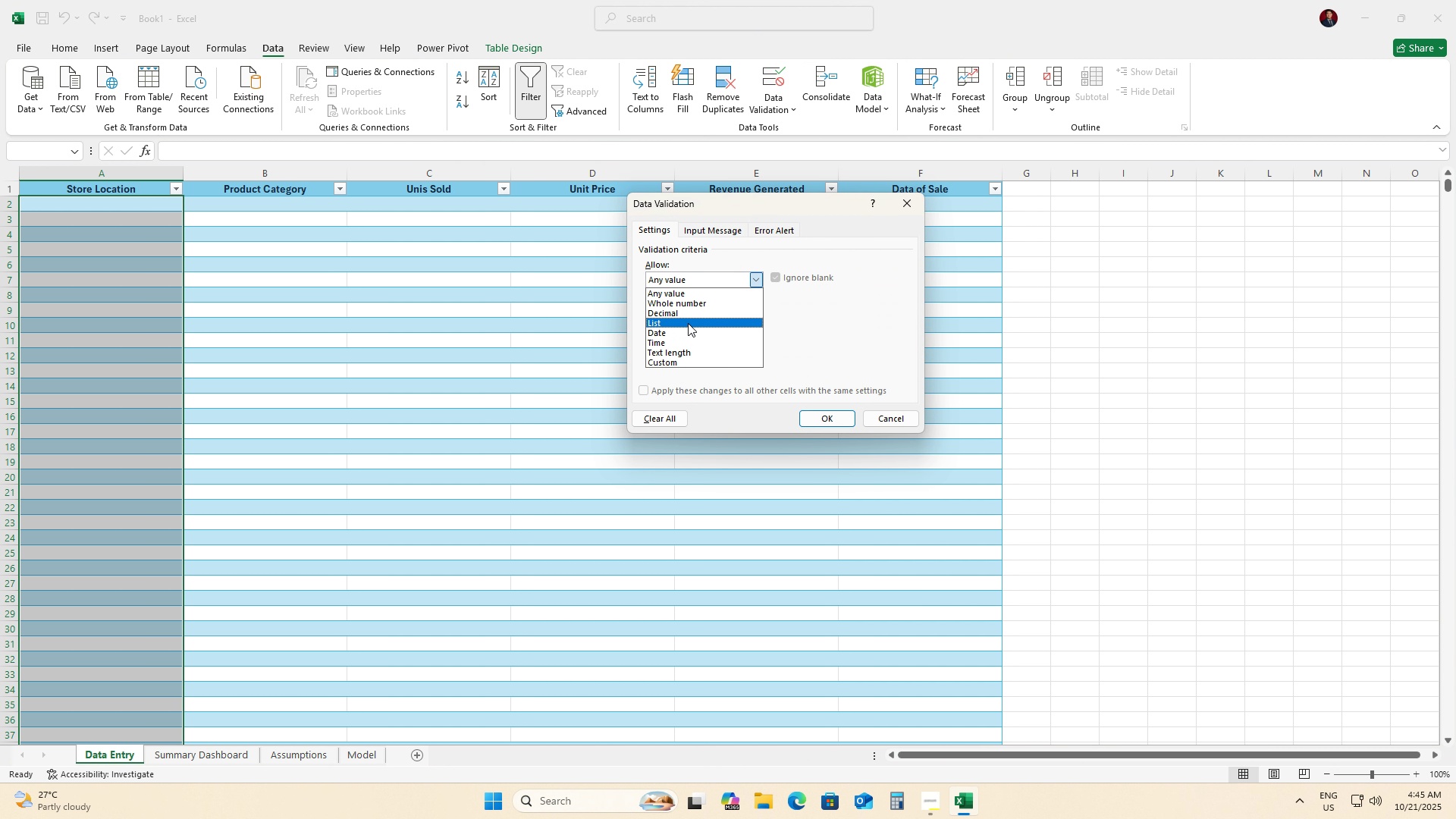 
left_click([688, 323])
 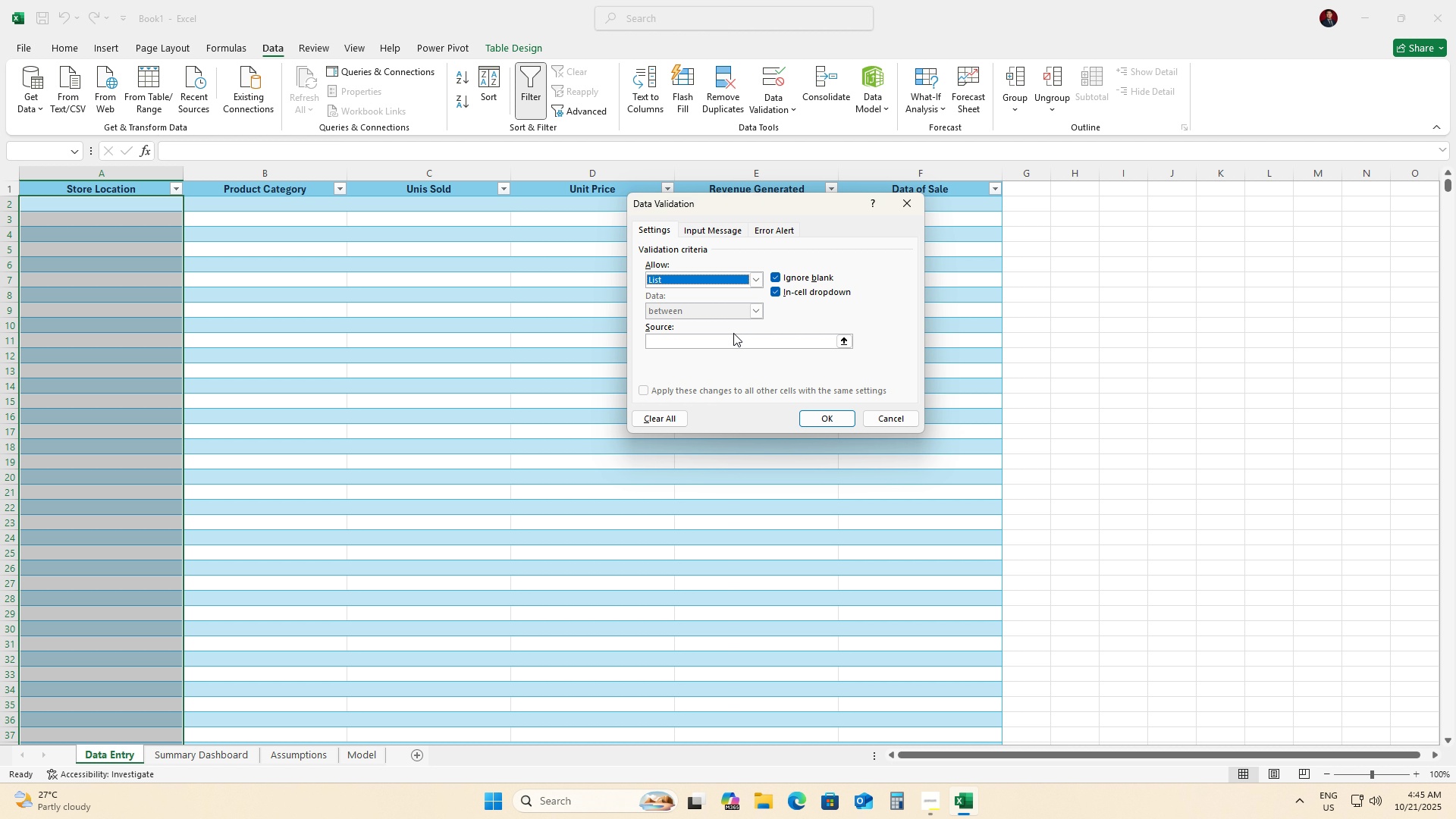 
left_click([717, 344])
 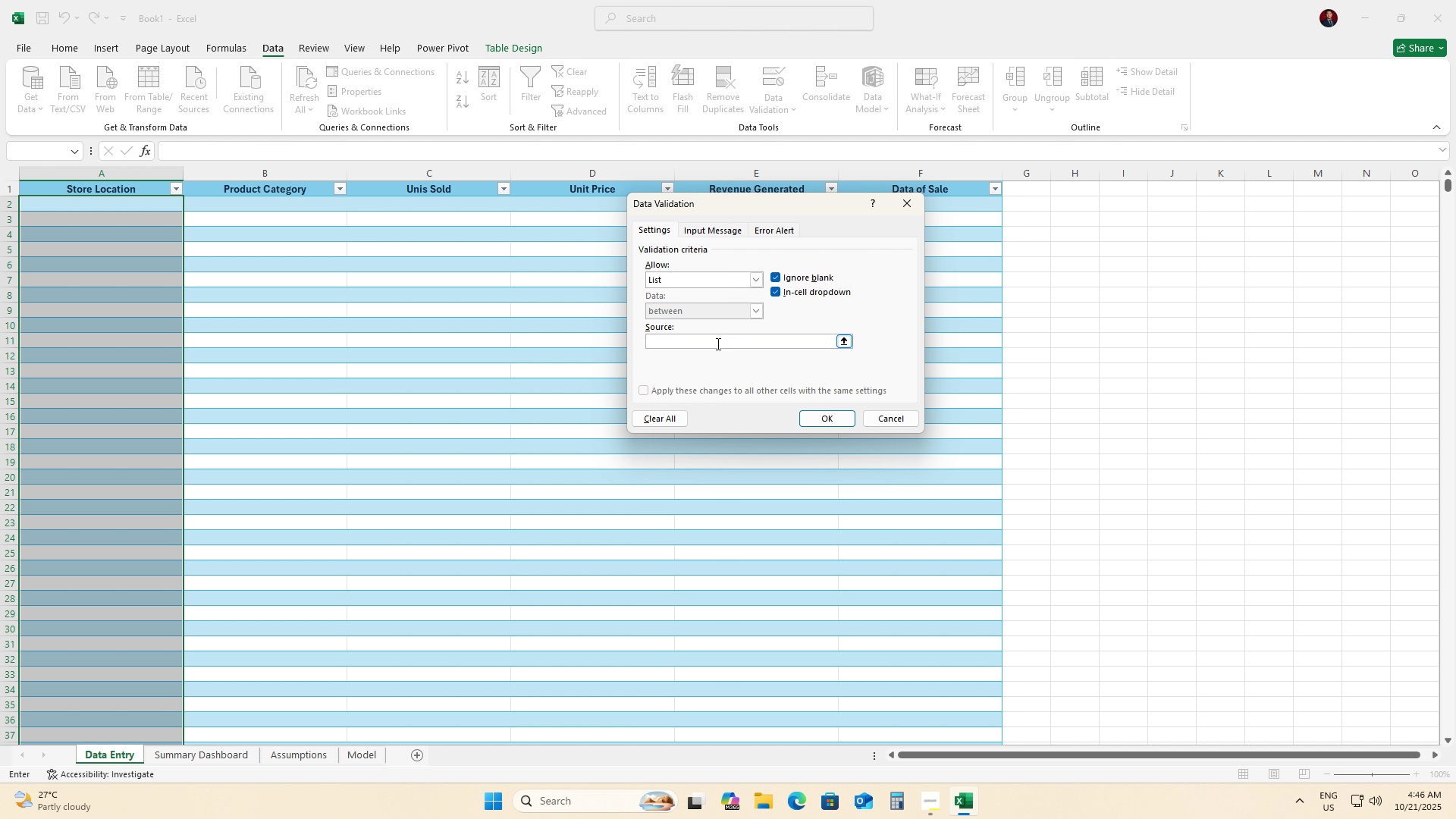 
type(Manila,Cebu,Davao)
 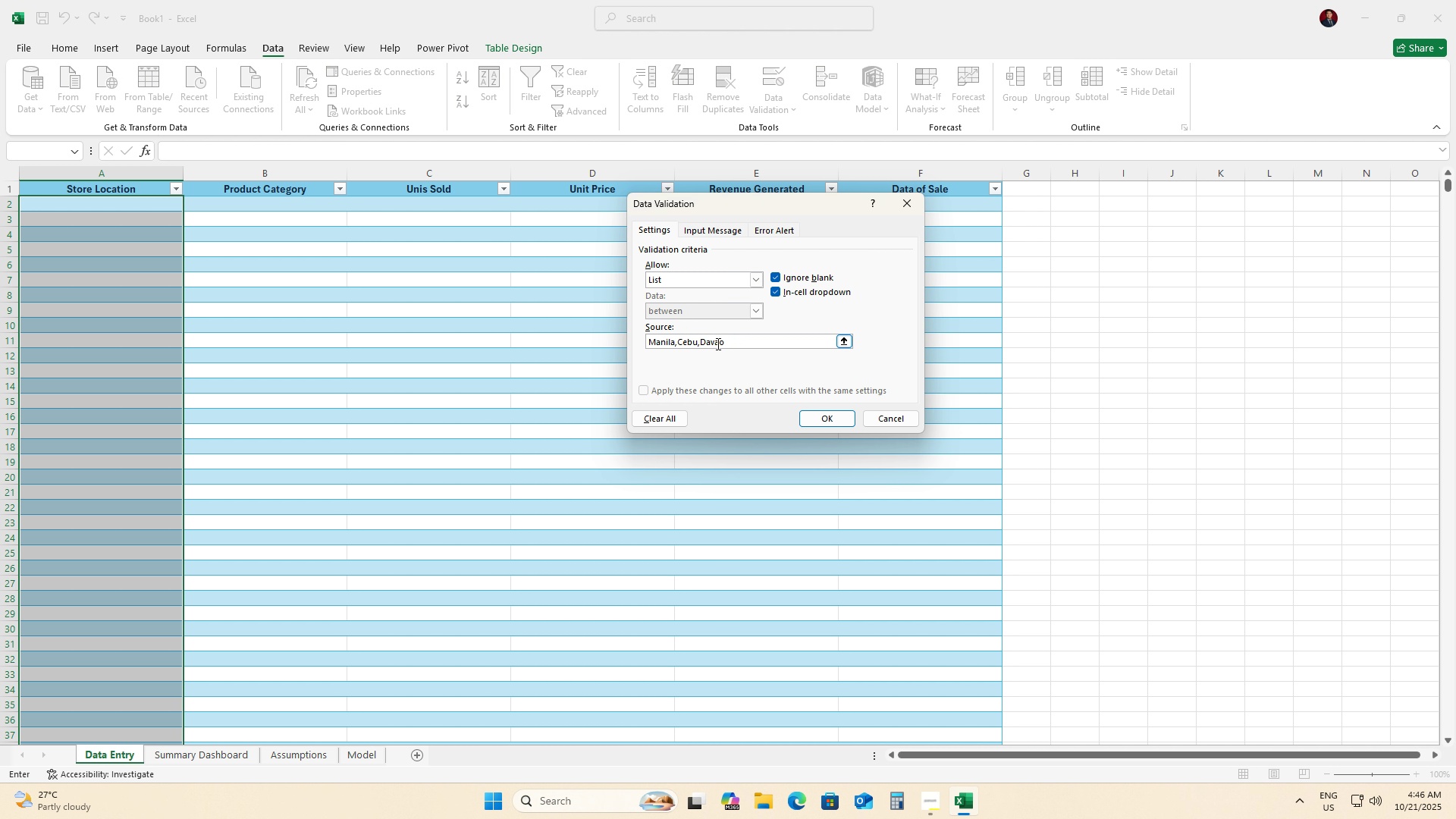 
key(ArrowLeft)
 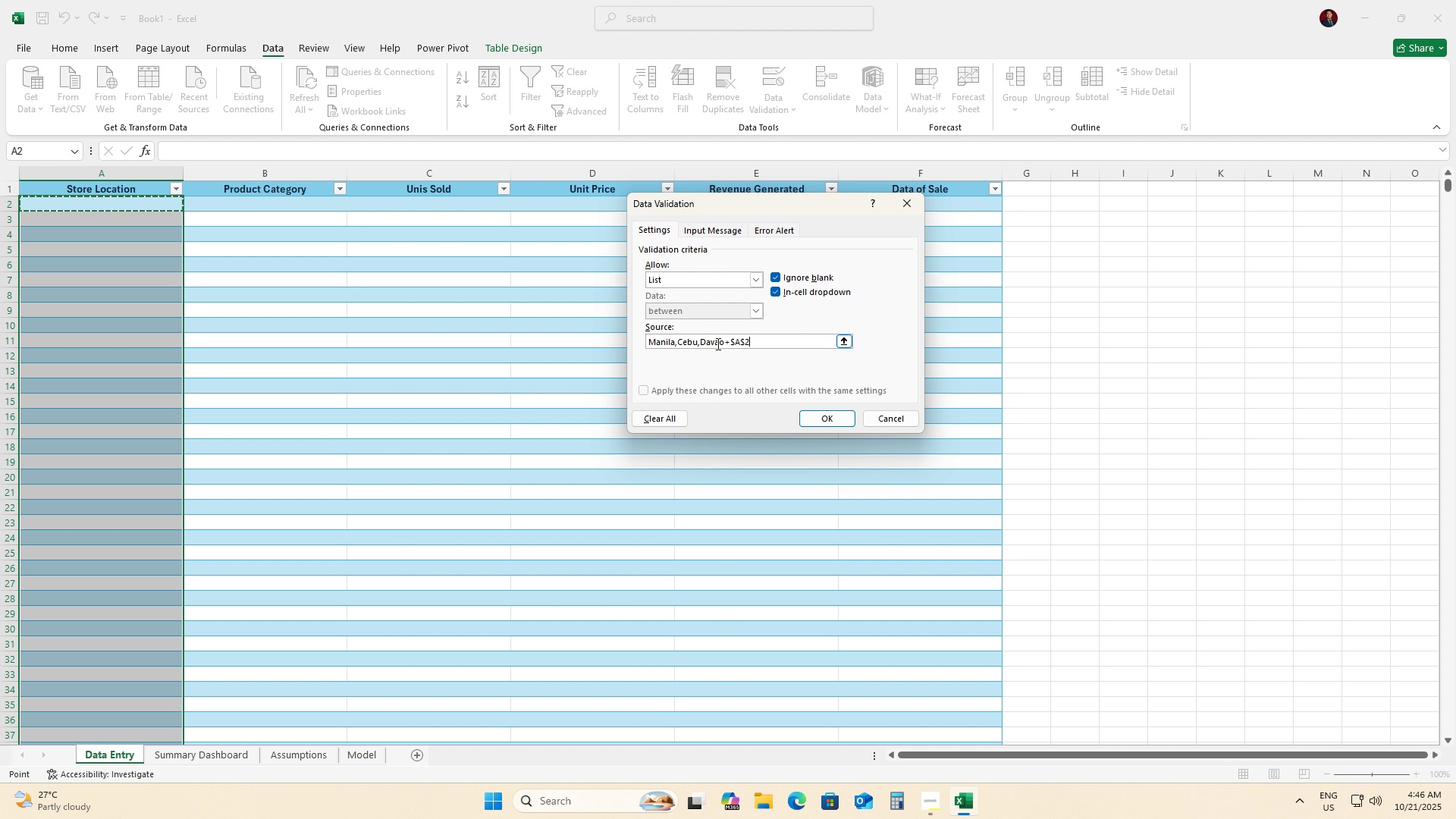 
key(ArrowLeft)
 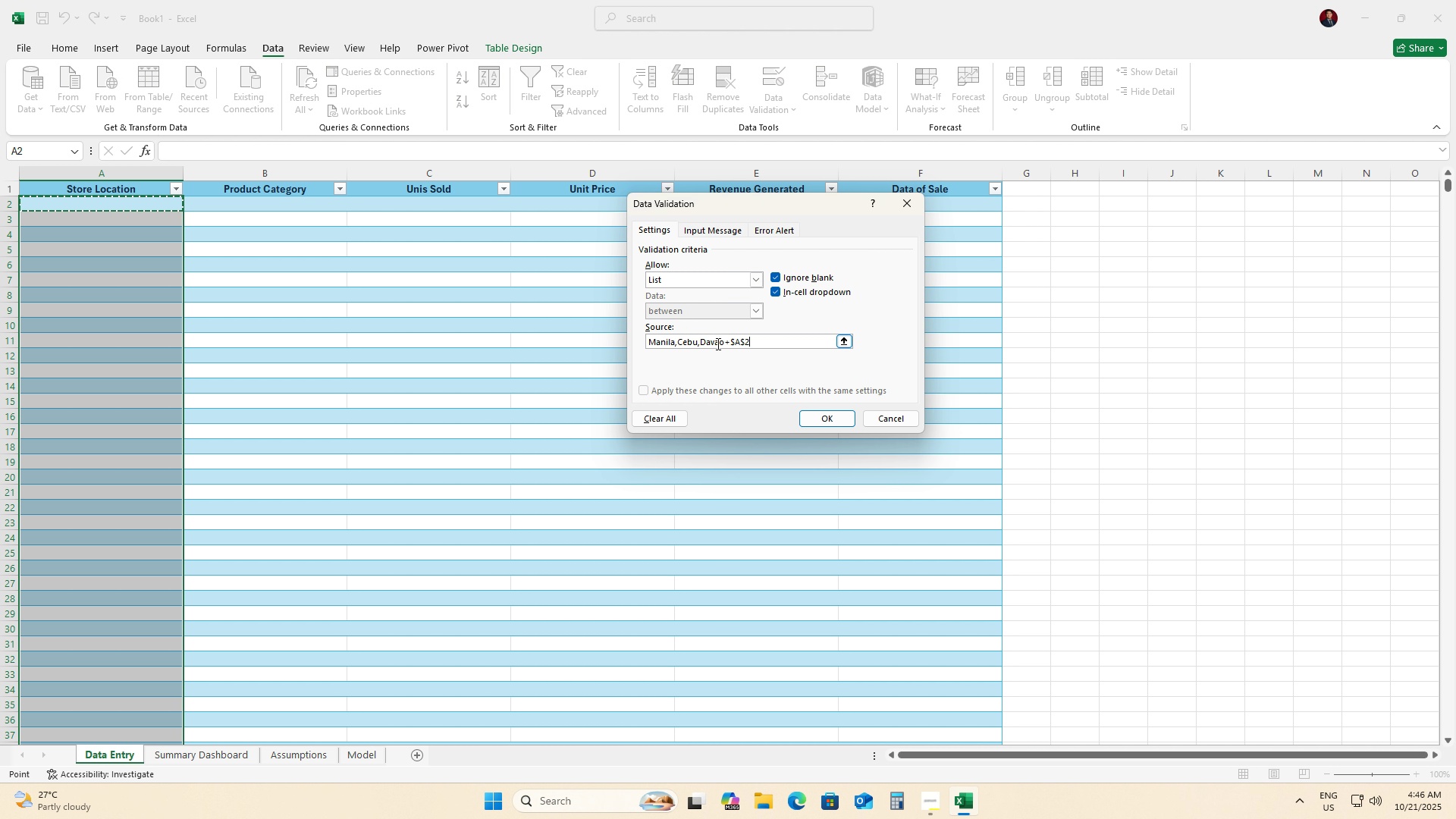 
key(ArrowLeft)
 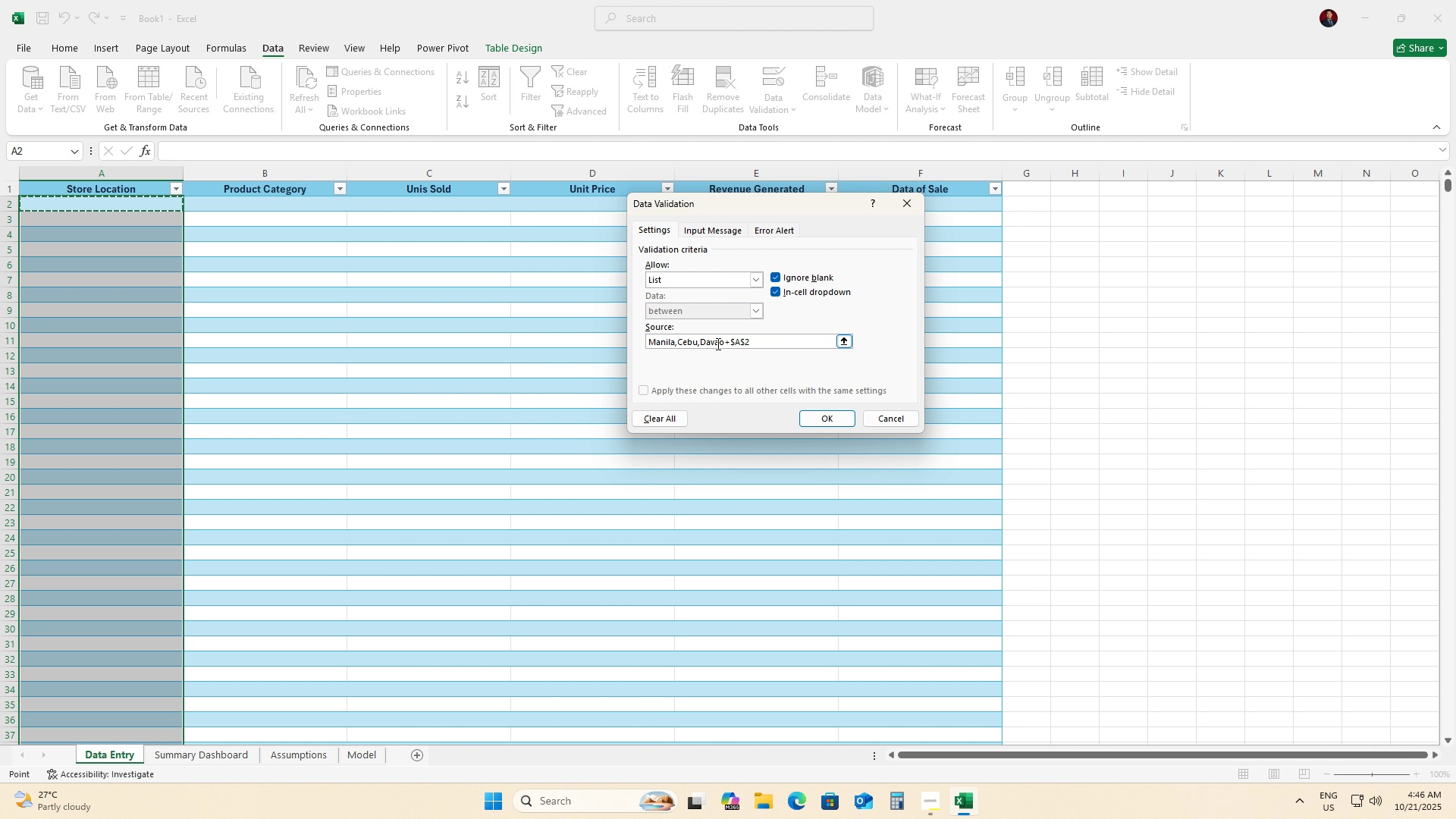 
key(ArrowRight)
 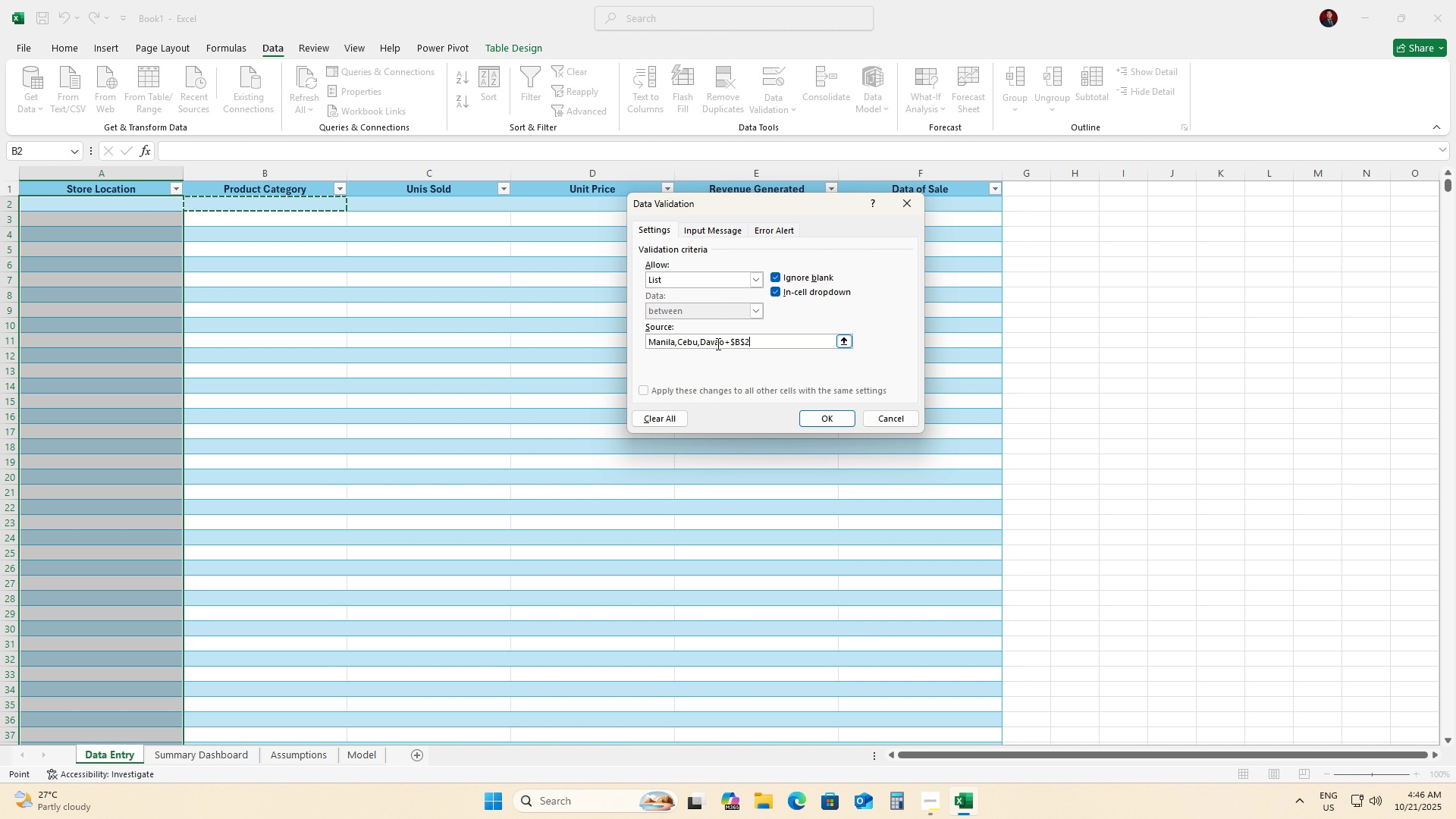 
key(ArrowRight)
 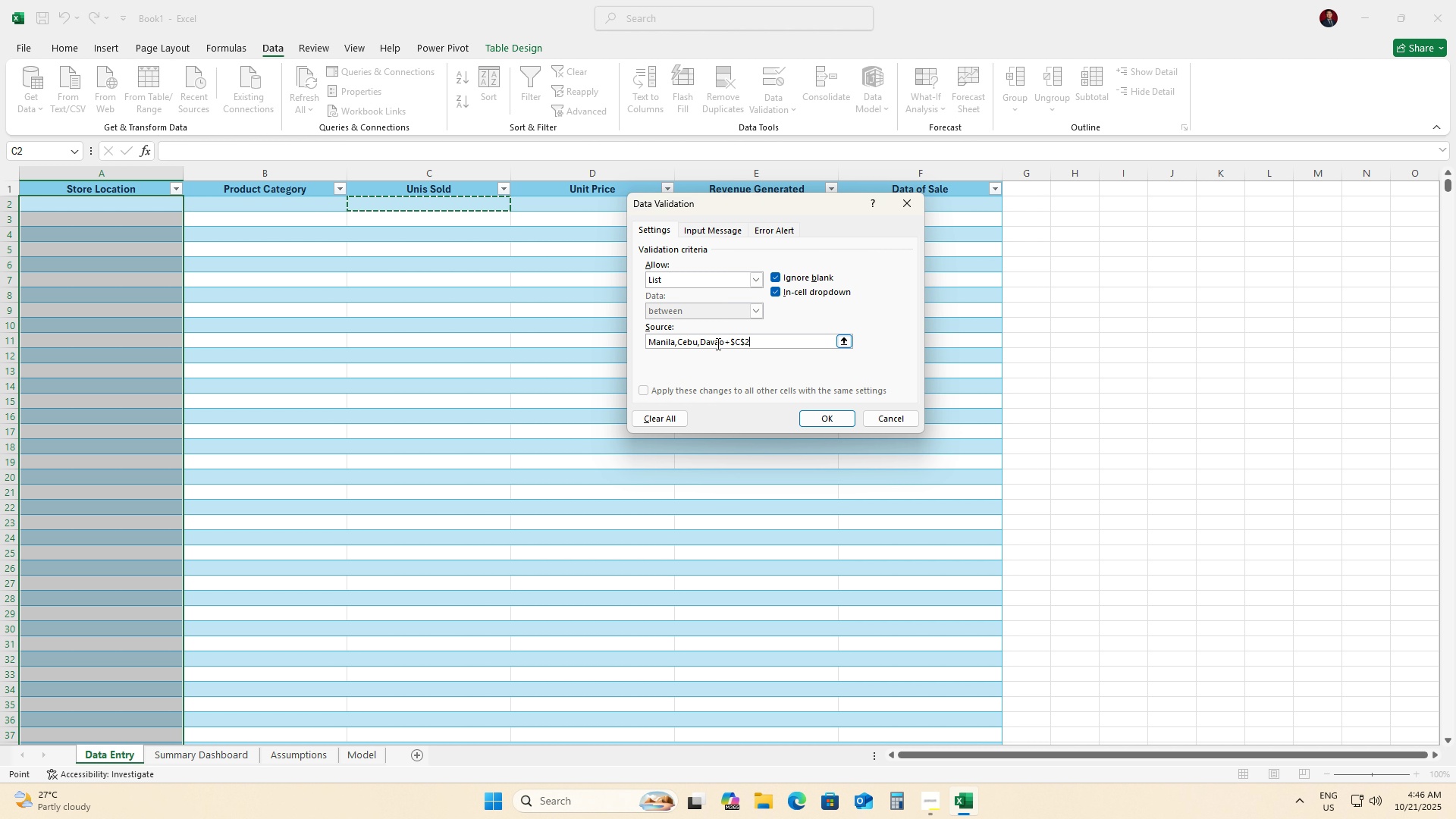 
key(Control+Z)
 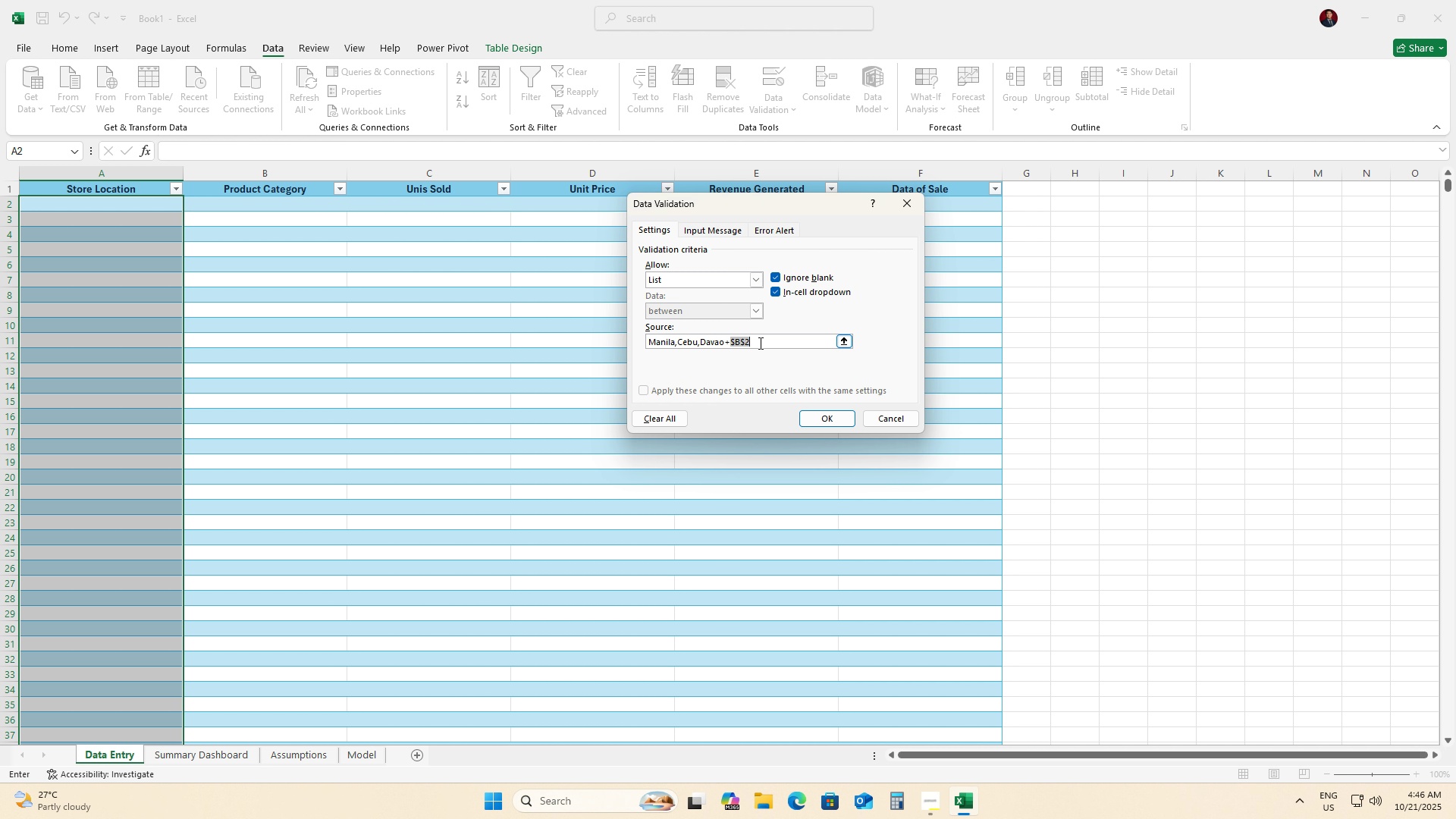 
key(Control+Z)
 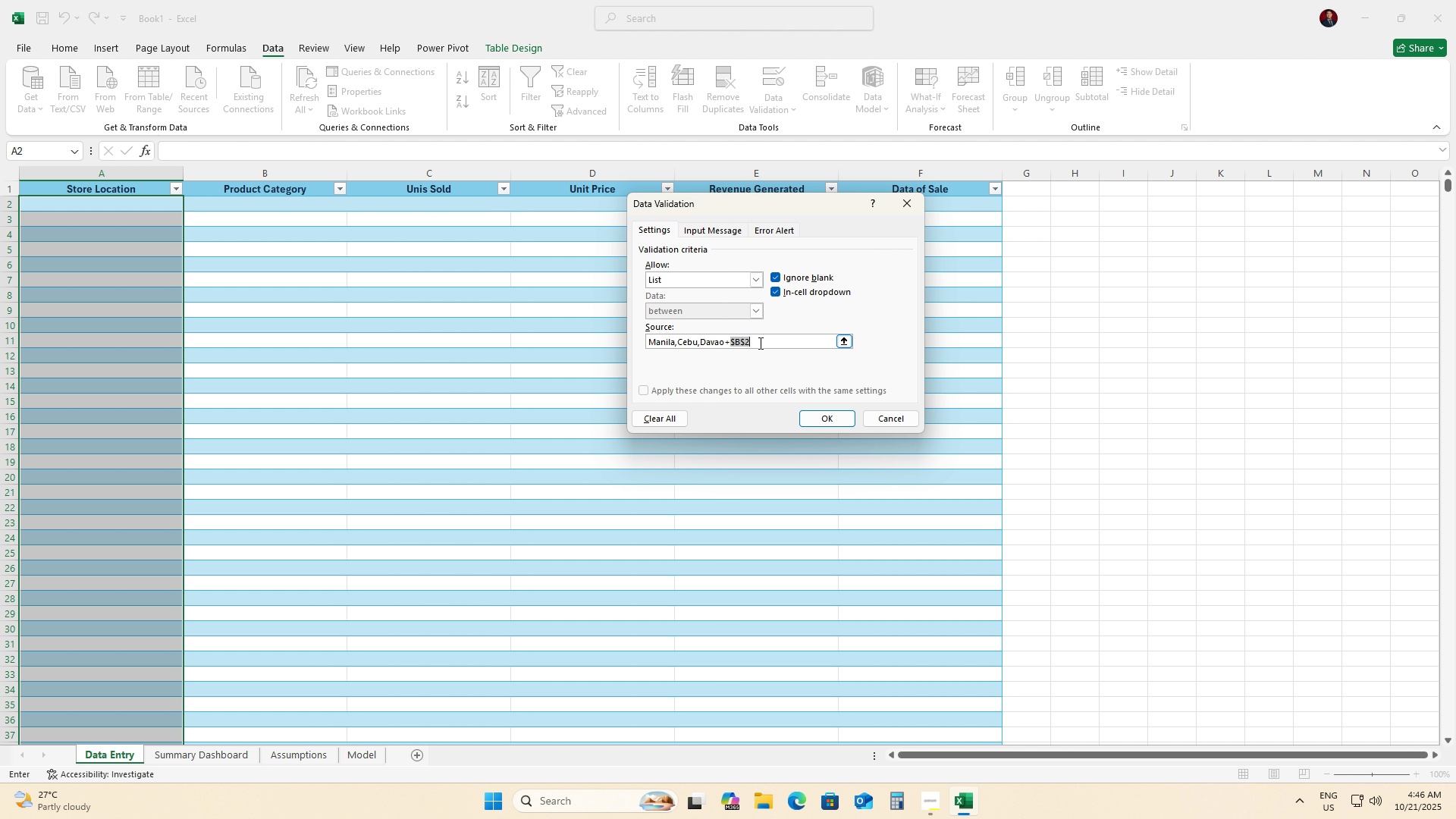 
key(Control+Z)
 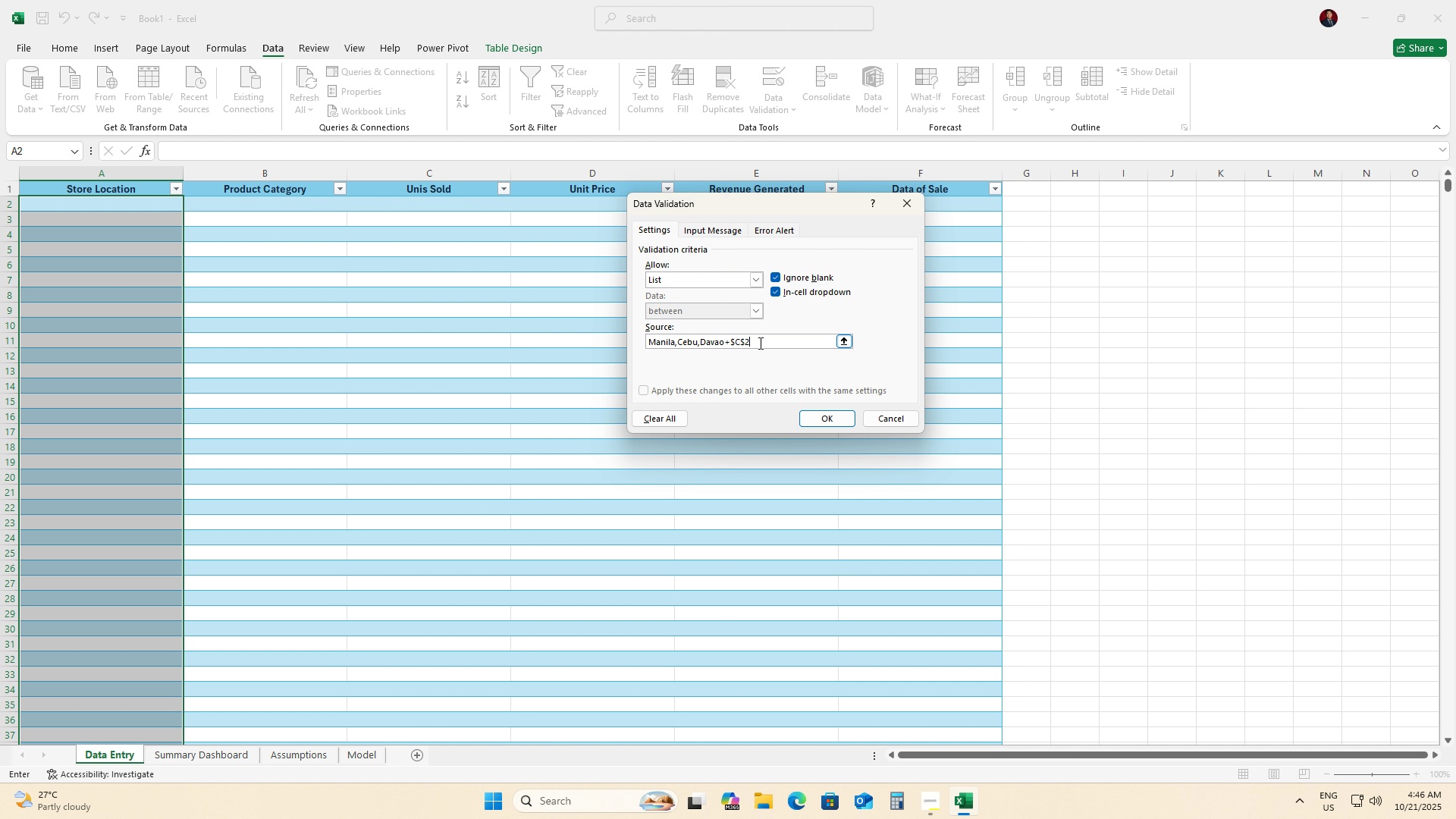 
key(Control+Z)
 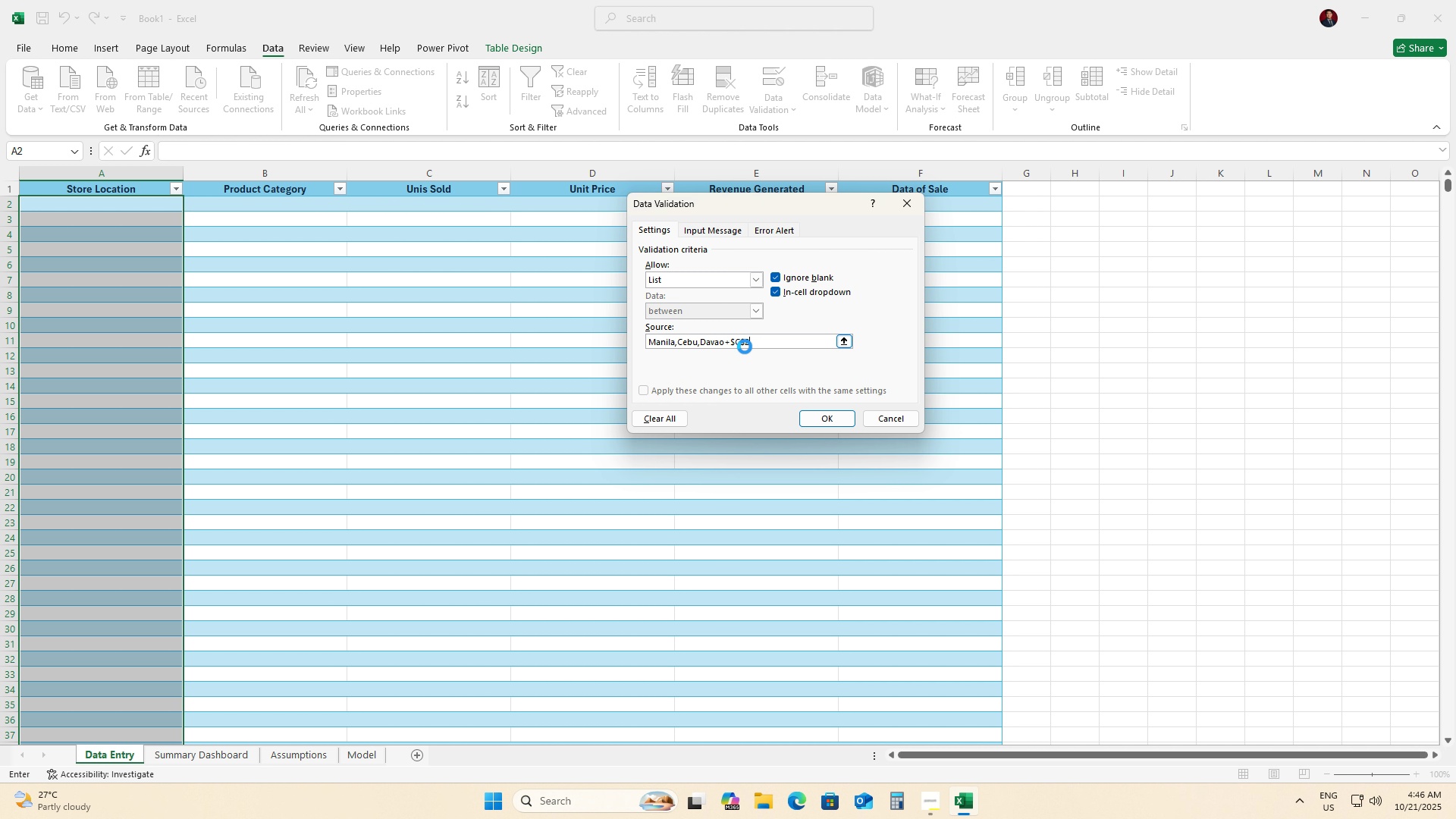 
key(Control+Z)
 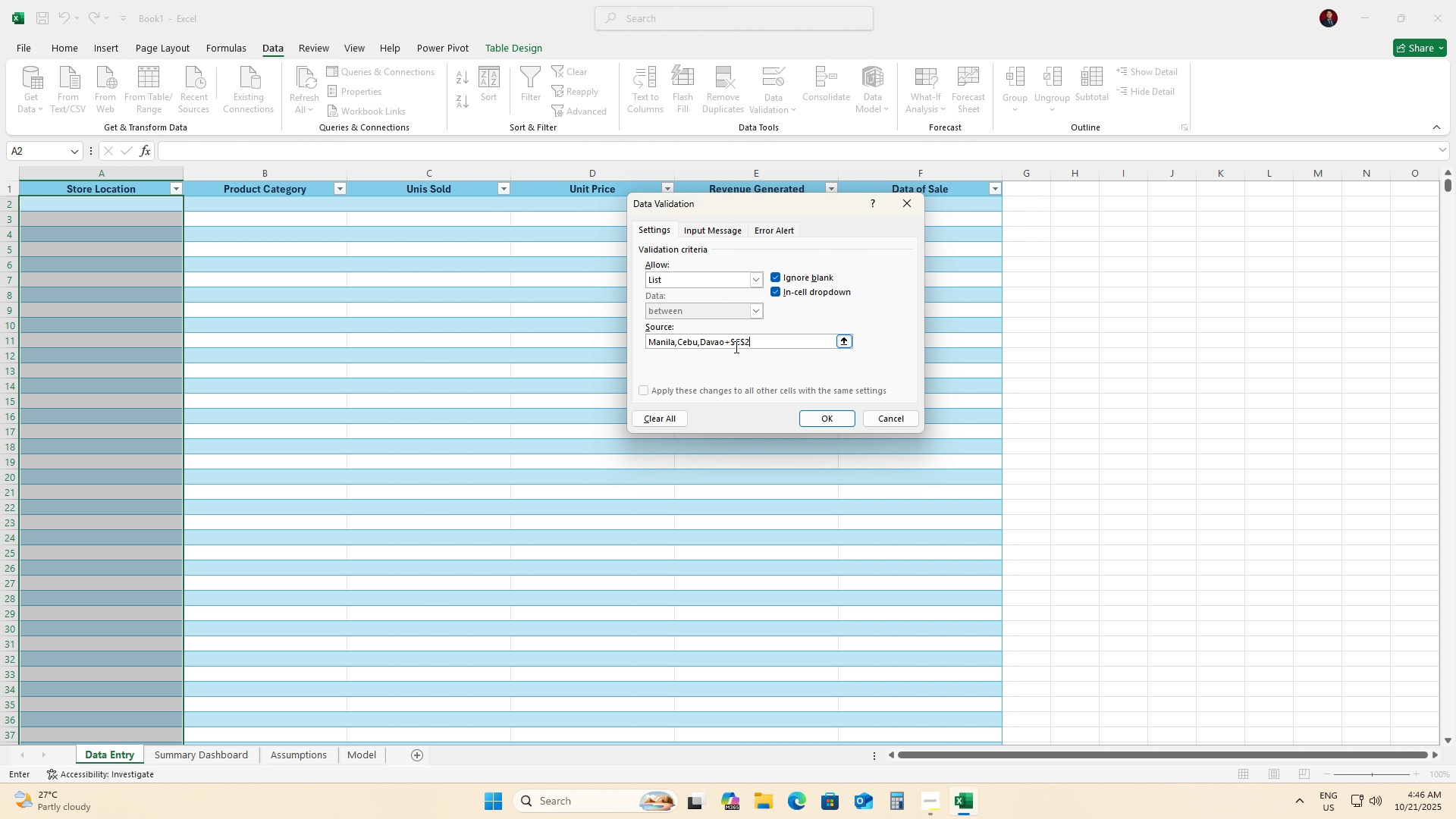 
key(Control+Z)
 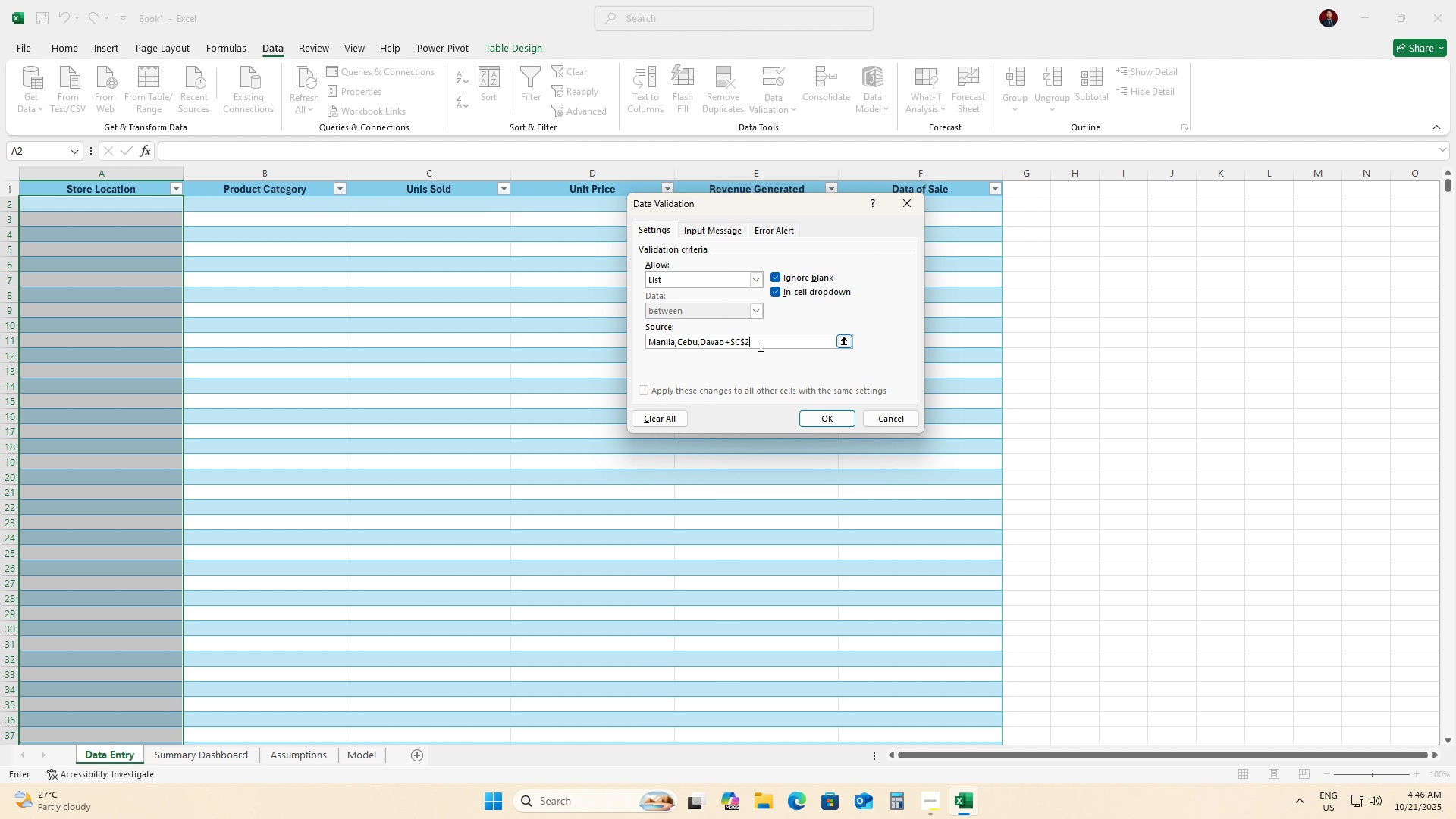 
left_click_drag(start_coordinate=[759, 344], to_coordinate=[725, 338])
 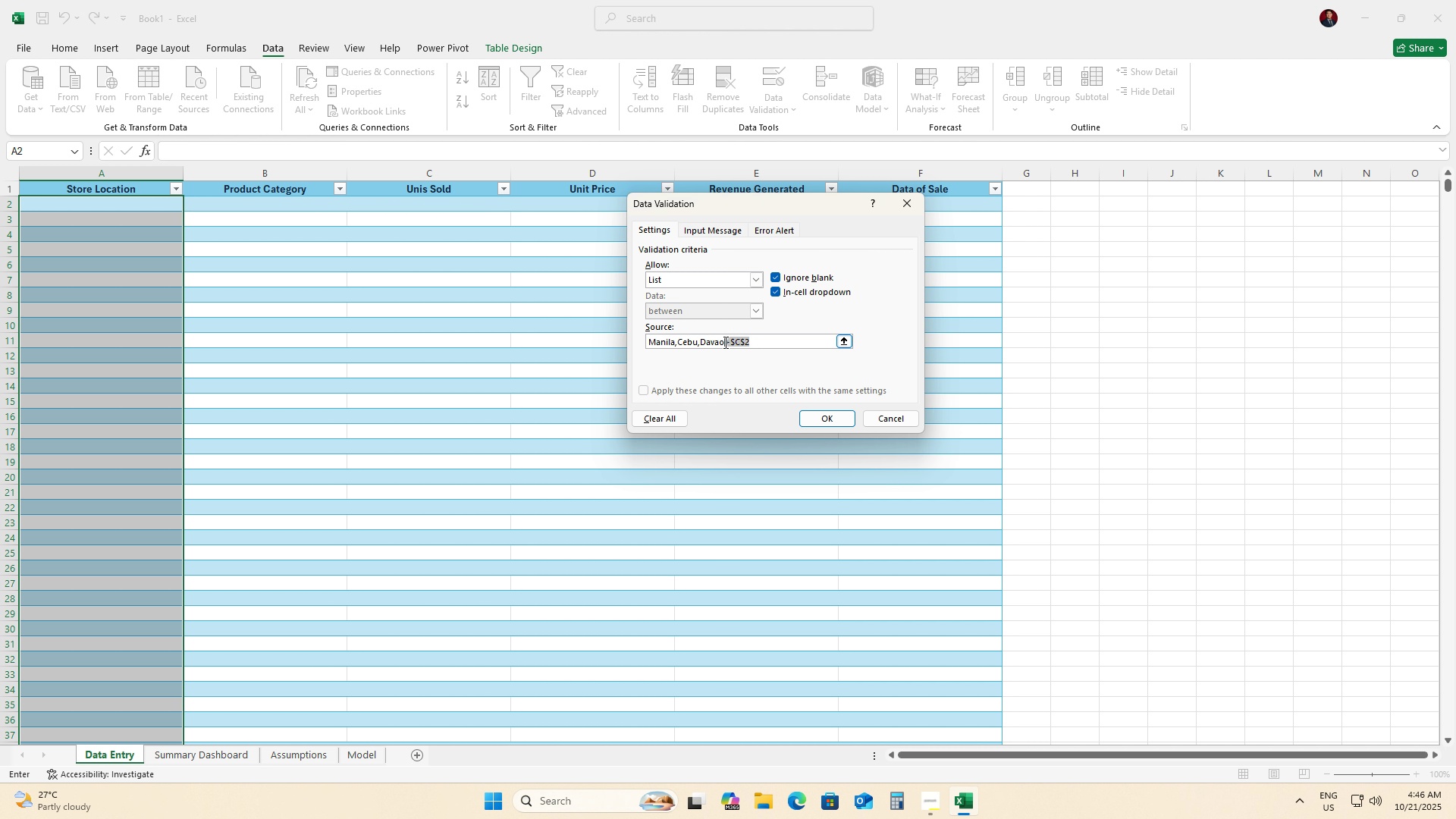 
key(Backspace)
 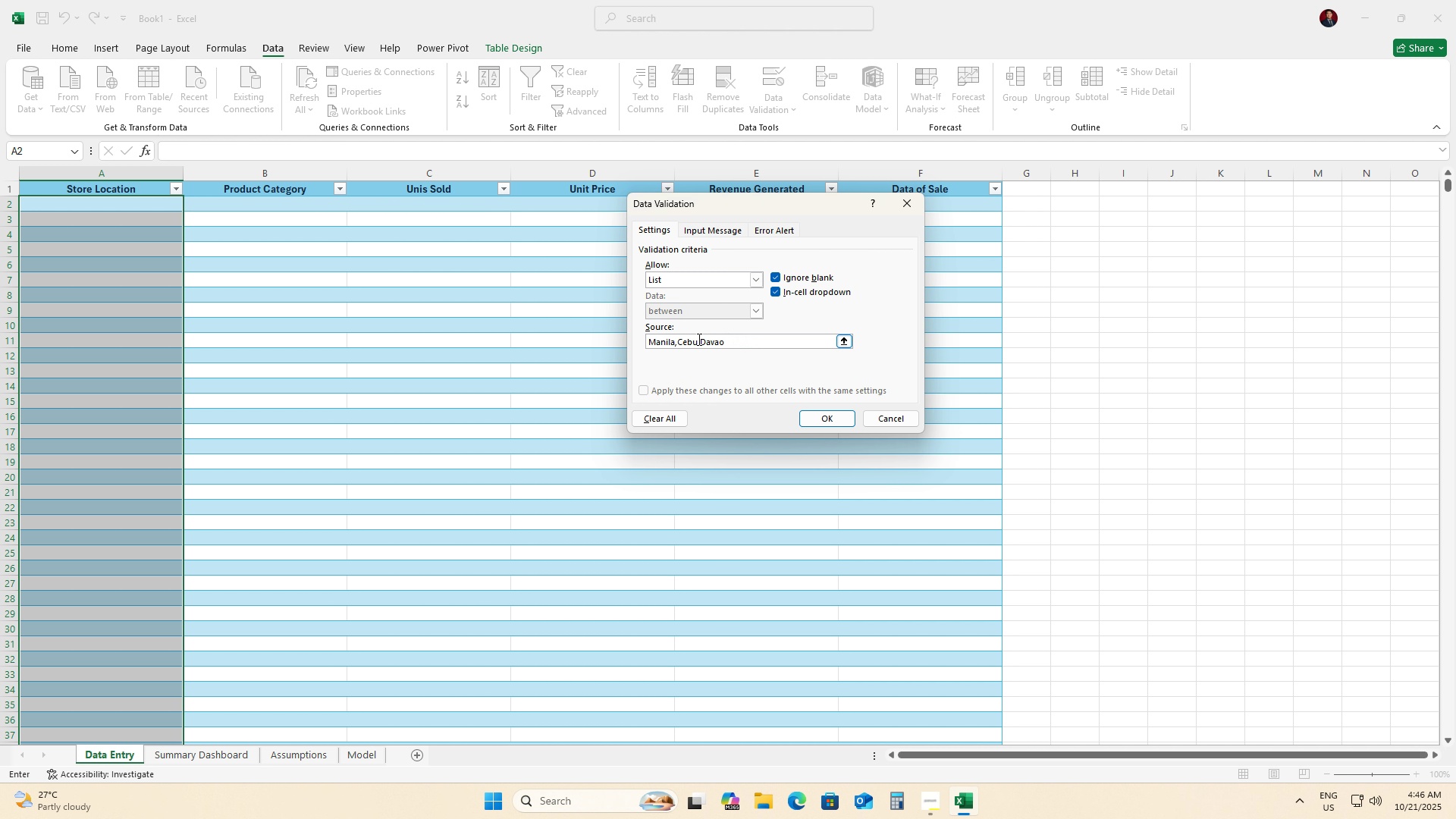 
left_click([698, 339])
 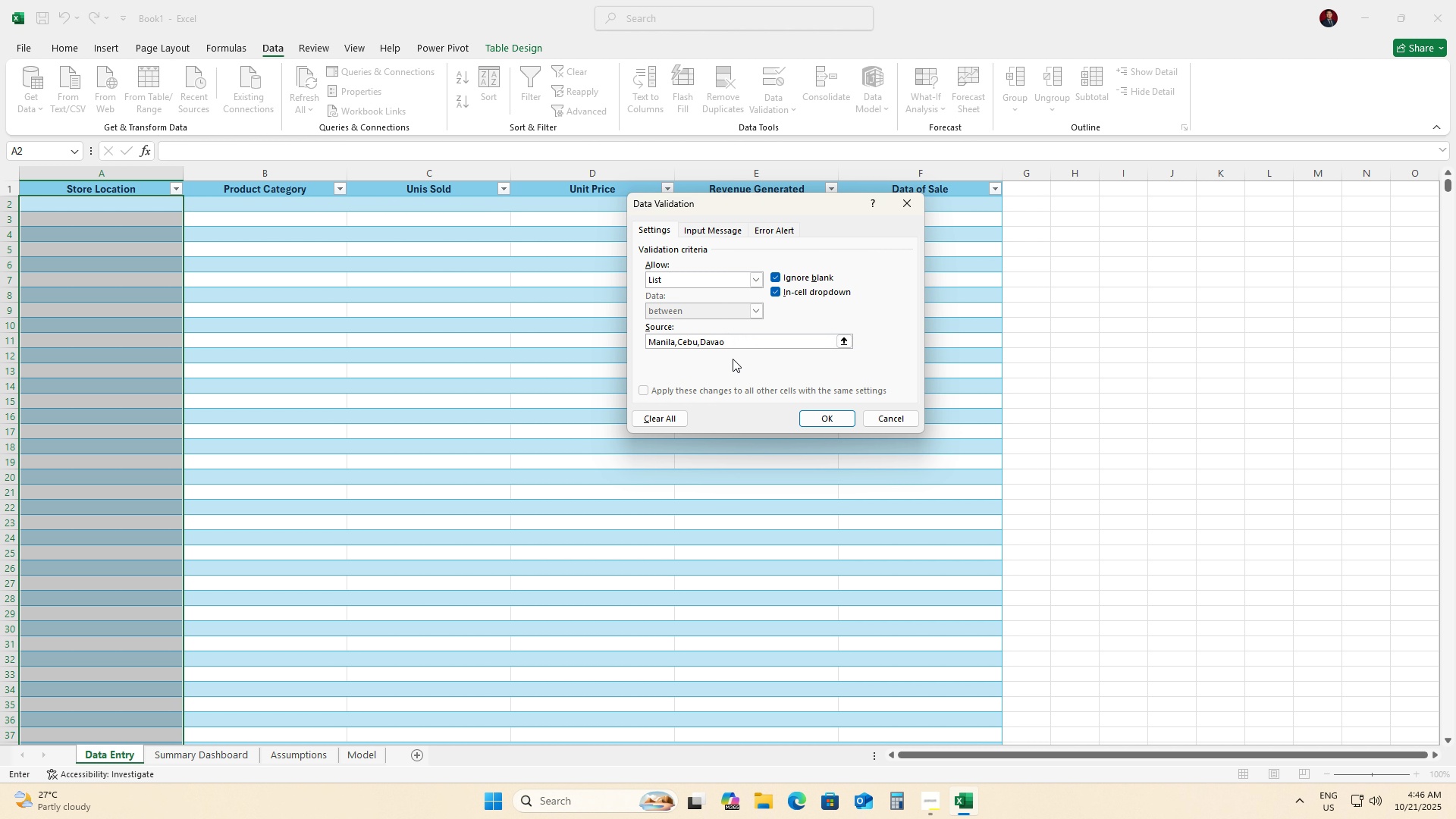 
key(ArrowRight)
 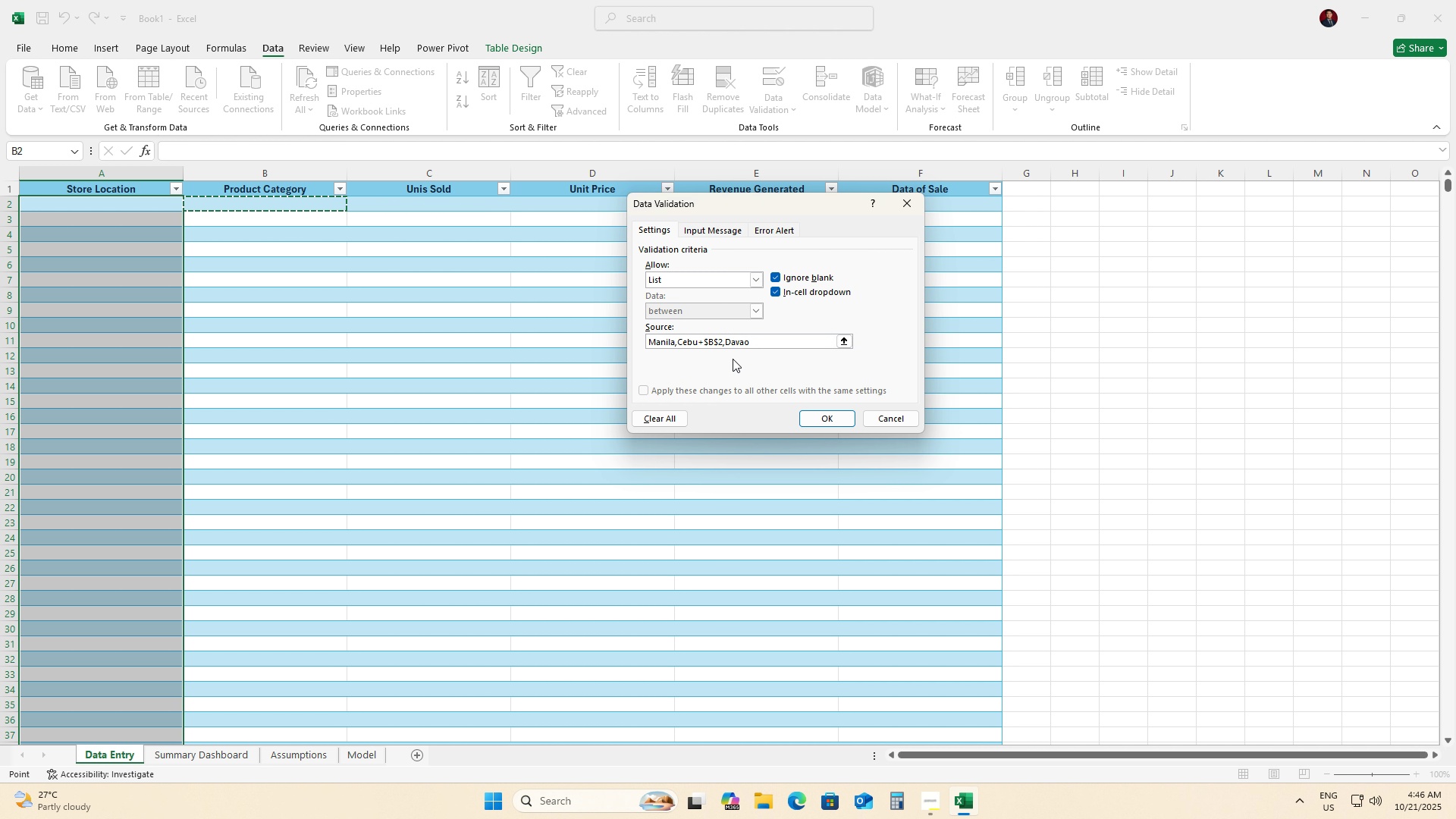 
key(Control+Z)
 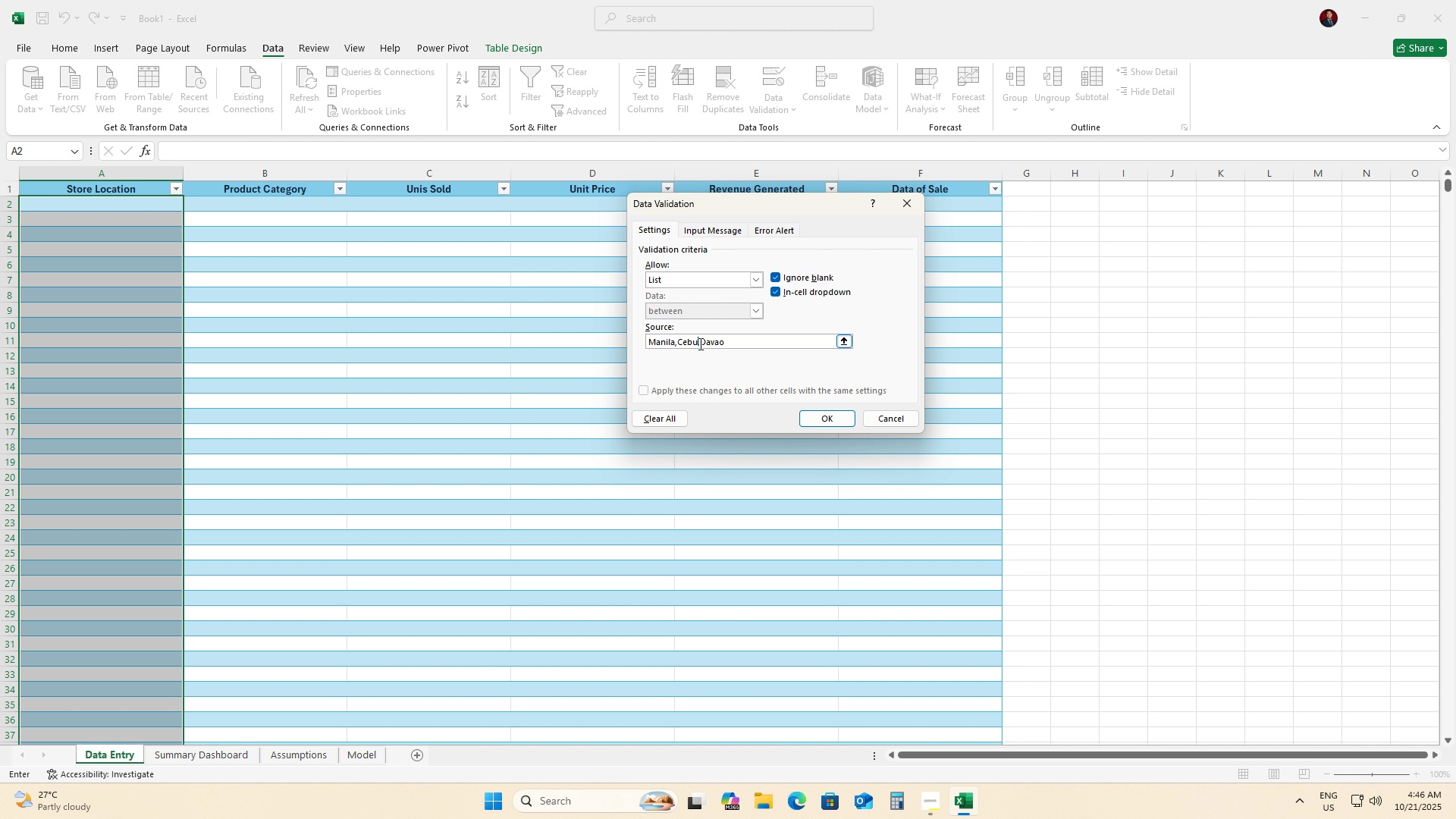 
left_click([699, 344])
 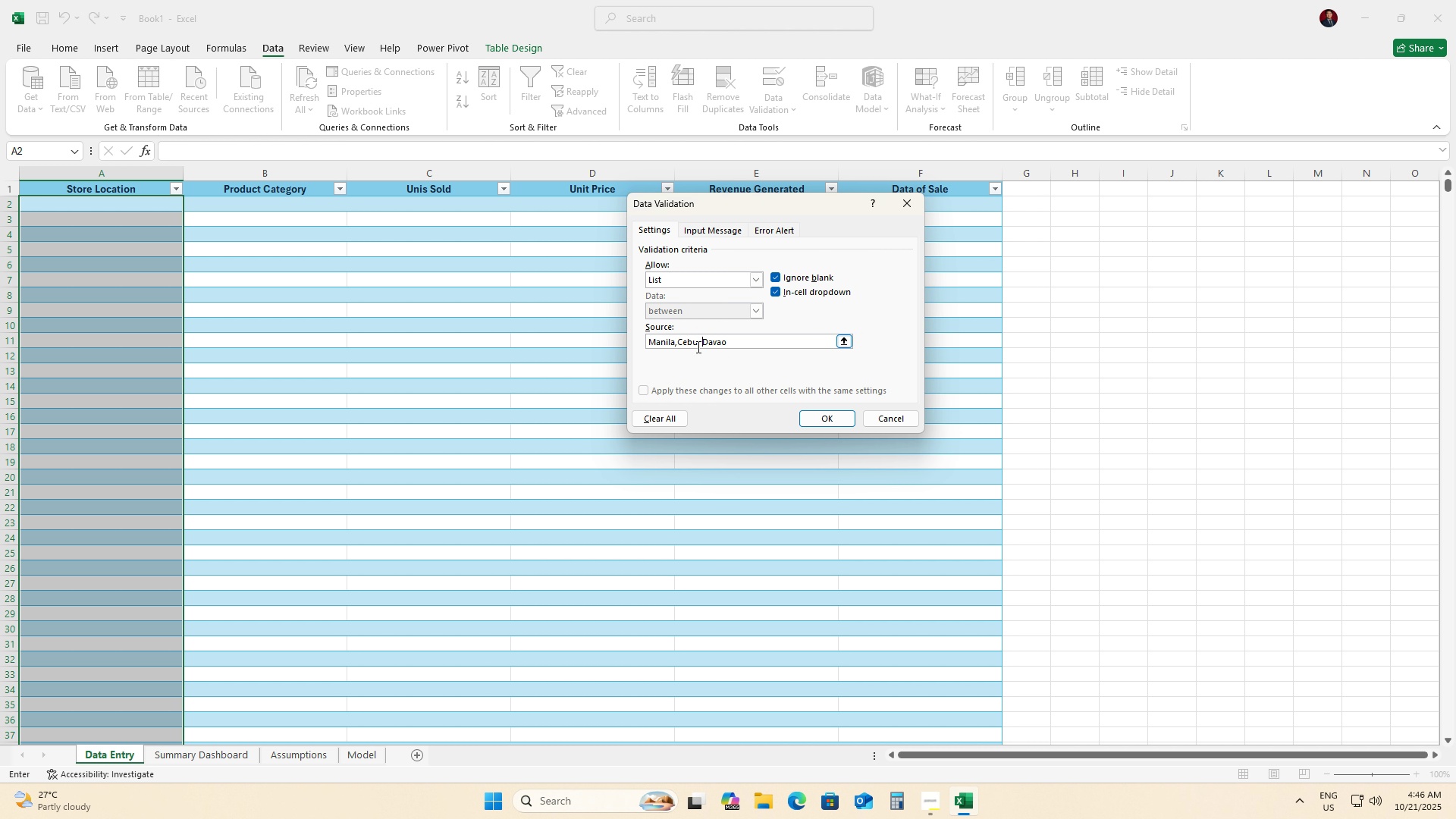 
key(Space)
 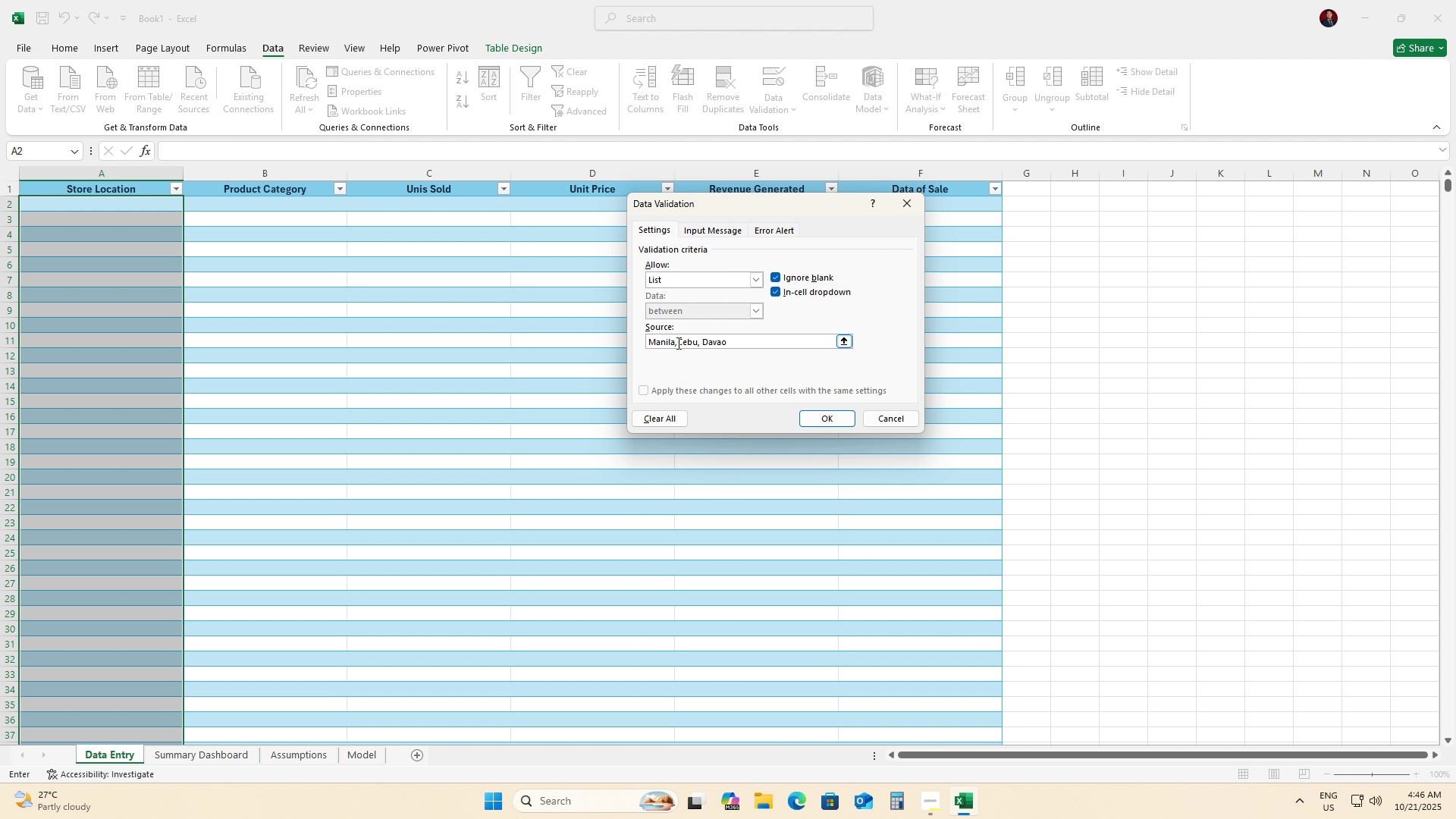 
left_click([677, 343])
 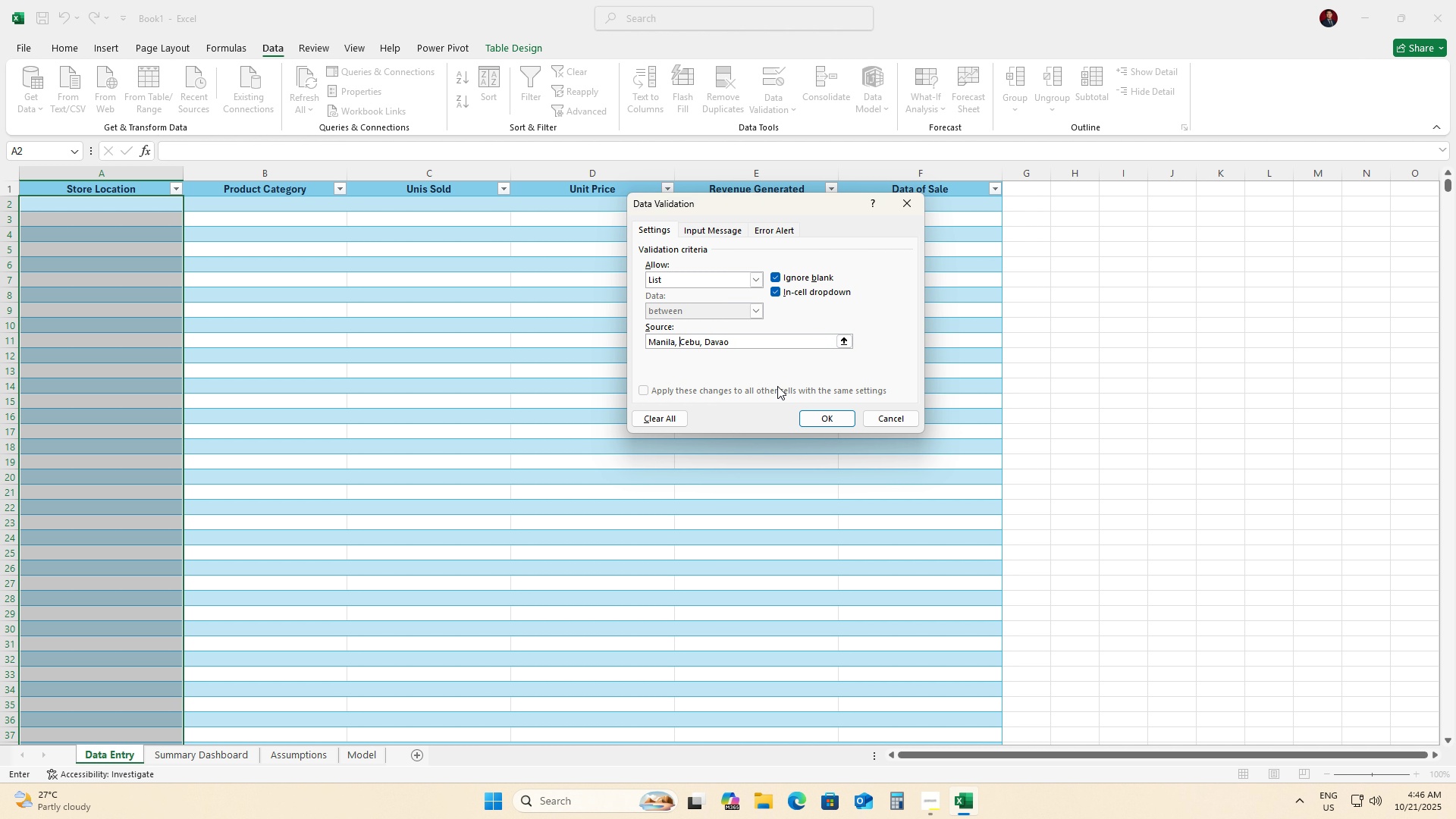 
key(Space)
 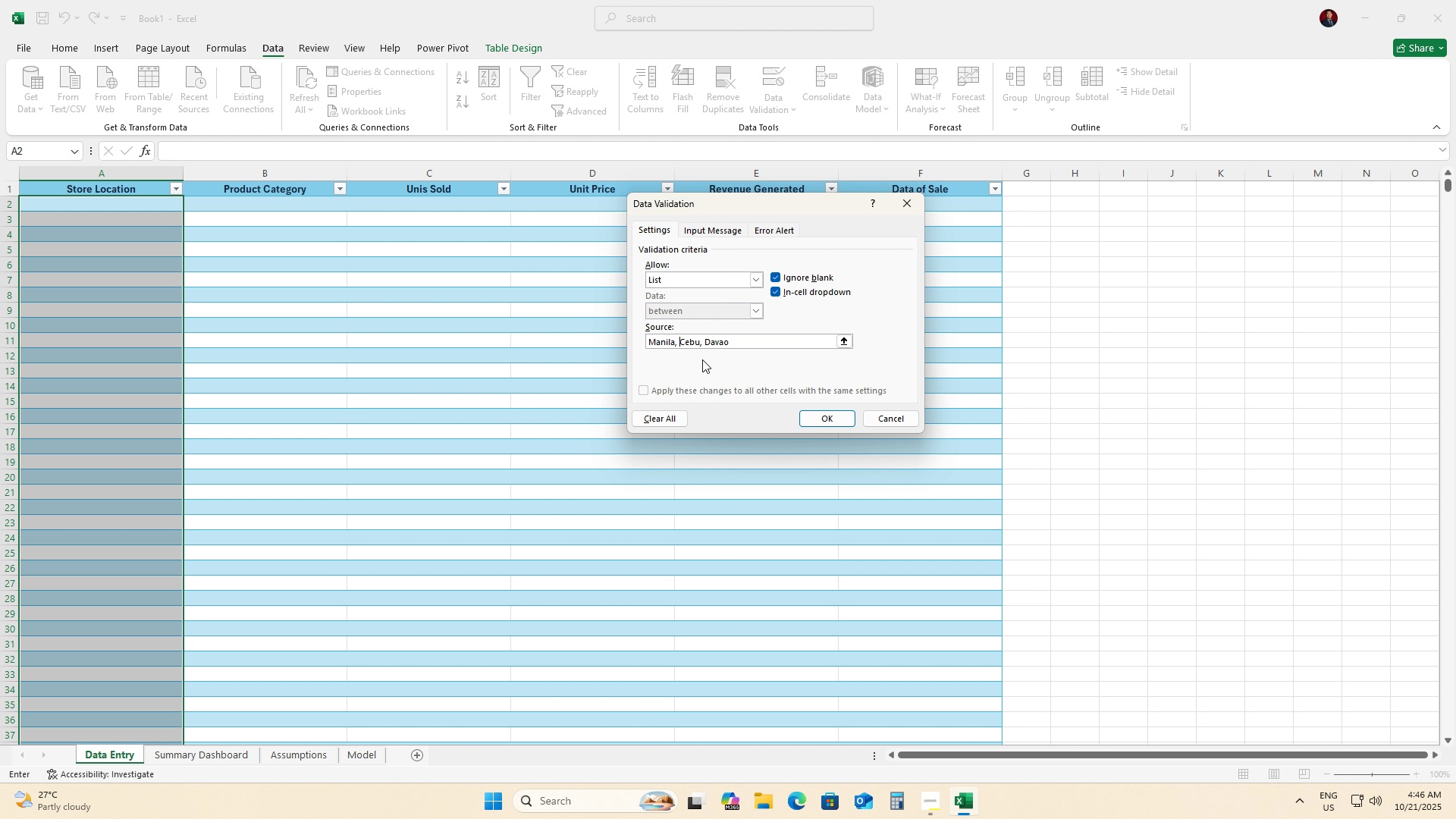 
wait(7.33)
 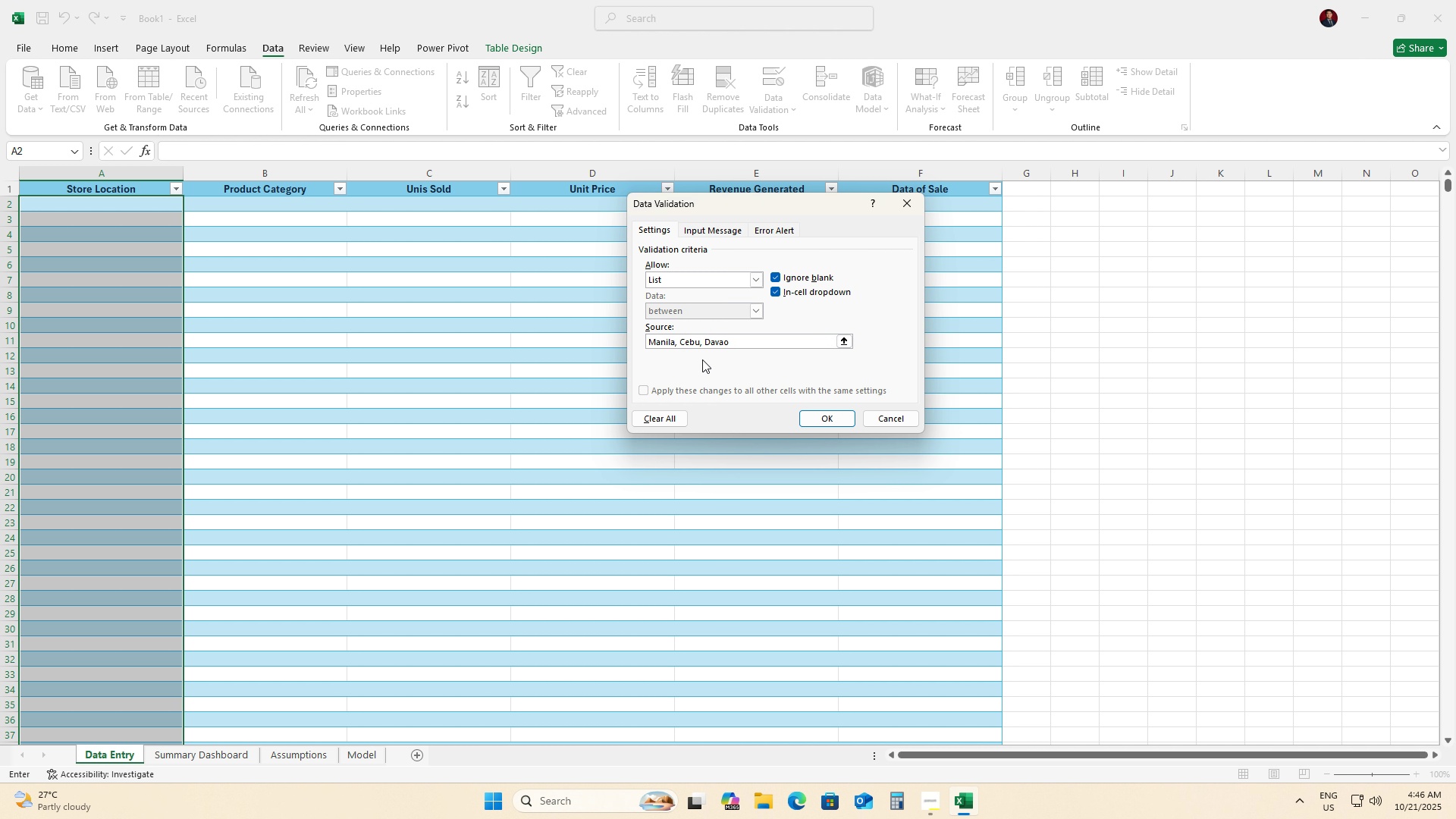 
left_click([826, 422])
 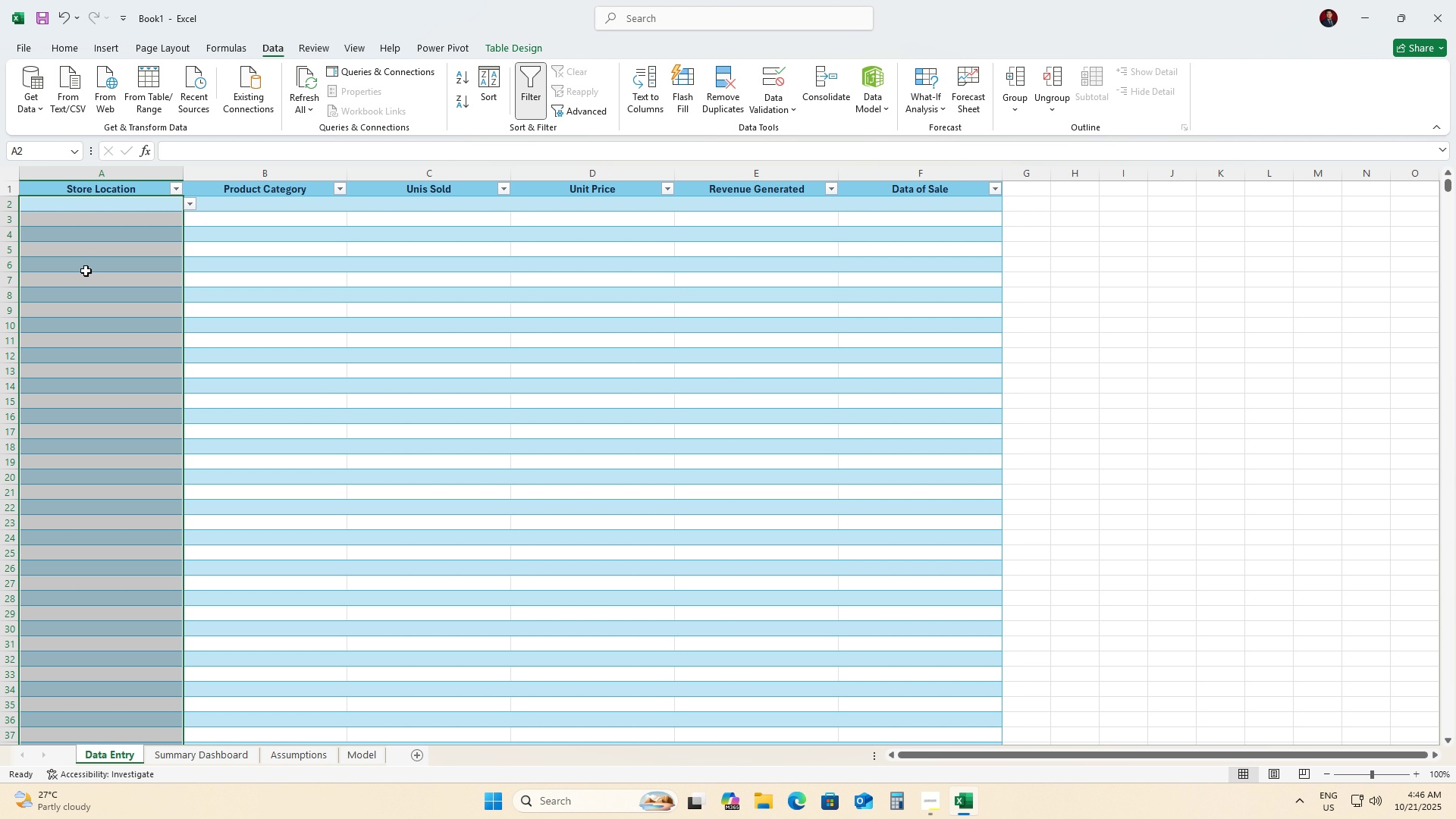 
left_click([243, 206])
 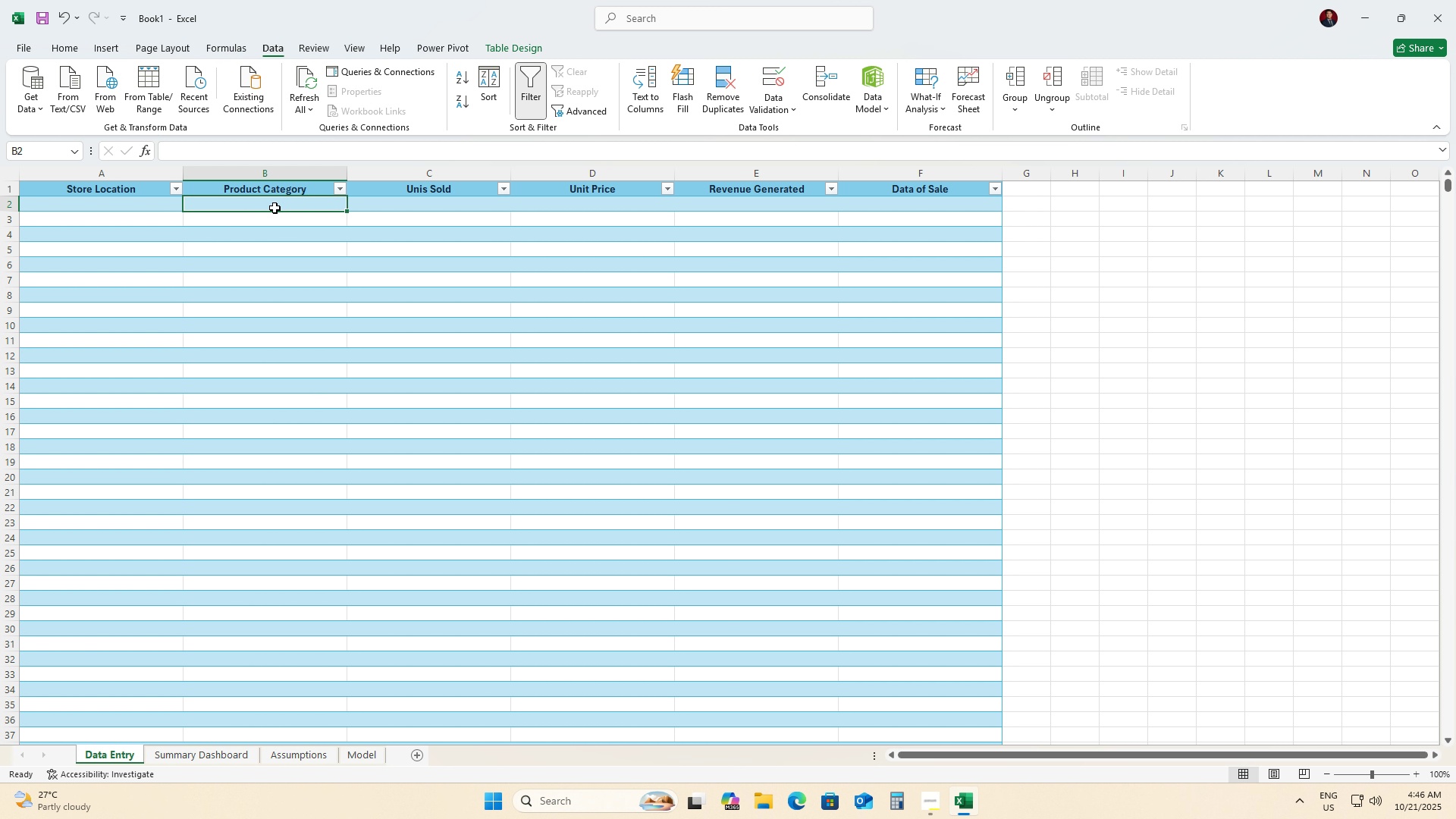 
left_click([158, 208])
 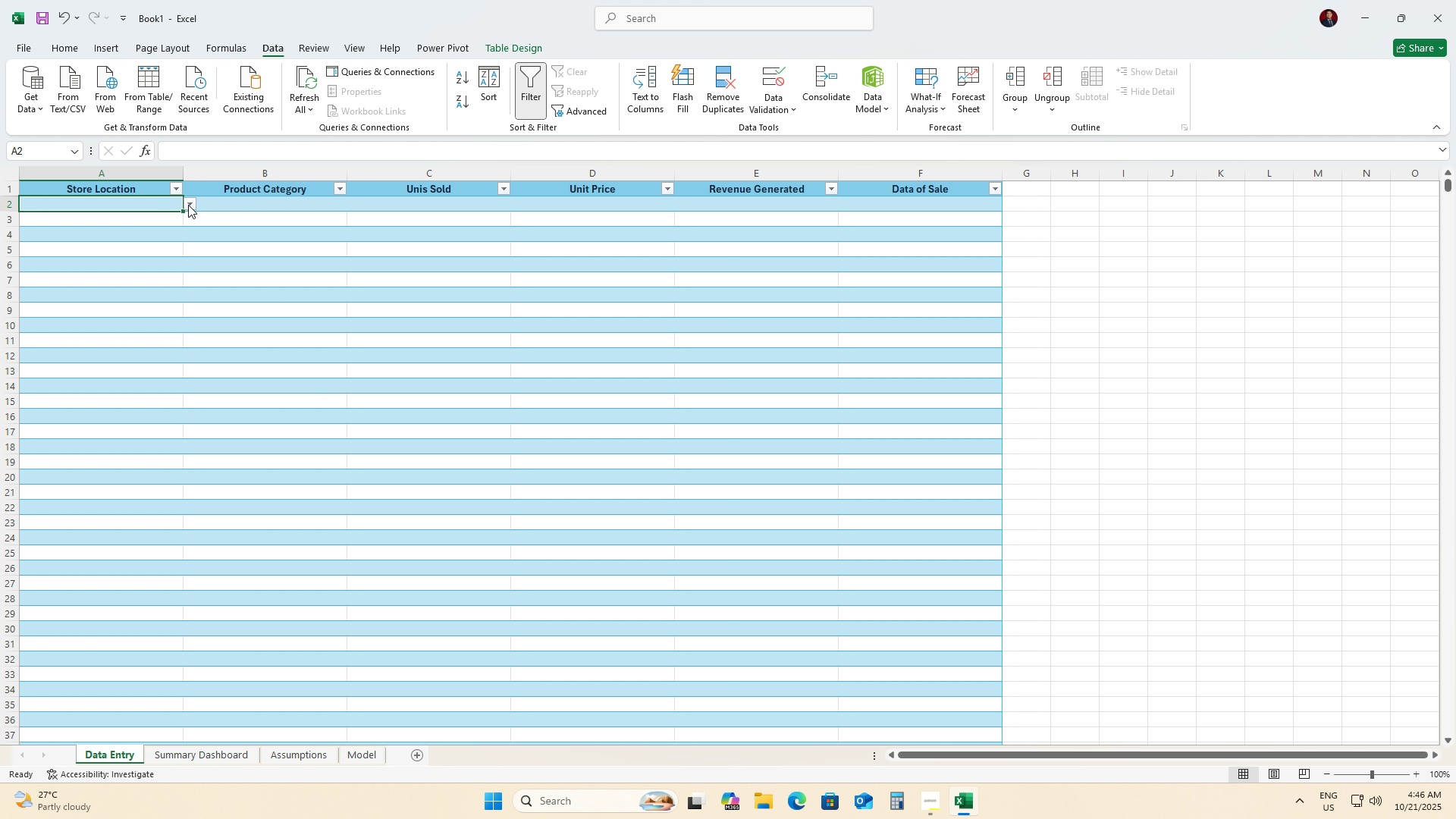 
double_click([188, 205])
 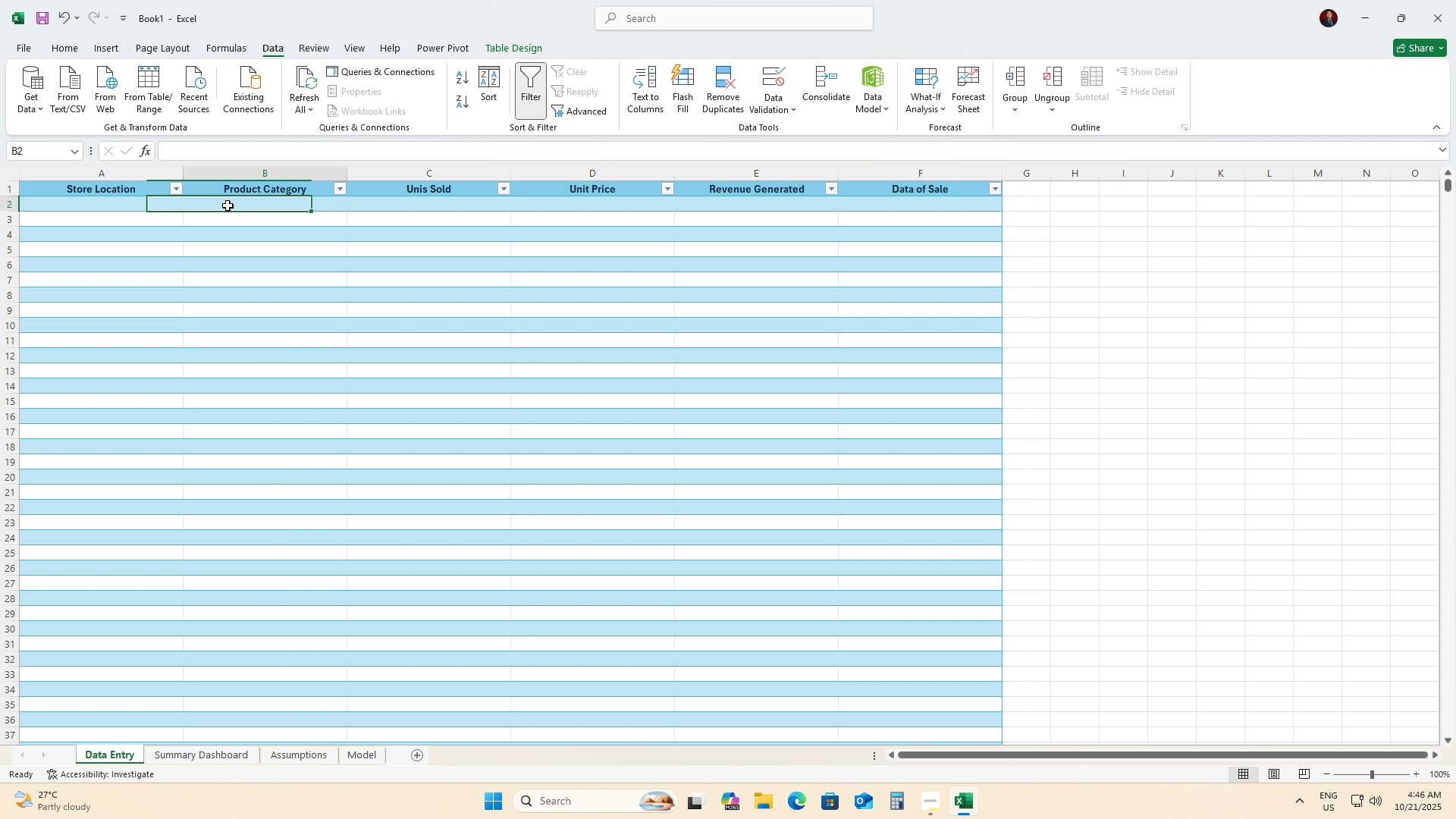 
triple_click([228, 206])
 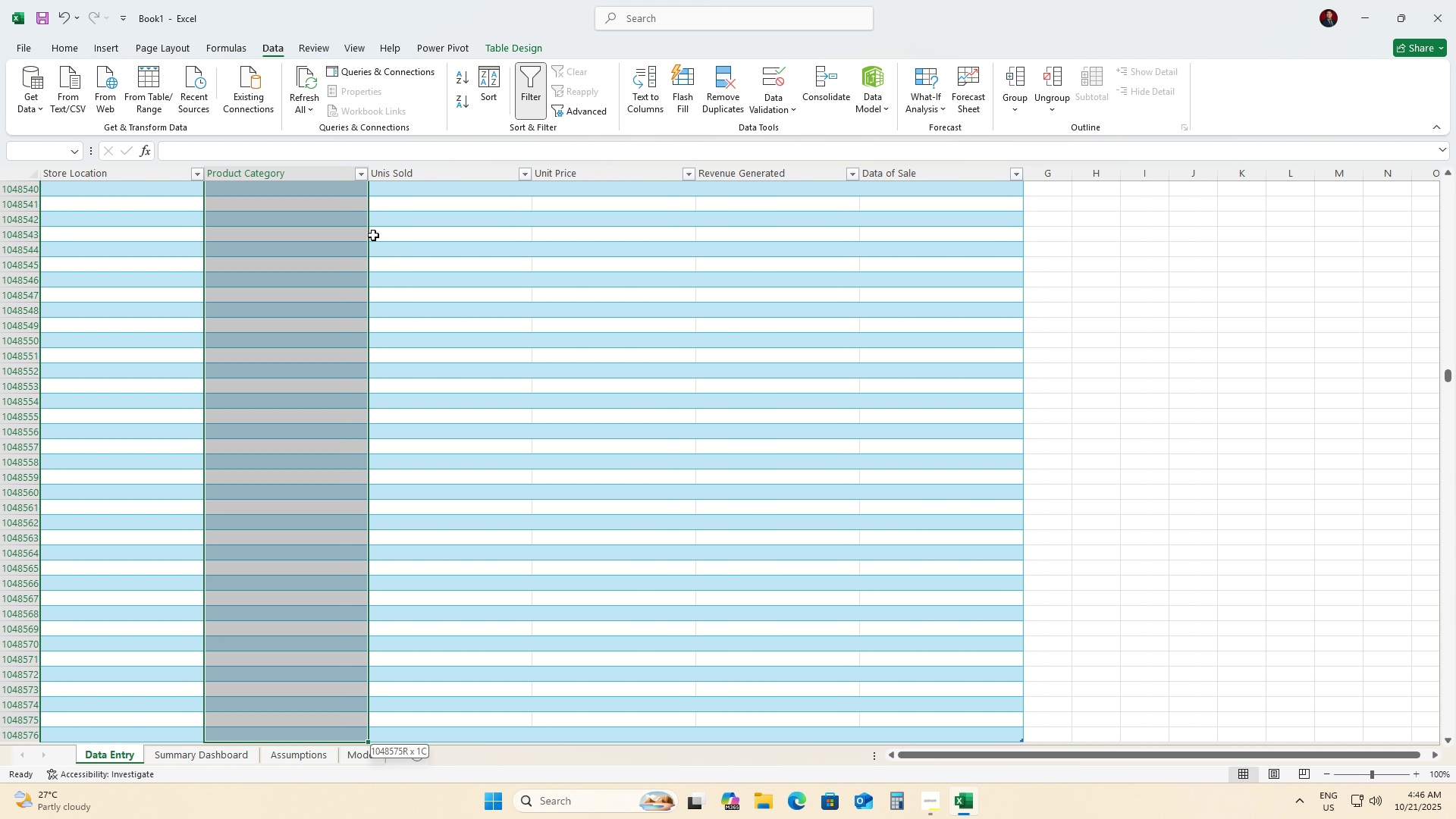 
key(Control+Shift+ArrowDown)
 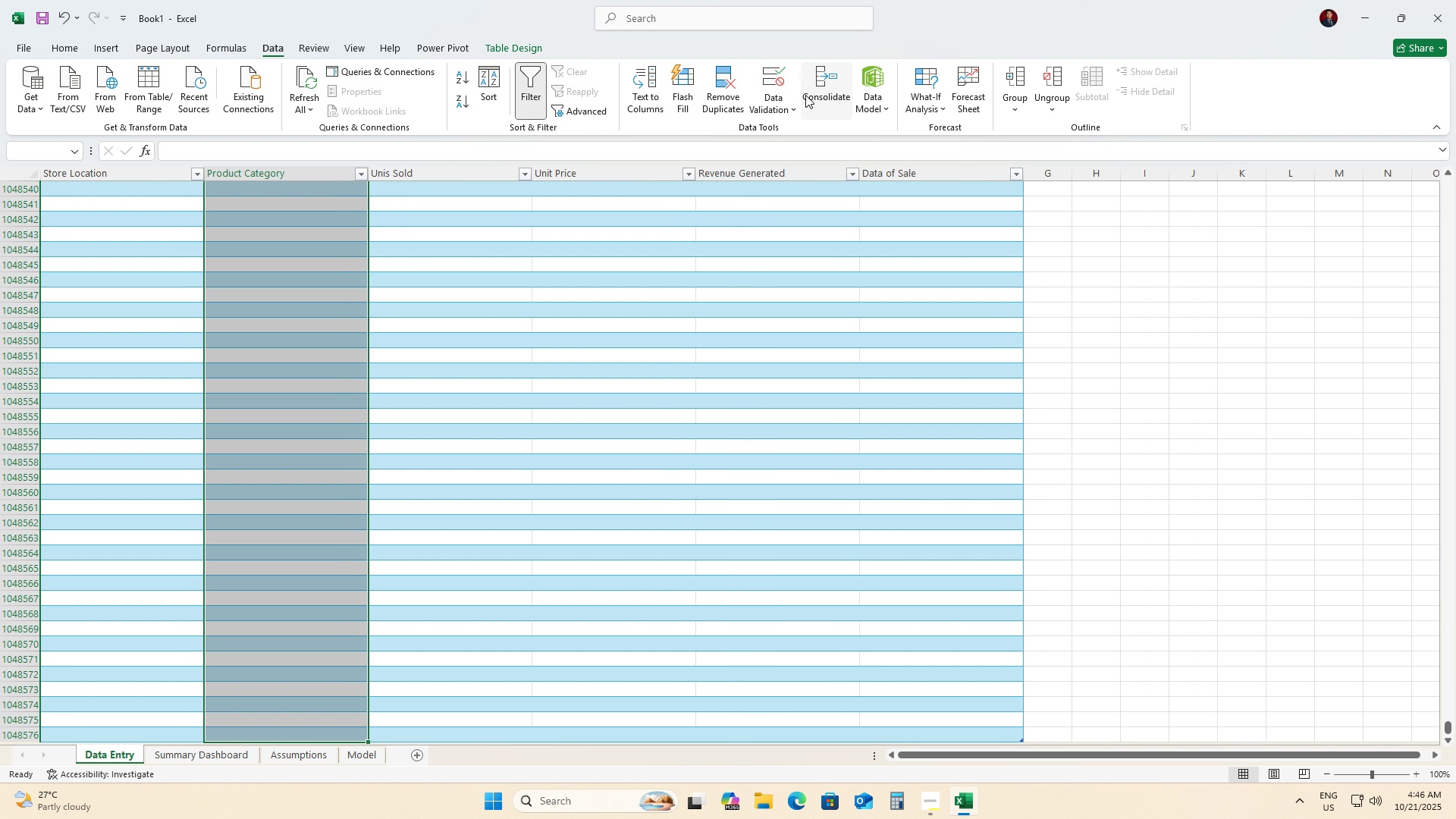 
left_click([768, 104])
 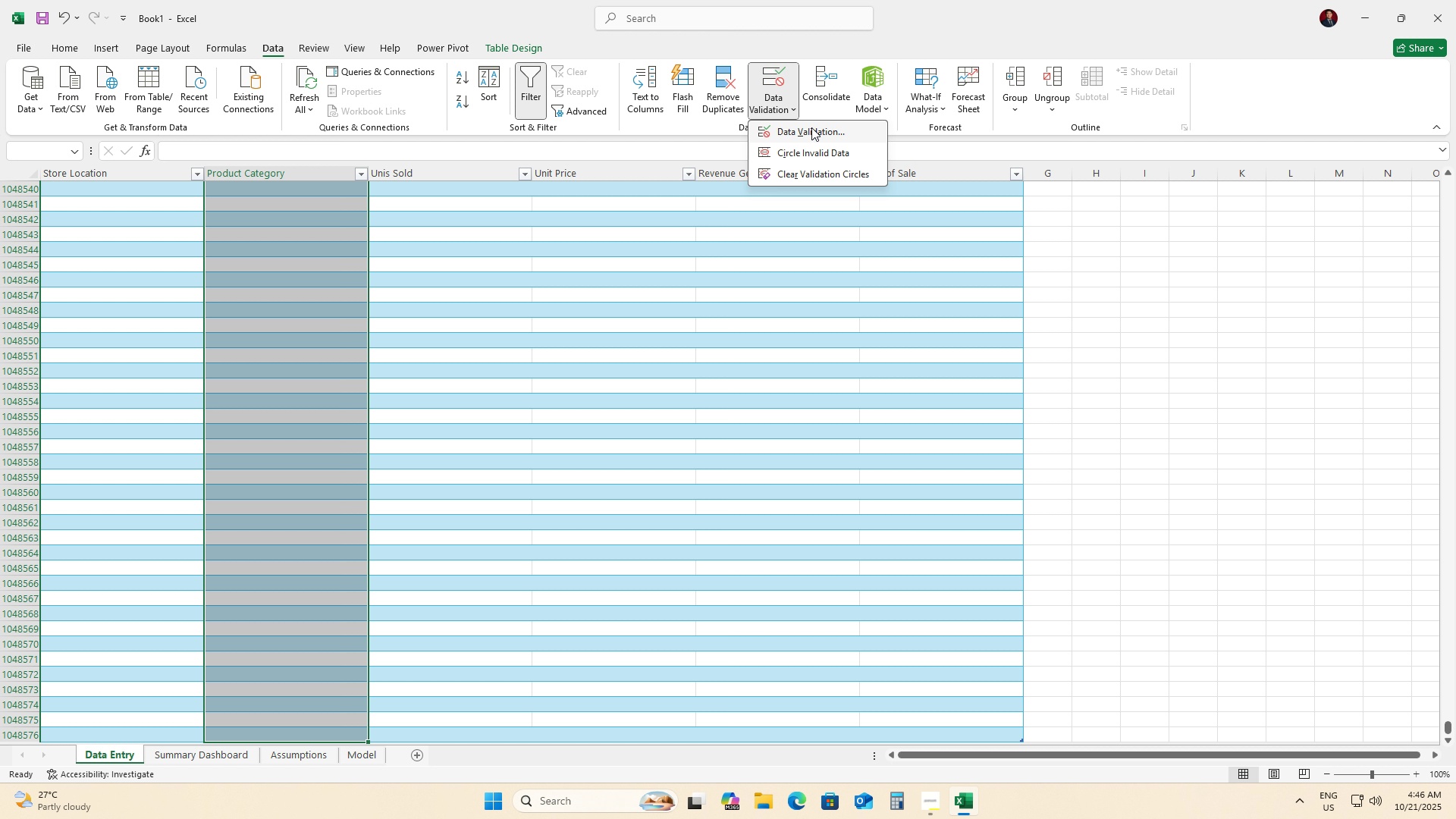 
double_click([811, 127])
 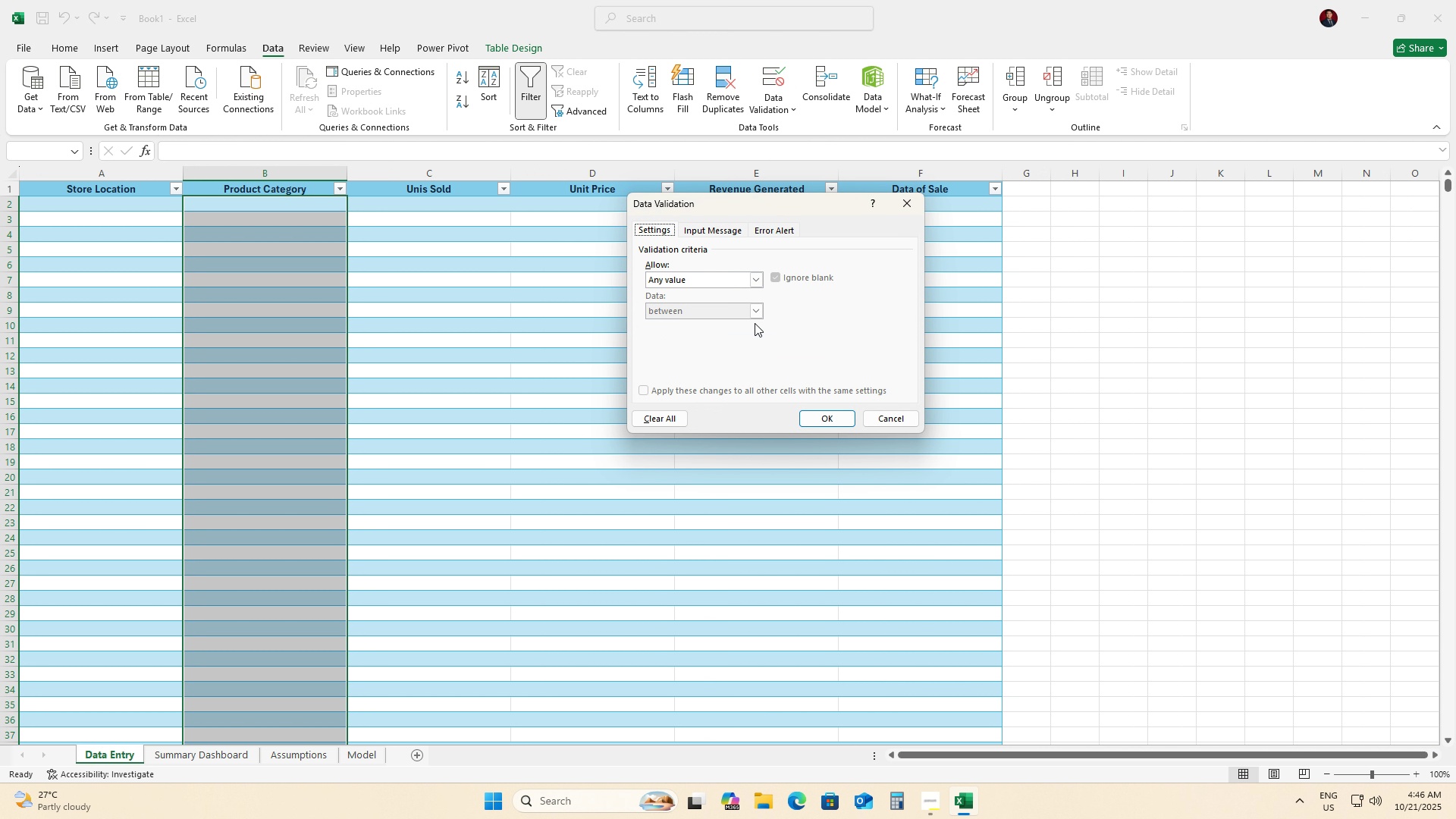 
left_click([705, 284])
 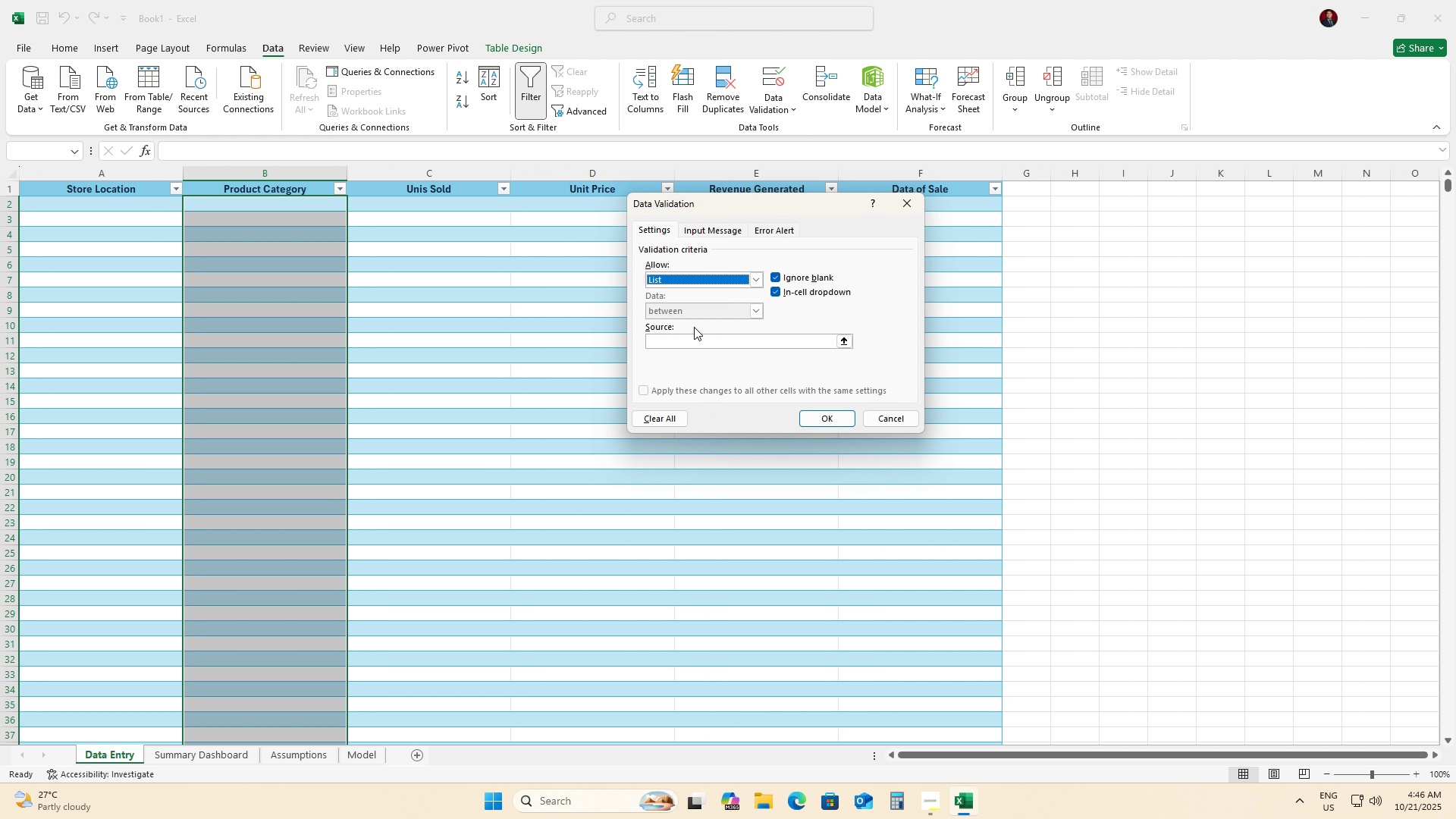 
left_click([694, 327])
 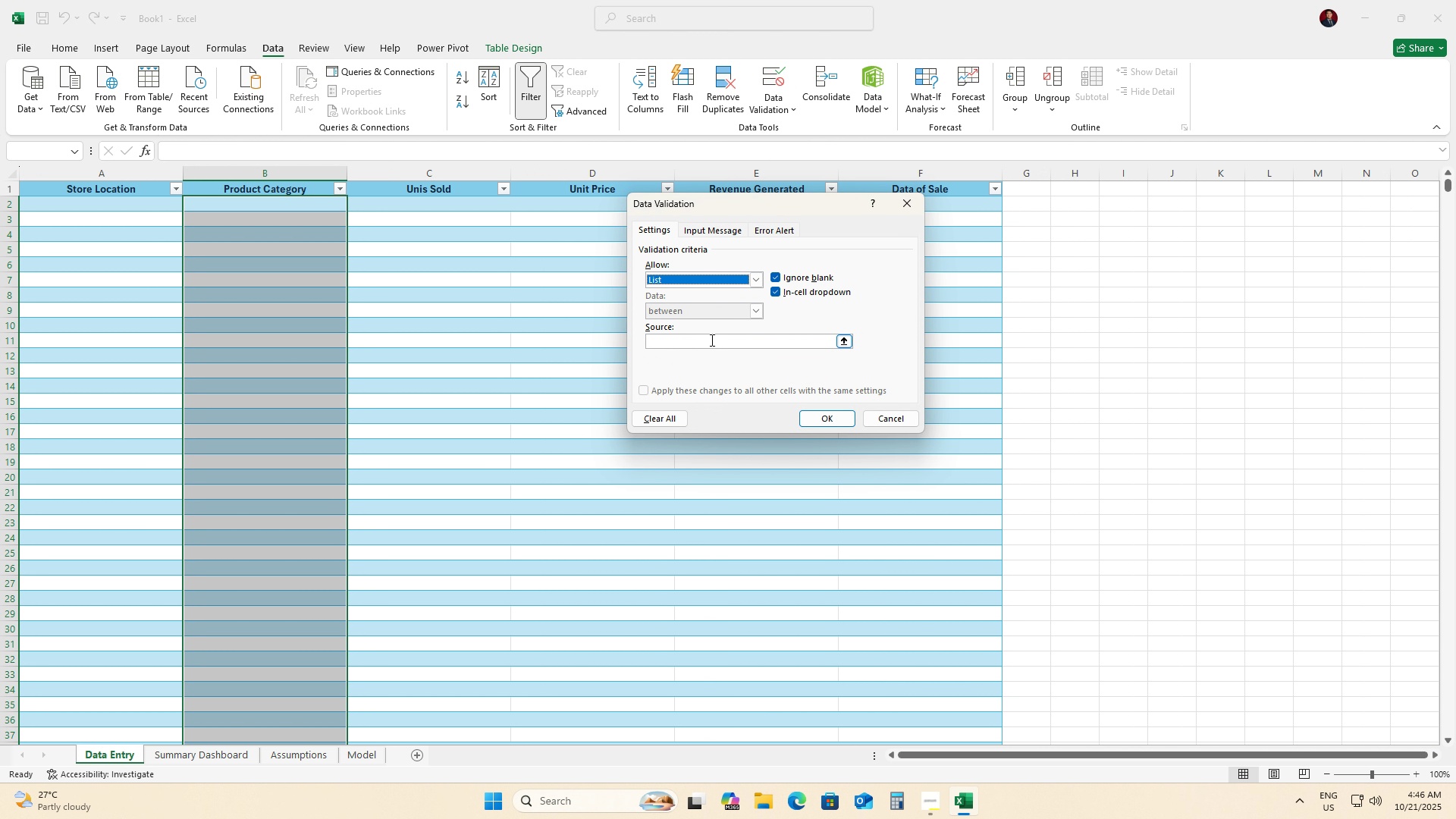 
left_click([711, 340])
 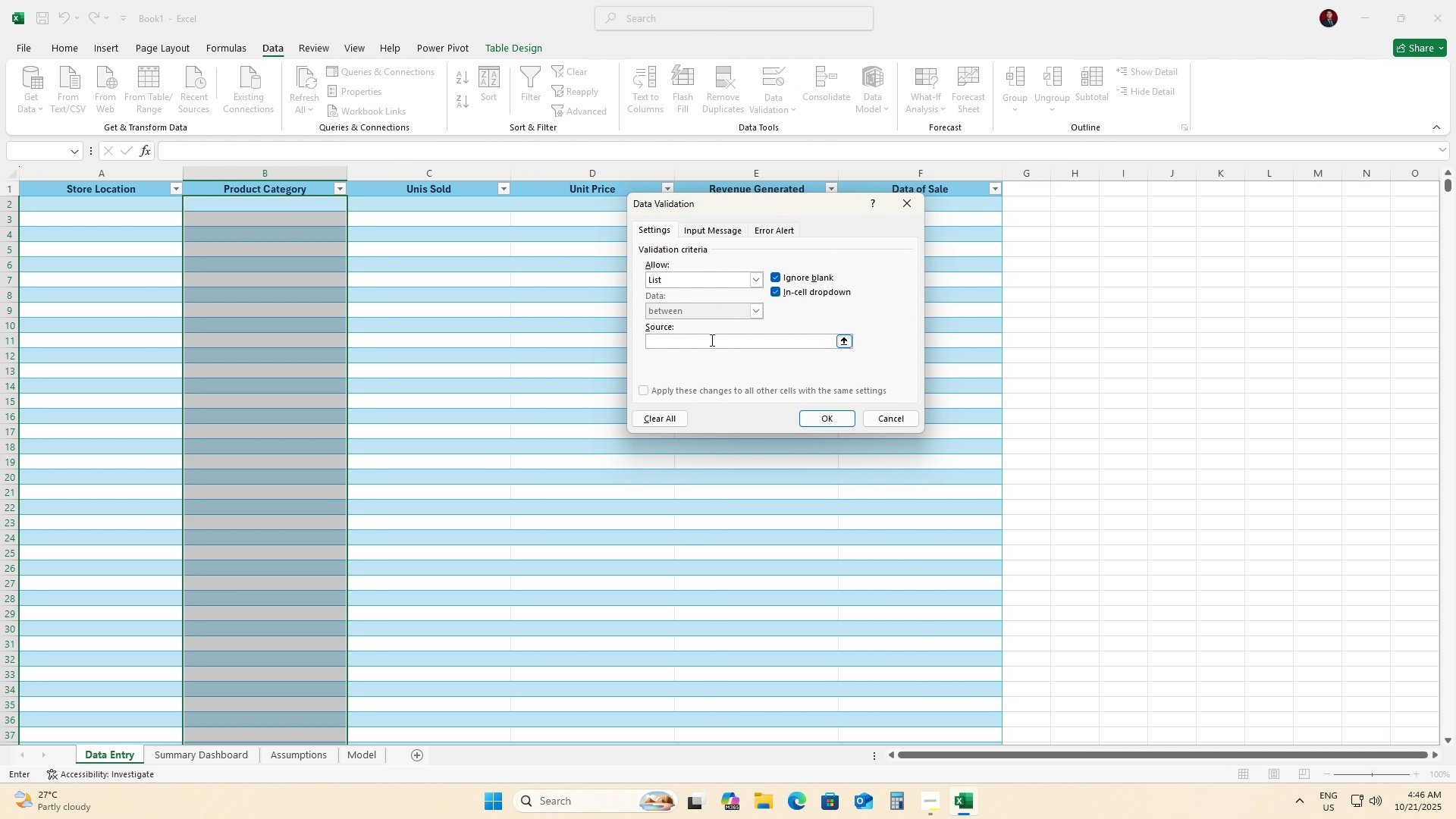 
type(Beverages, Snacks, Household Goods, Personal Care, Dairy Products)
 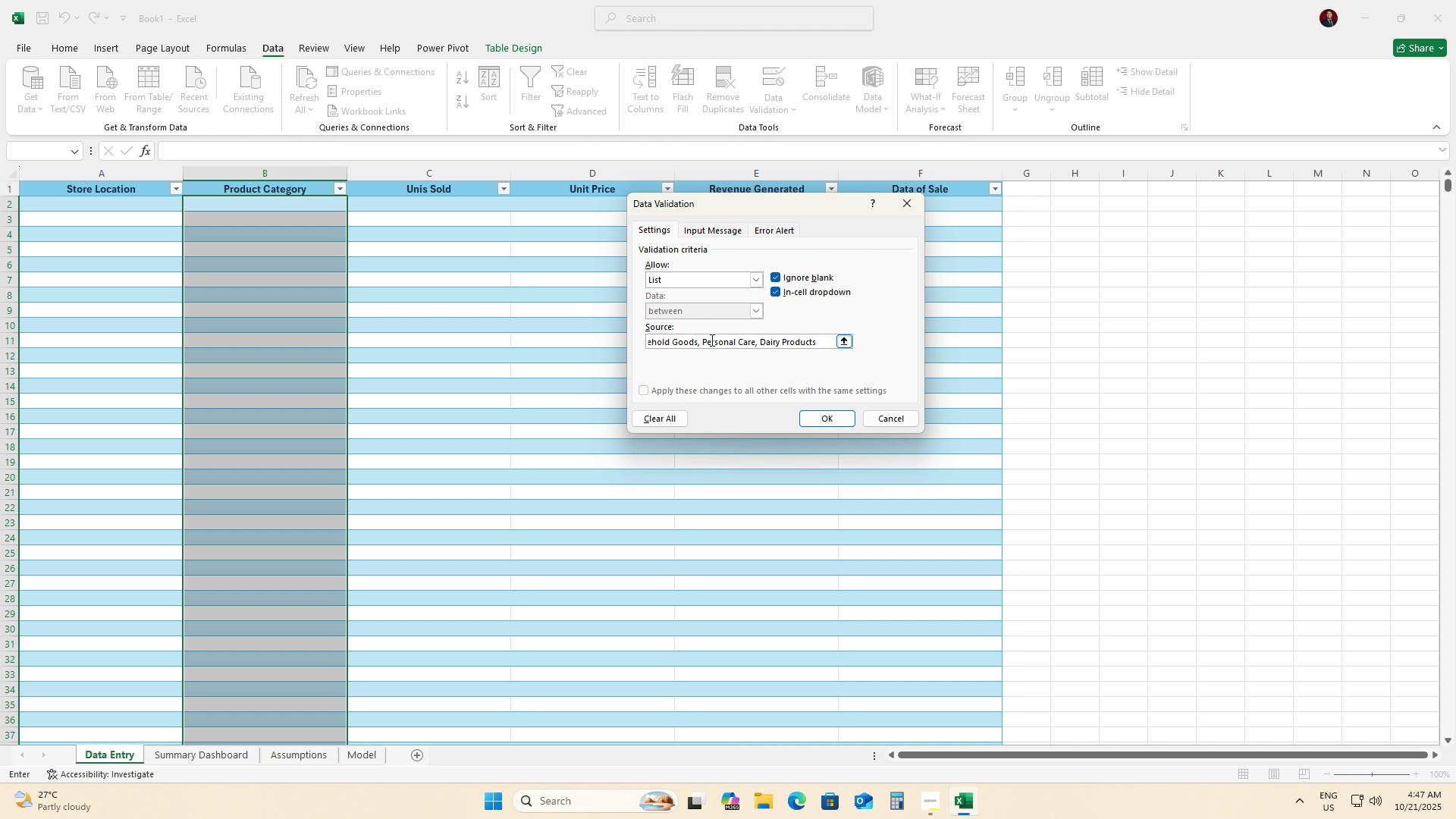 
left_click([830, 416])
 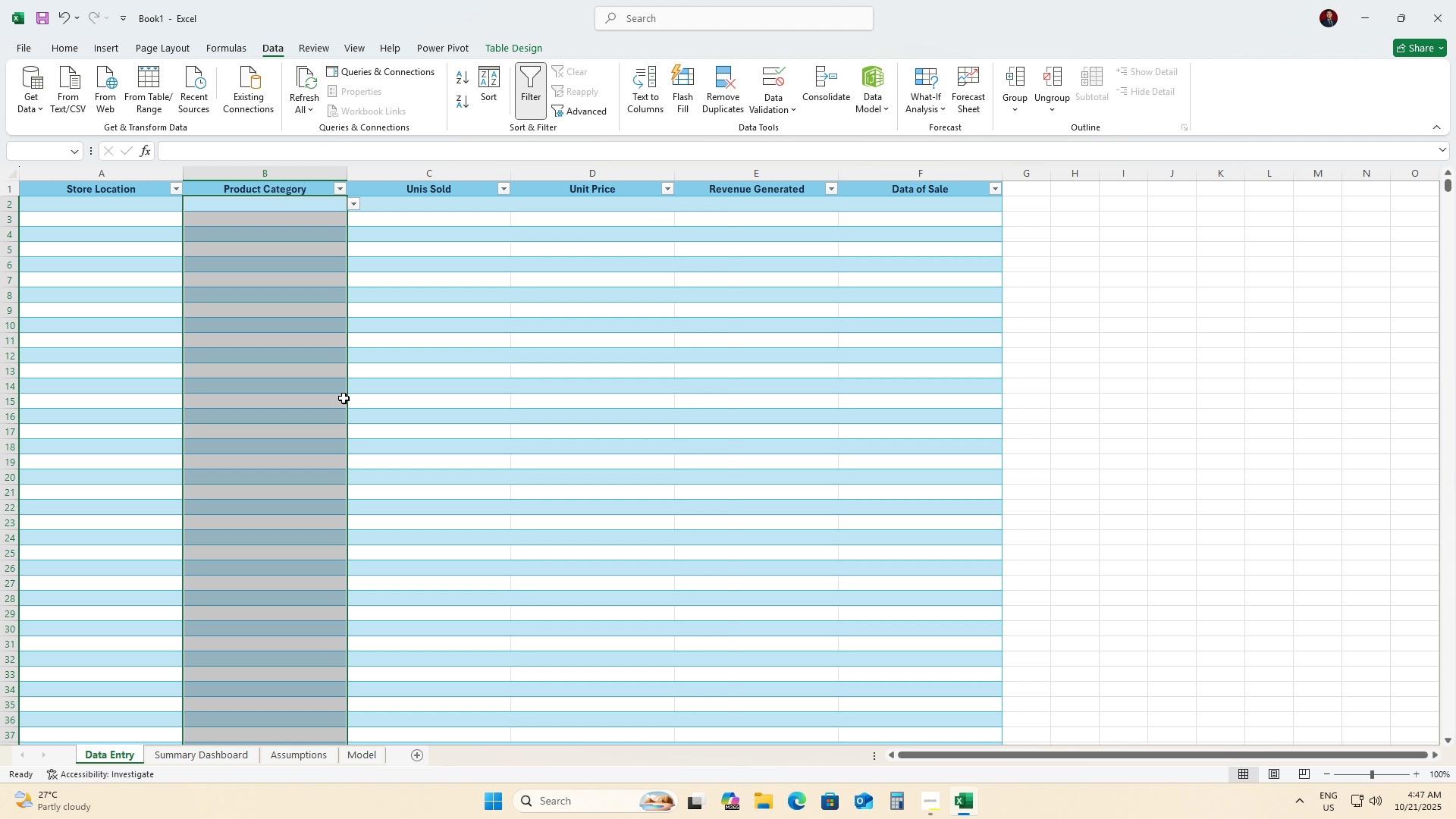 
wait(8.86)
 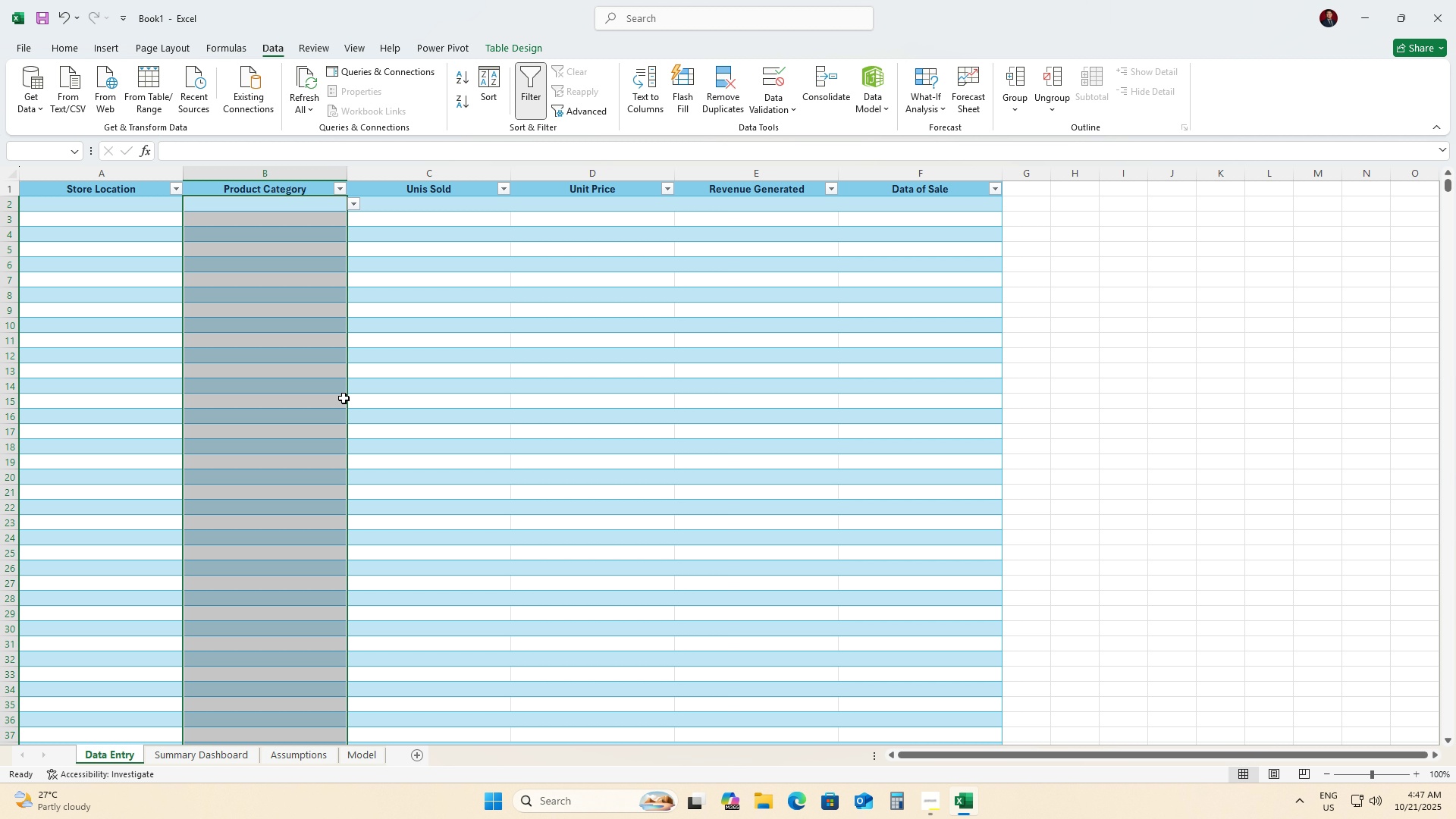 
scroll: coordinate [356, 407], scroll_direction: up, amount: 4.0
 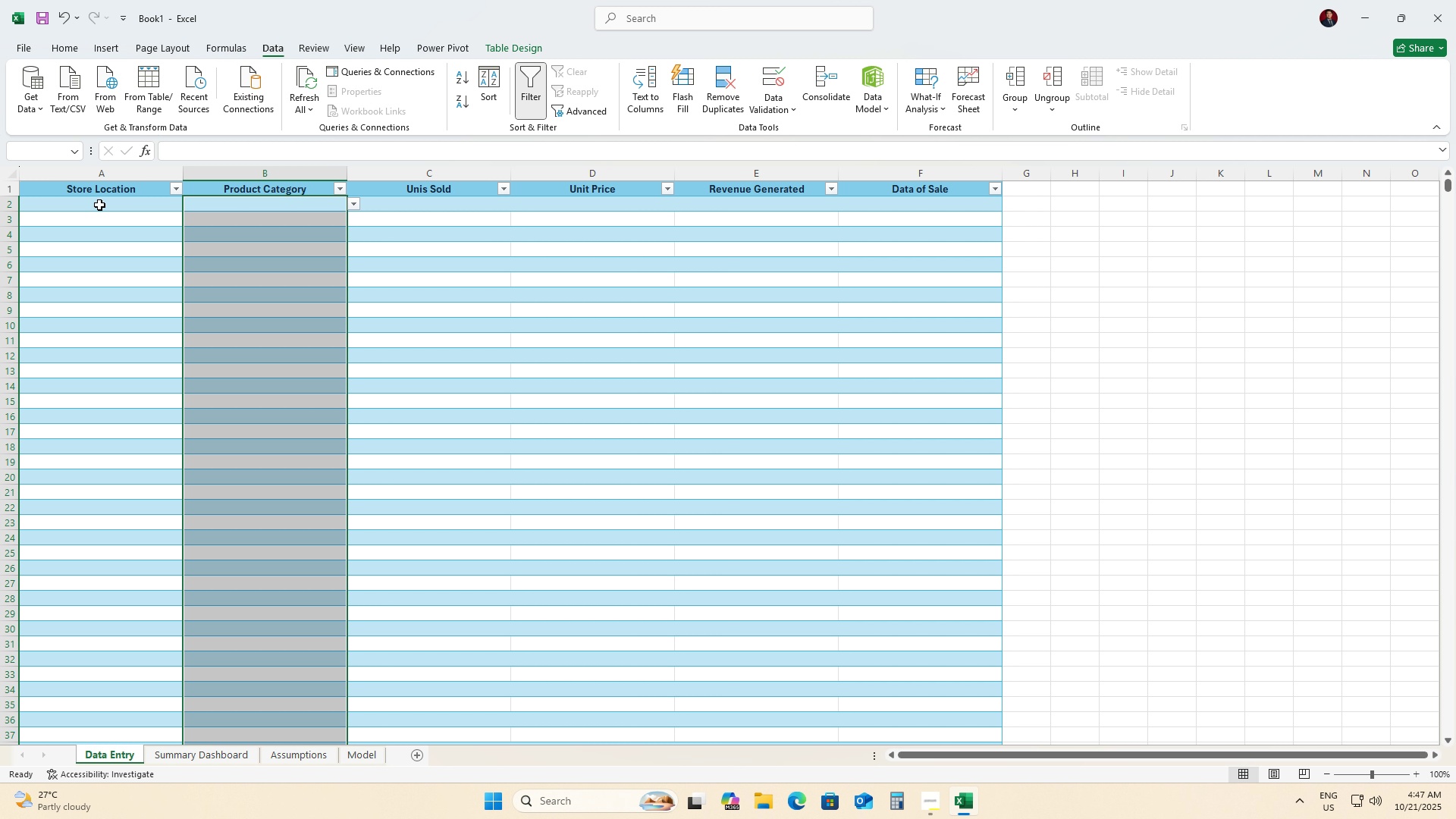 
left_click([99, 205])
 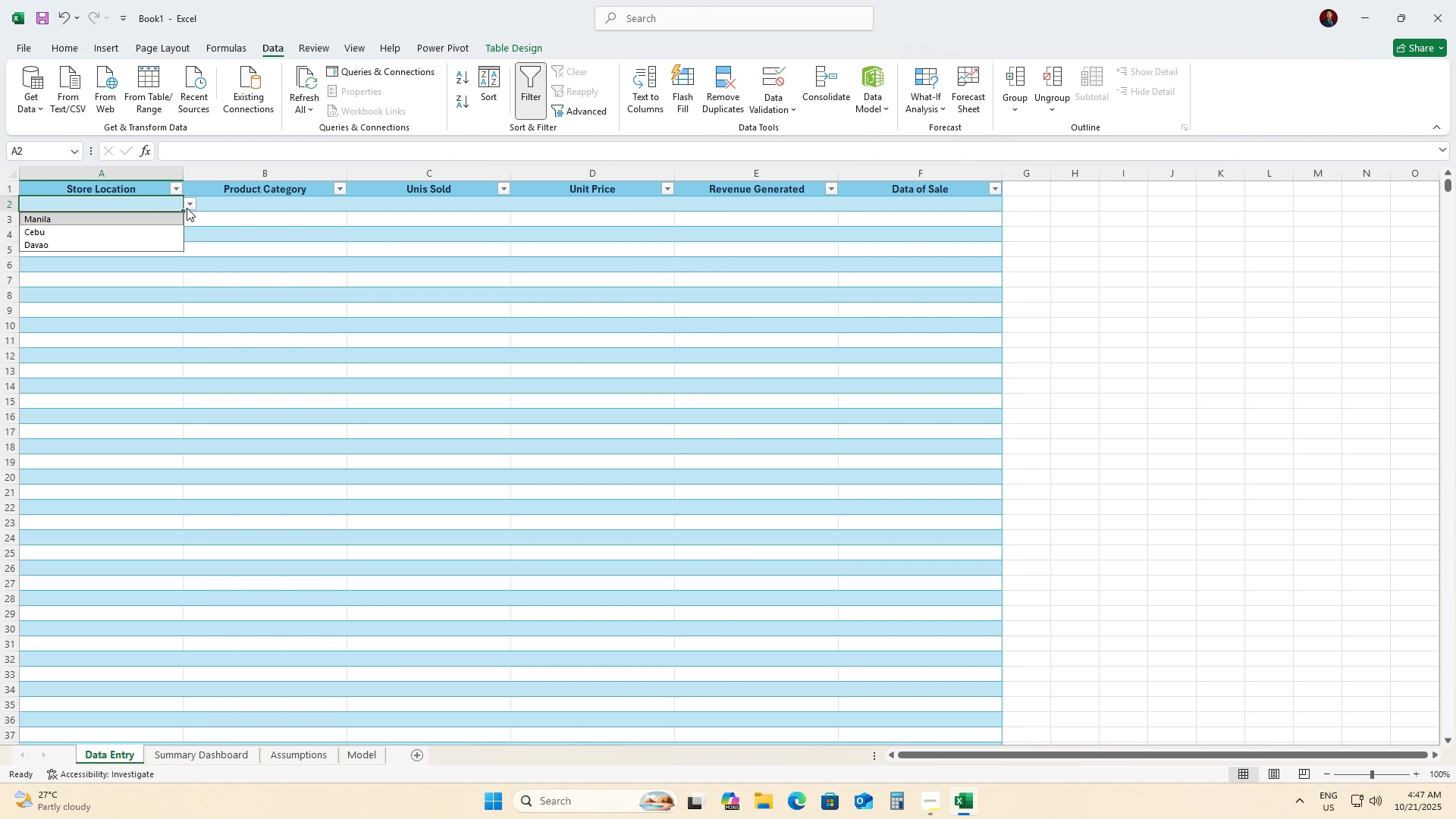 
left_click([187, 208])
 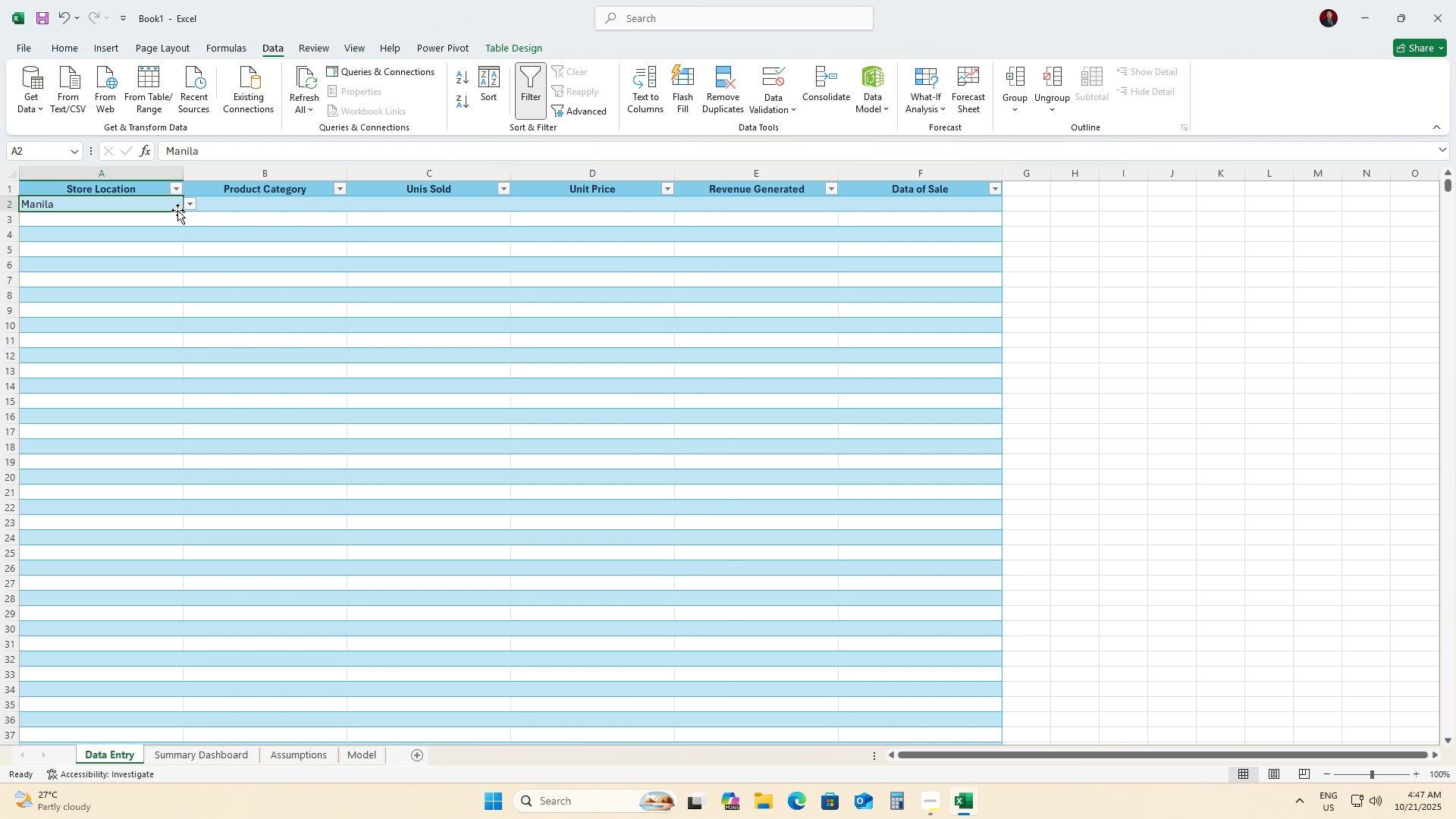 
key(Enter)
 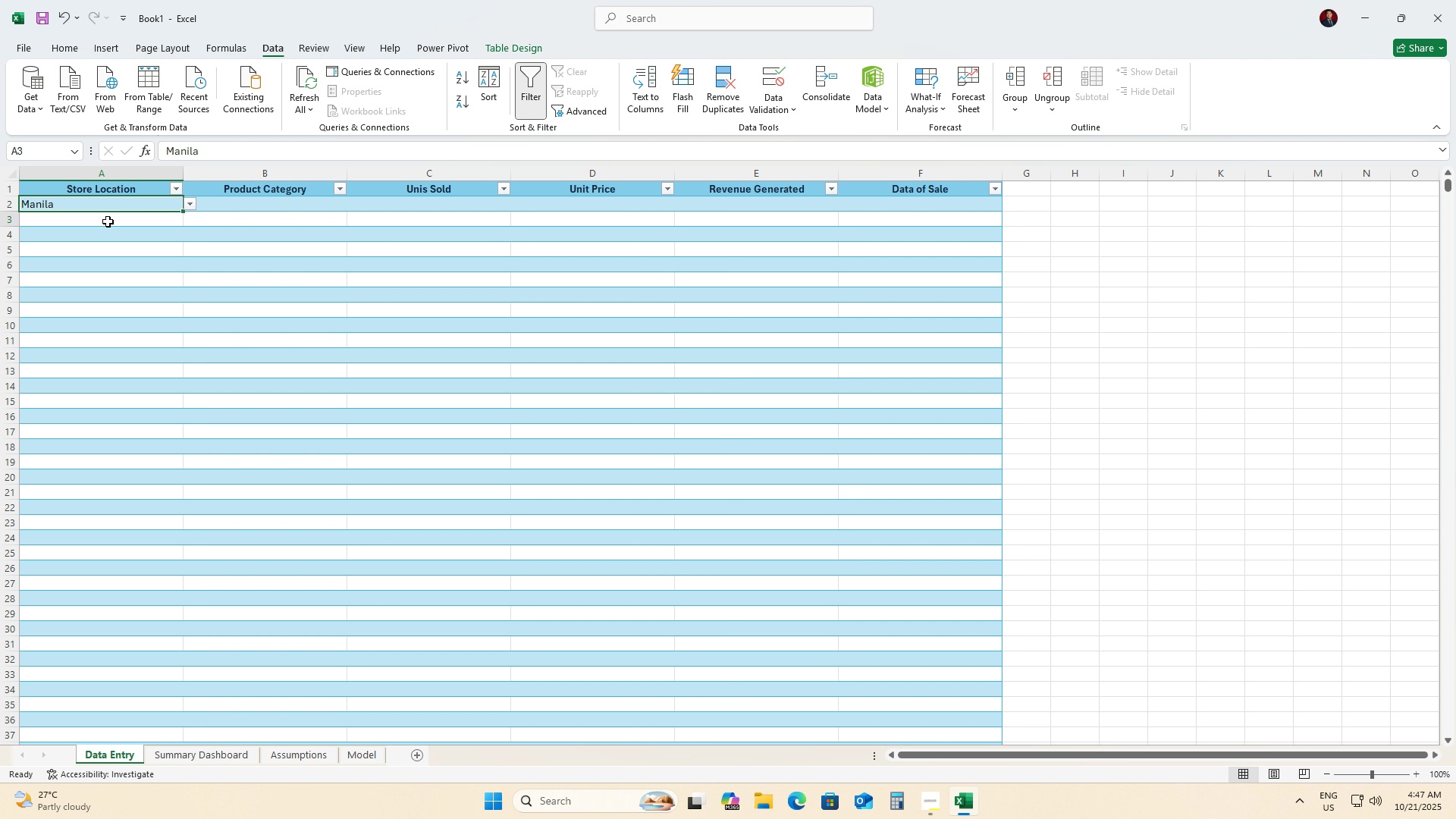 
key(ArrowDown)
 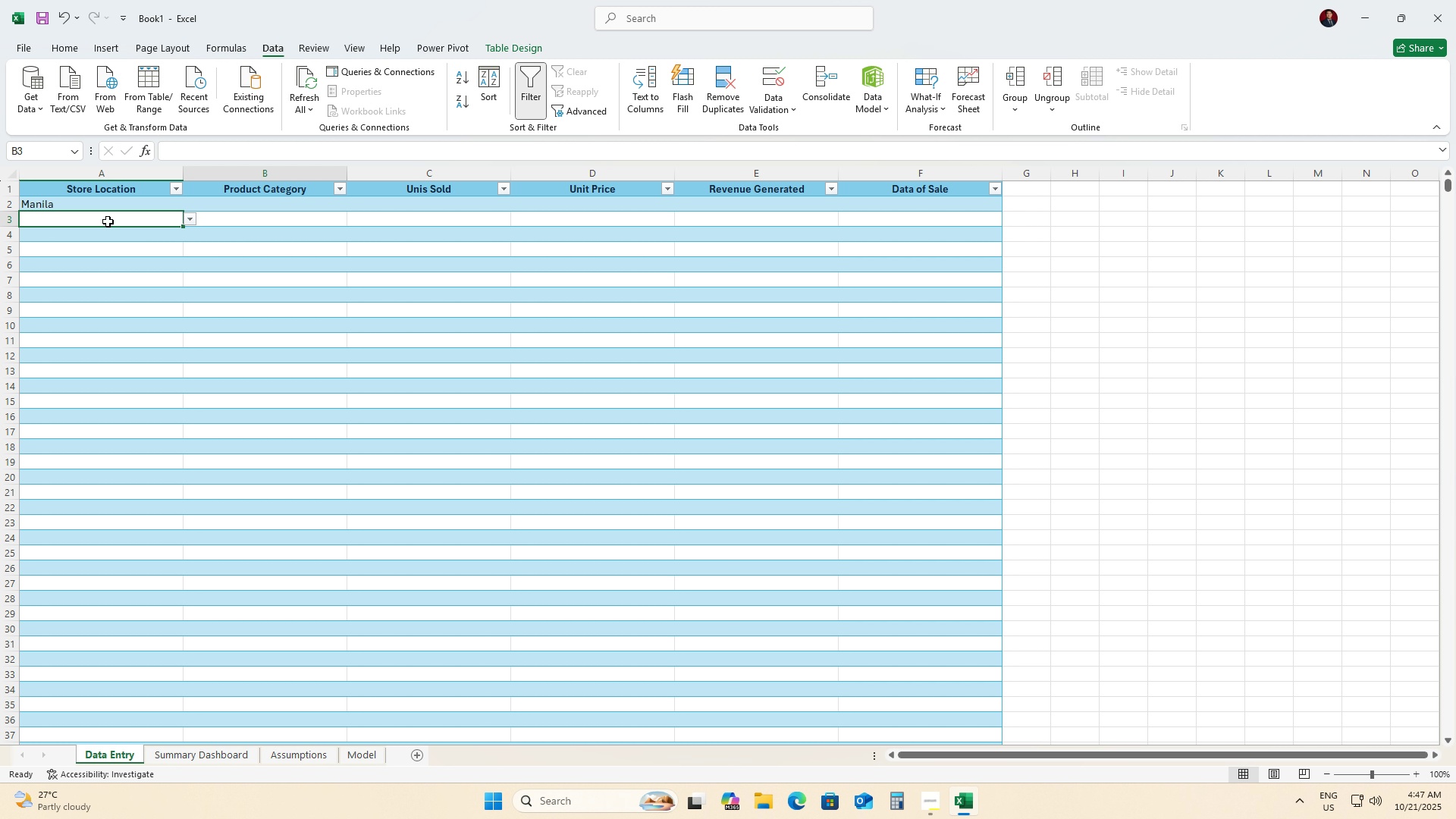 
key(ArrowRight)
 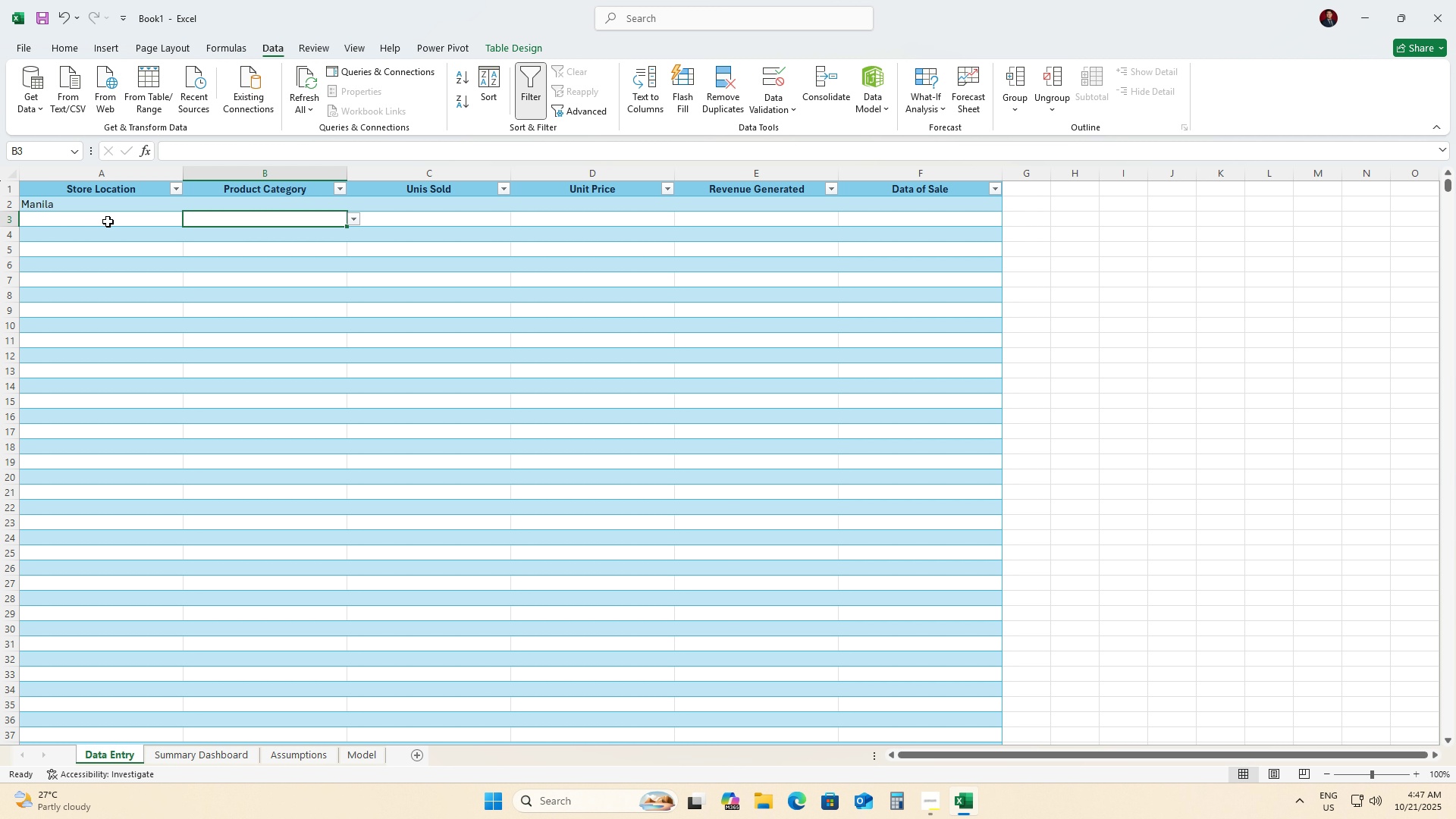 
key(ArrowLeft)
 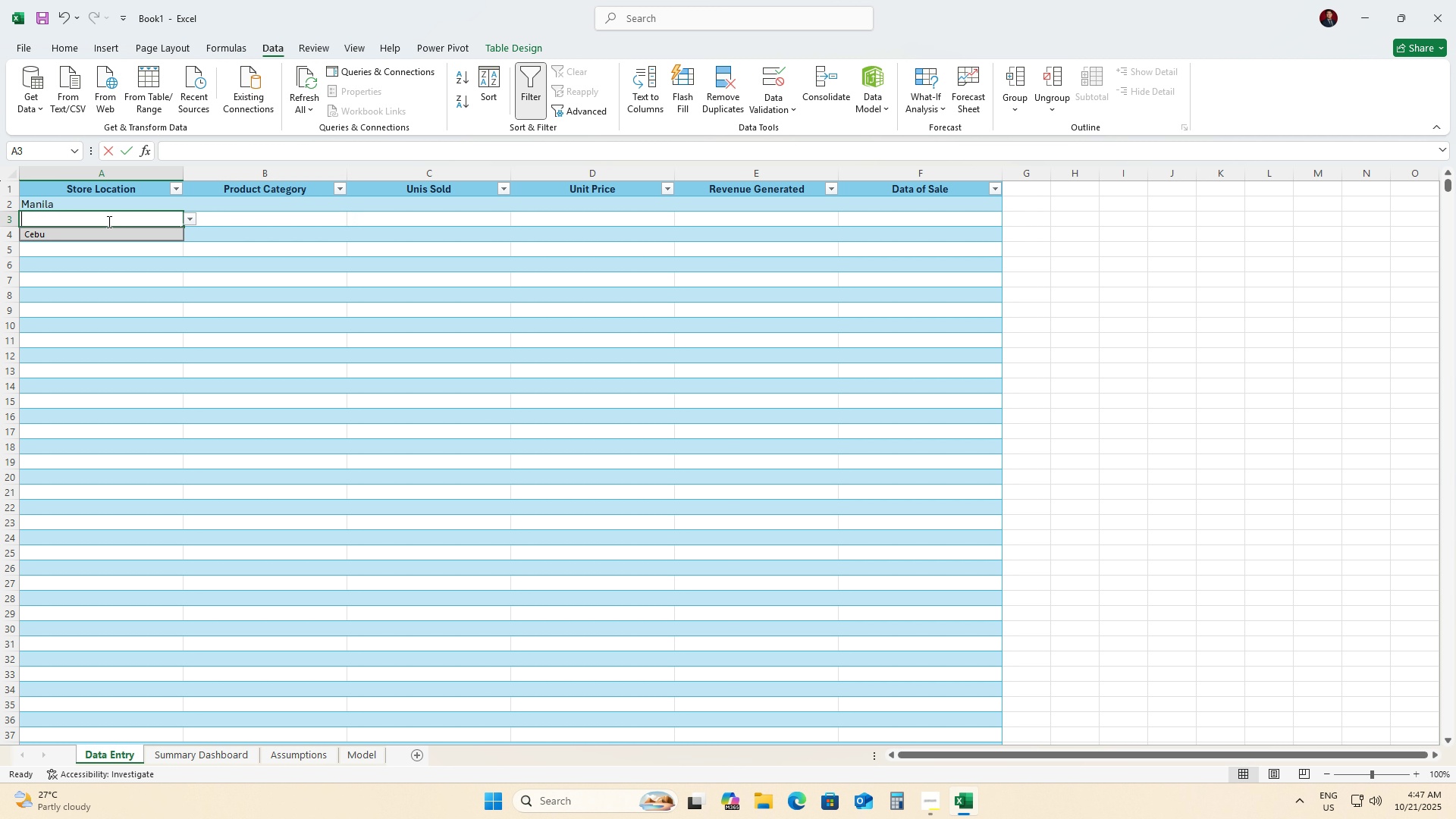 
key(Shift+ShiftLeft)
 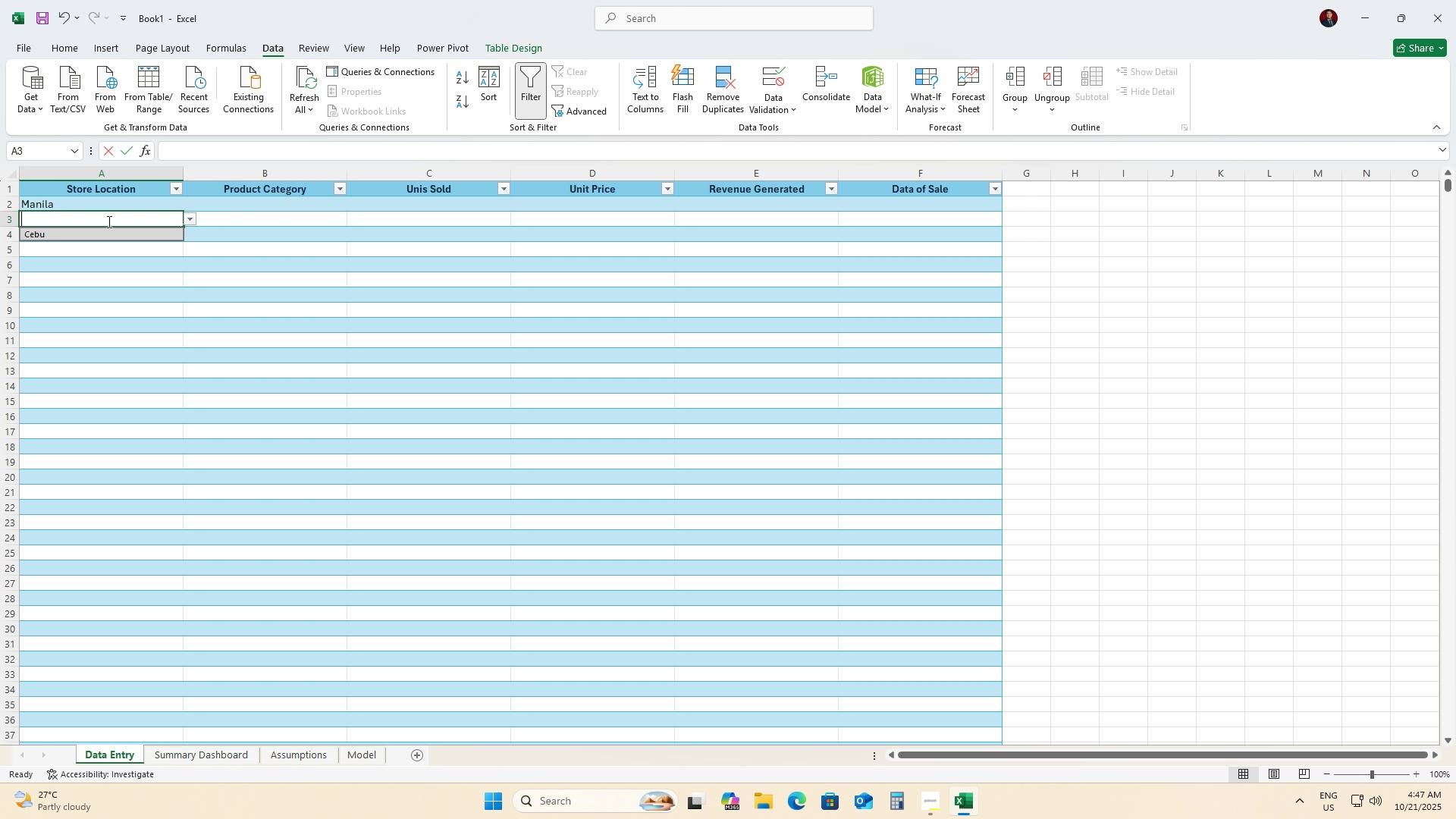 
key(C)
 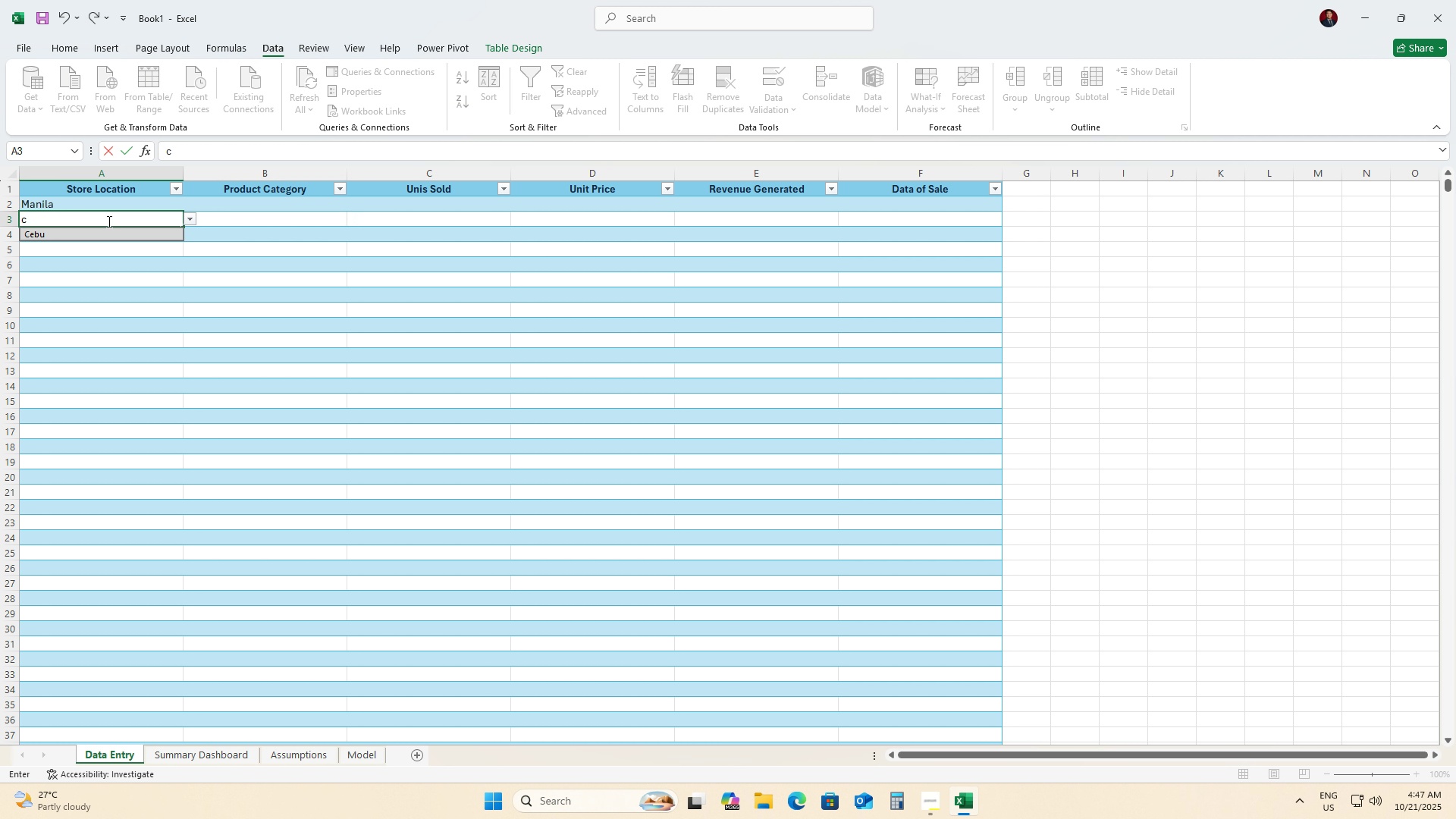 
key(Tab)
 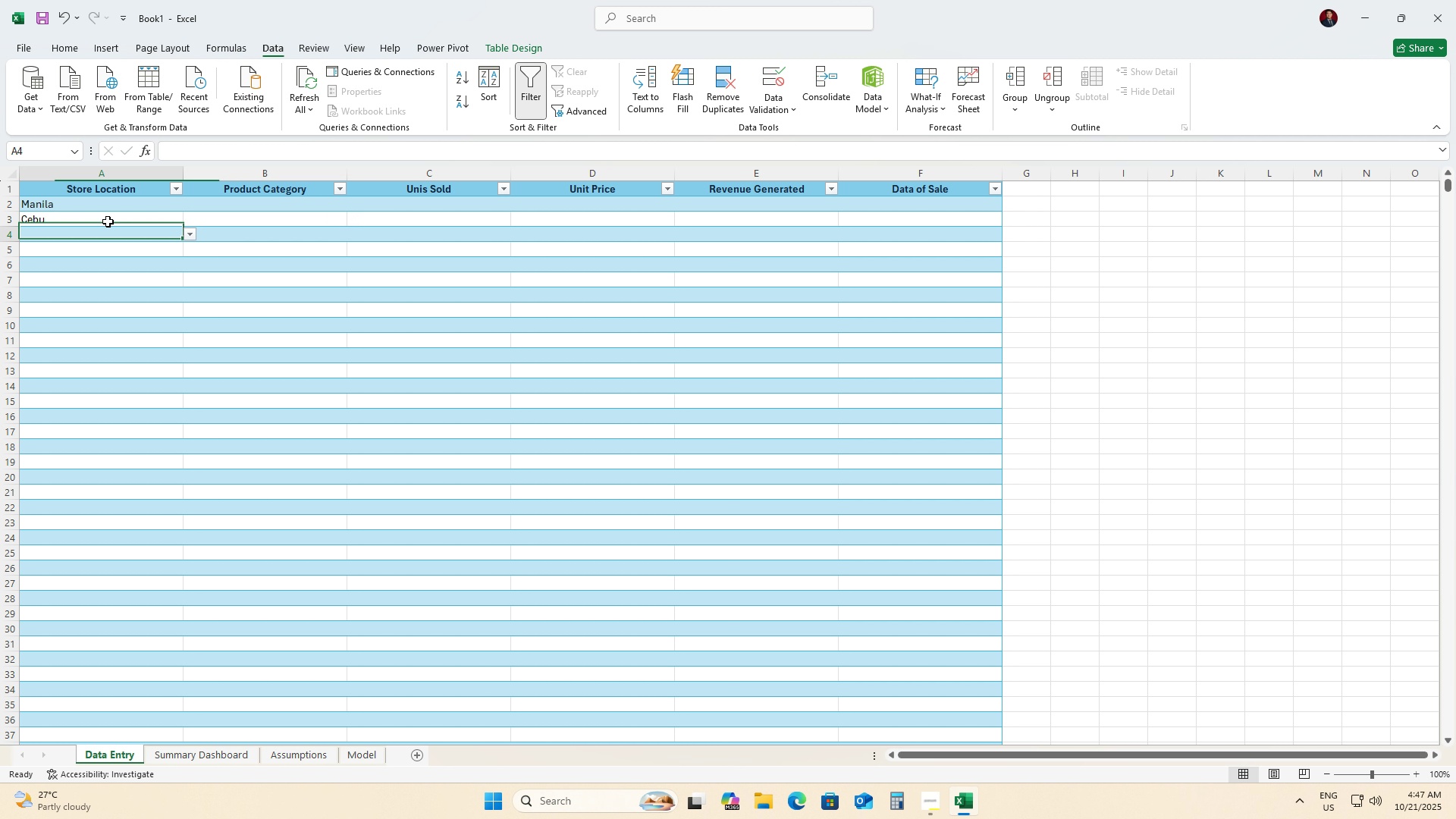 
key(ArrowLeft)
 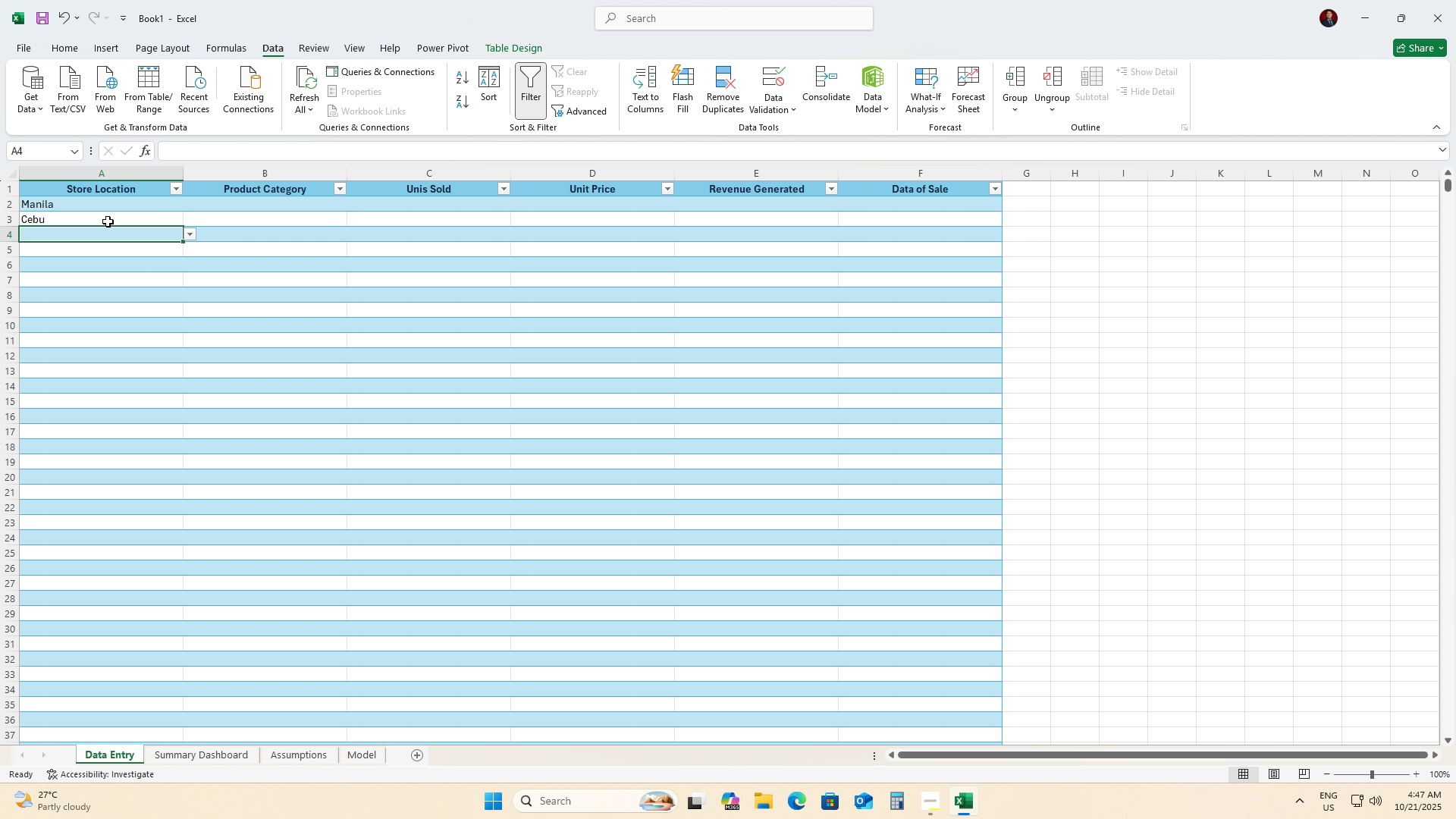 
key(ArrowDown)
 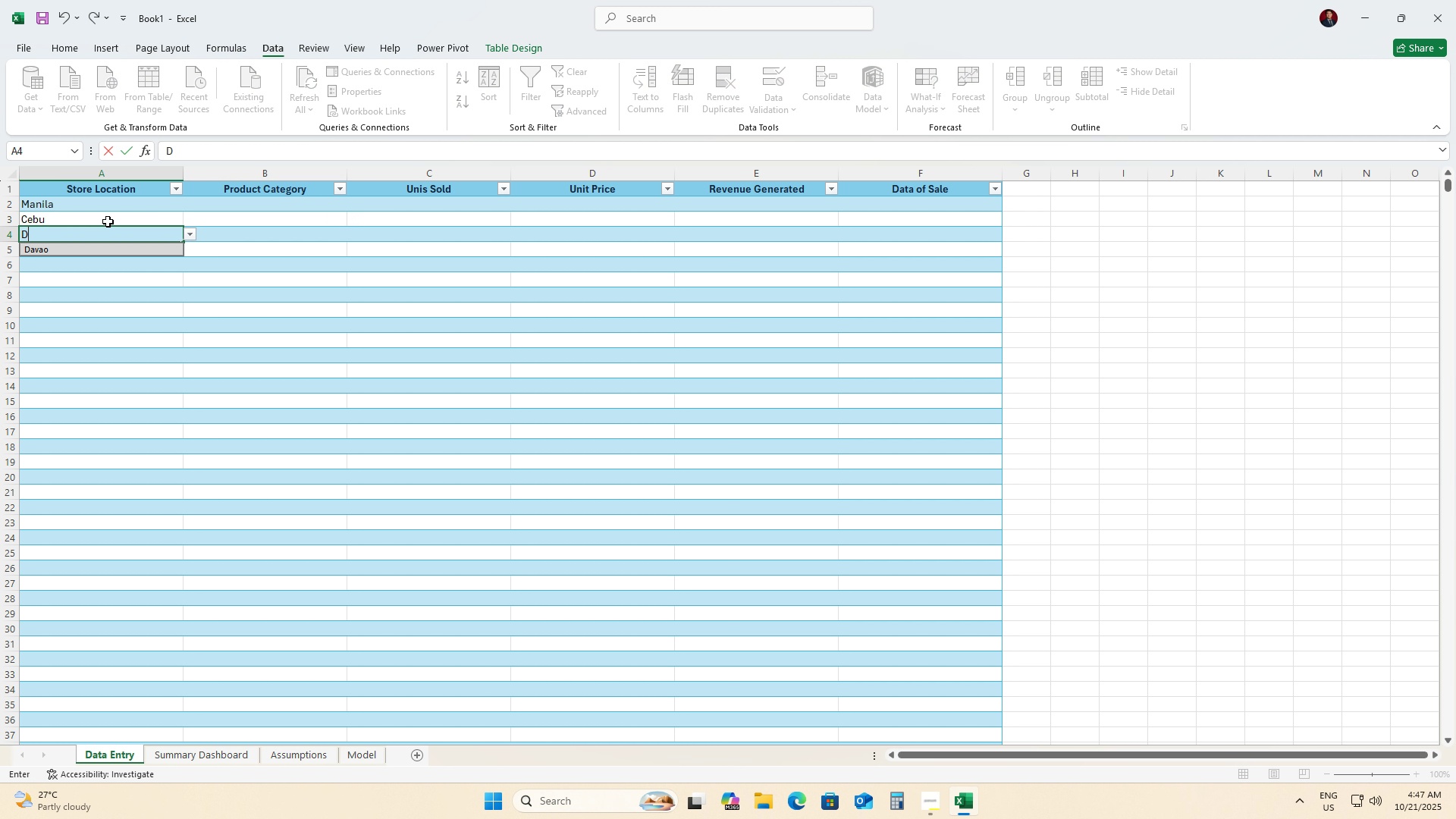 
key(Shift+ShiftLeft)
 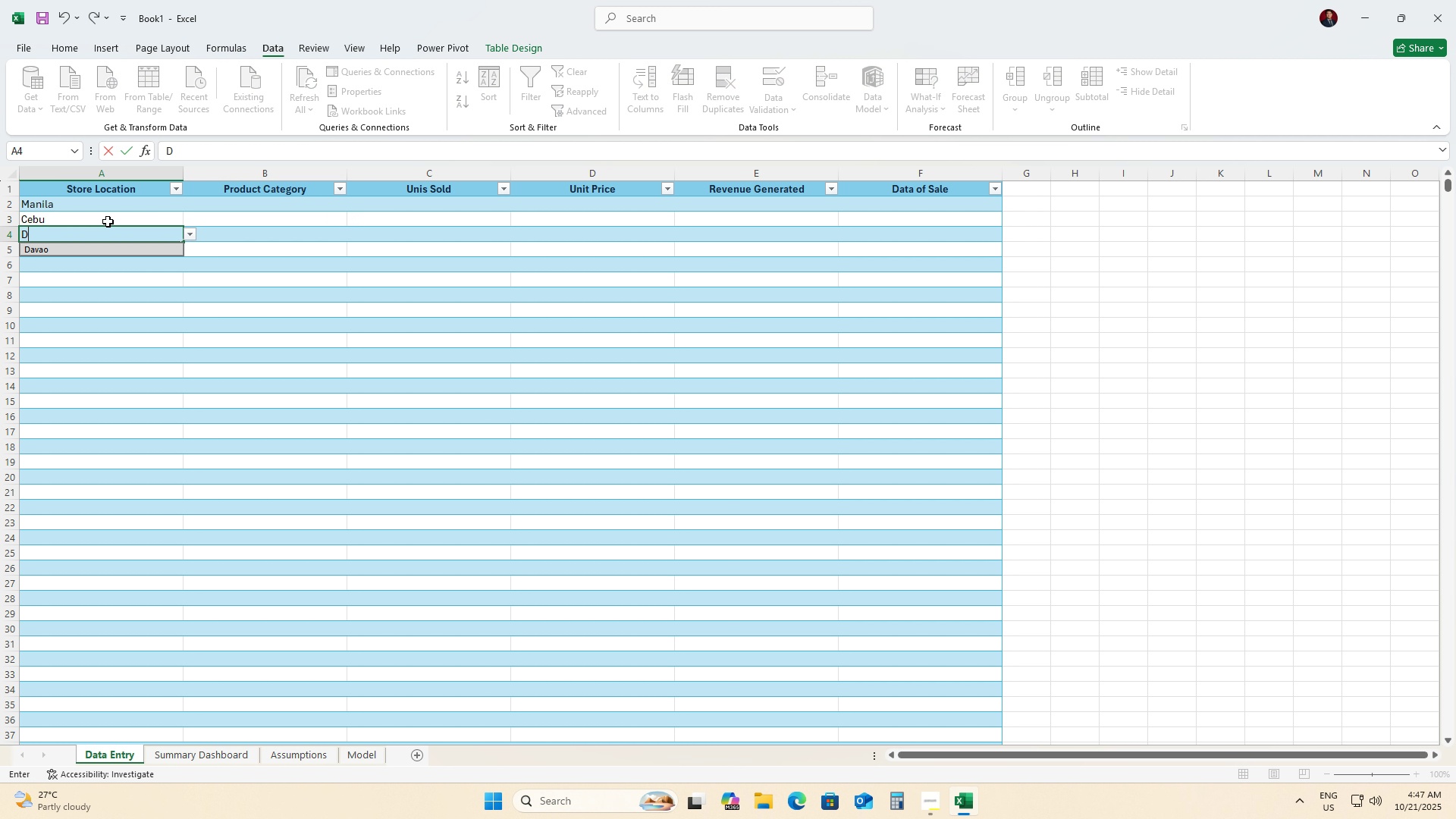 
key(Shift+D)
 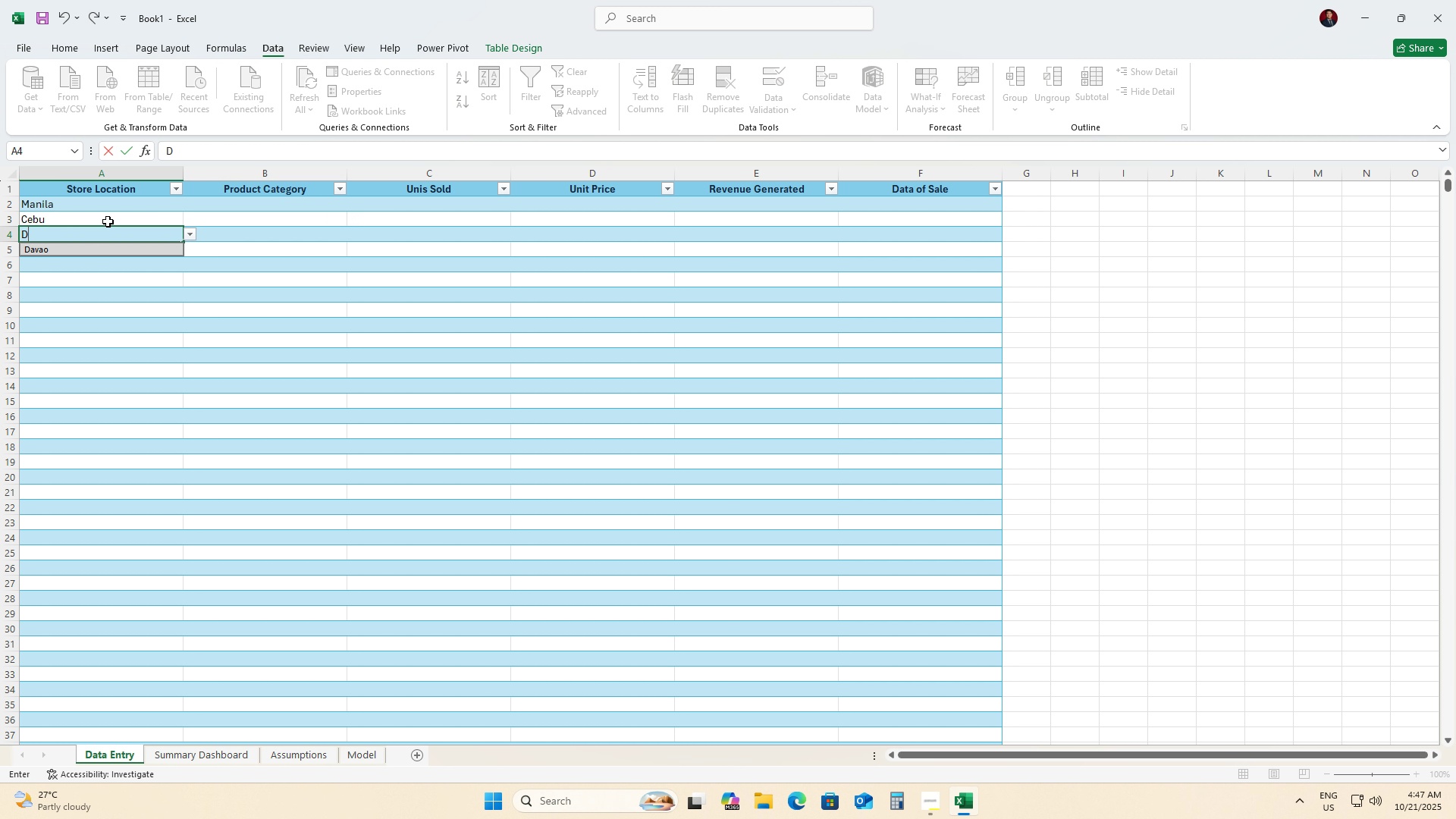 
key(Enter)
 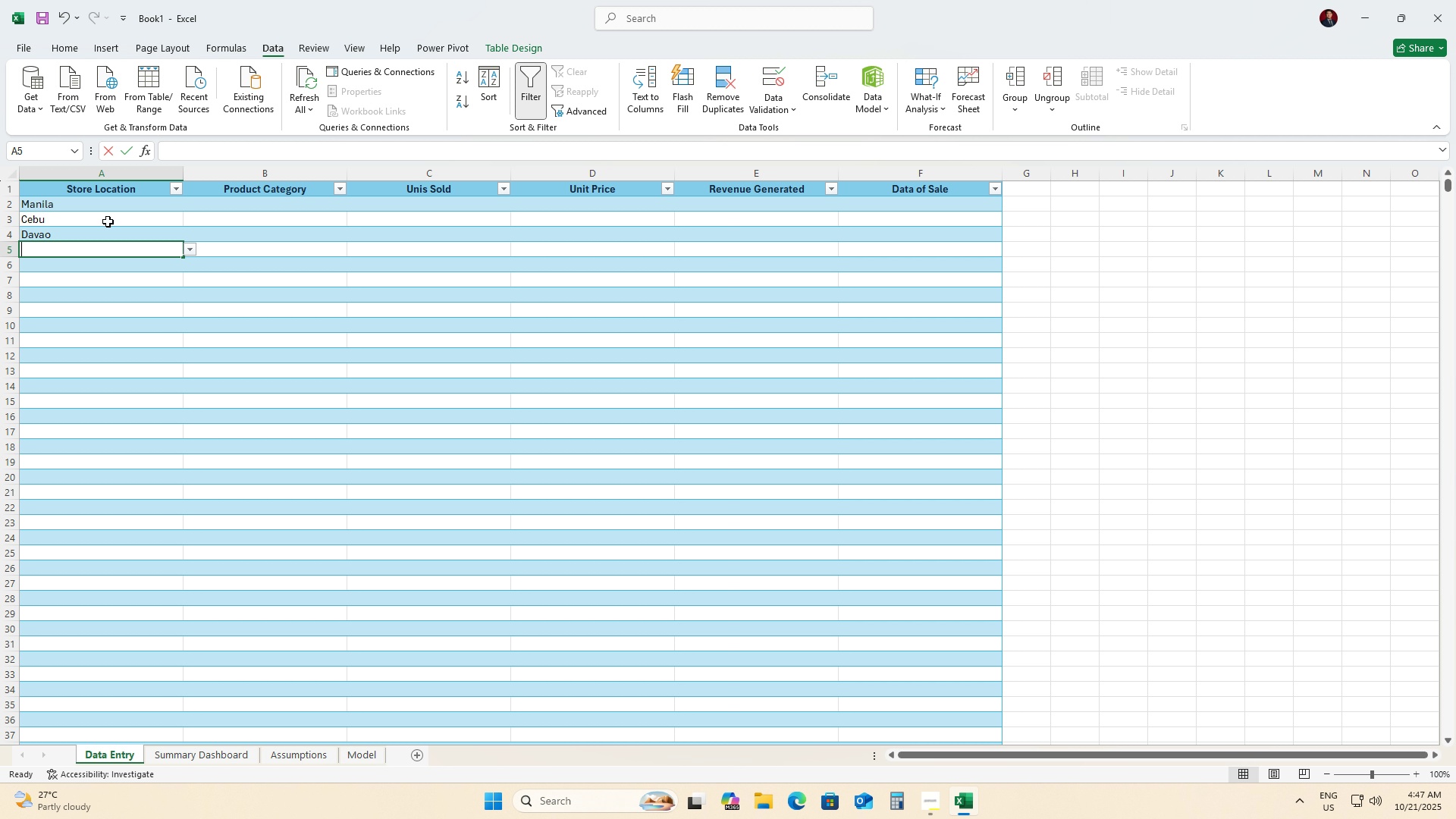 
key(M)
 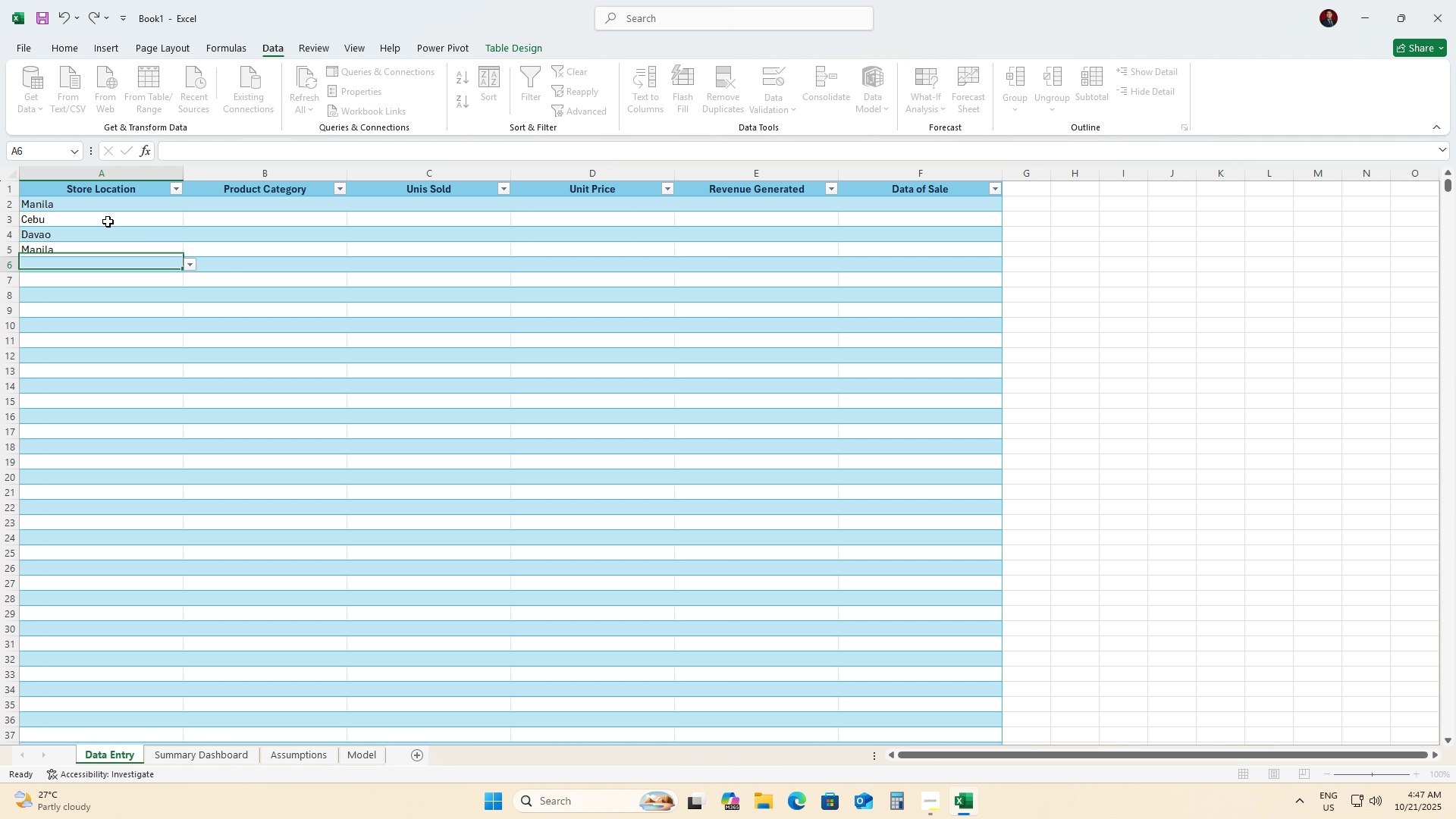 
key(Enter)
 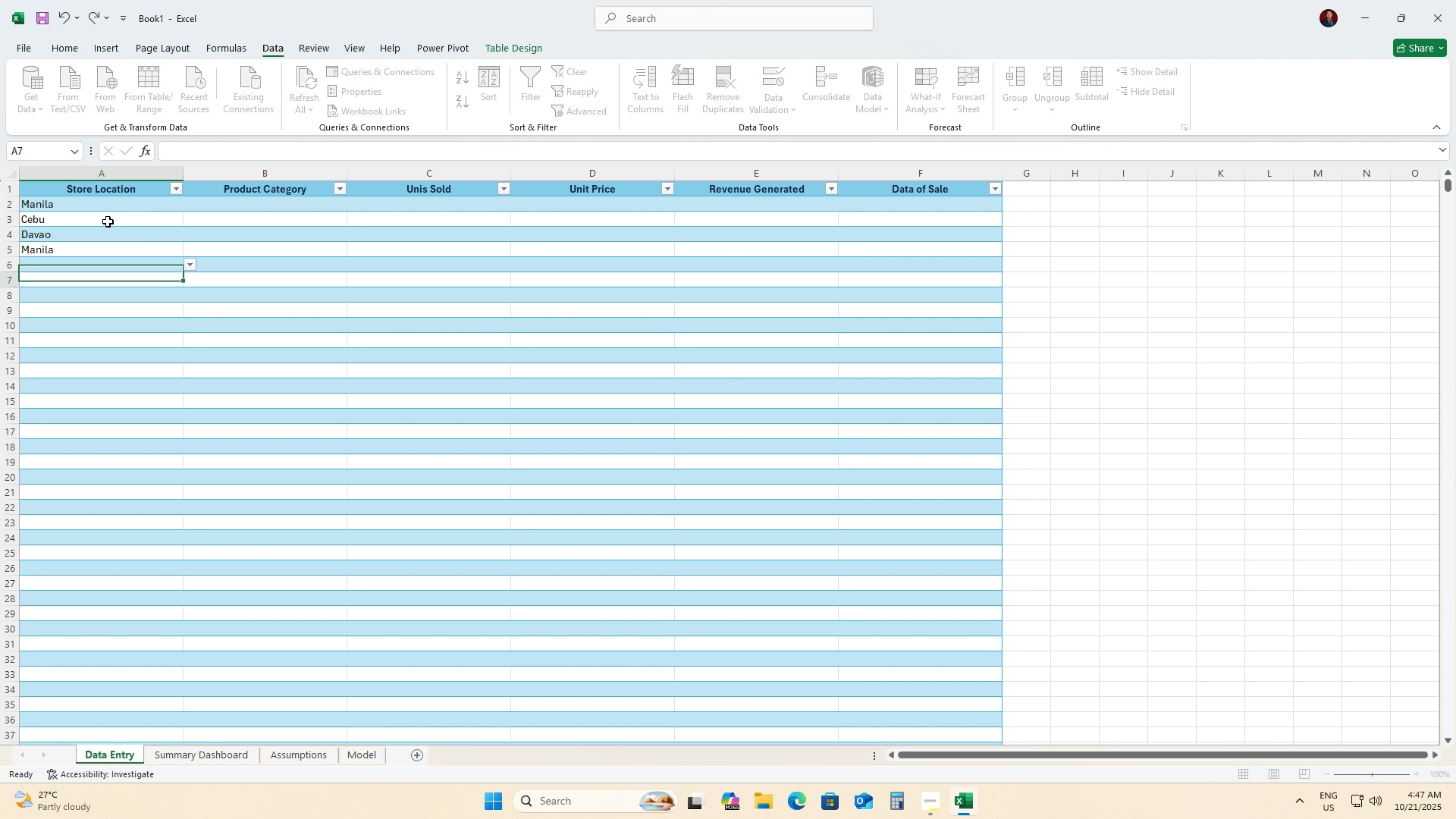 
key(ArrowDown)
 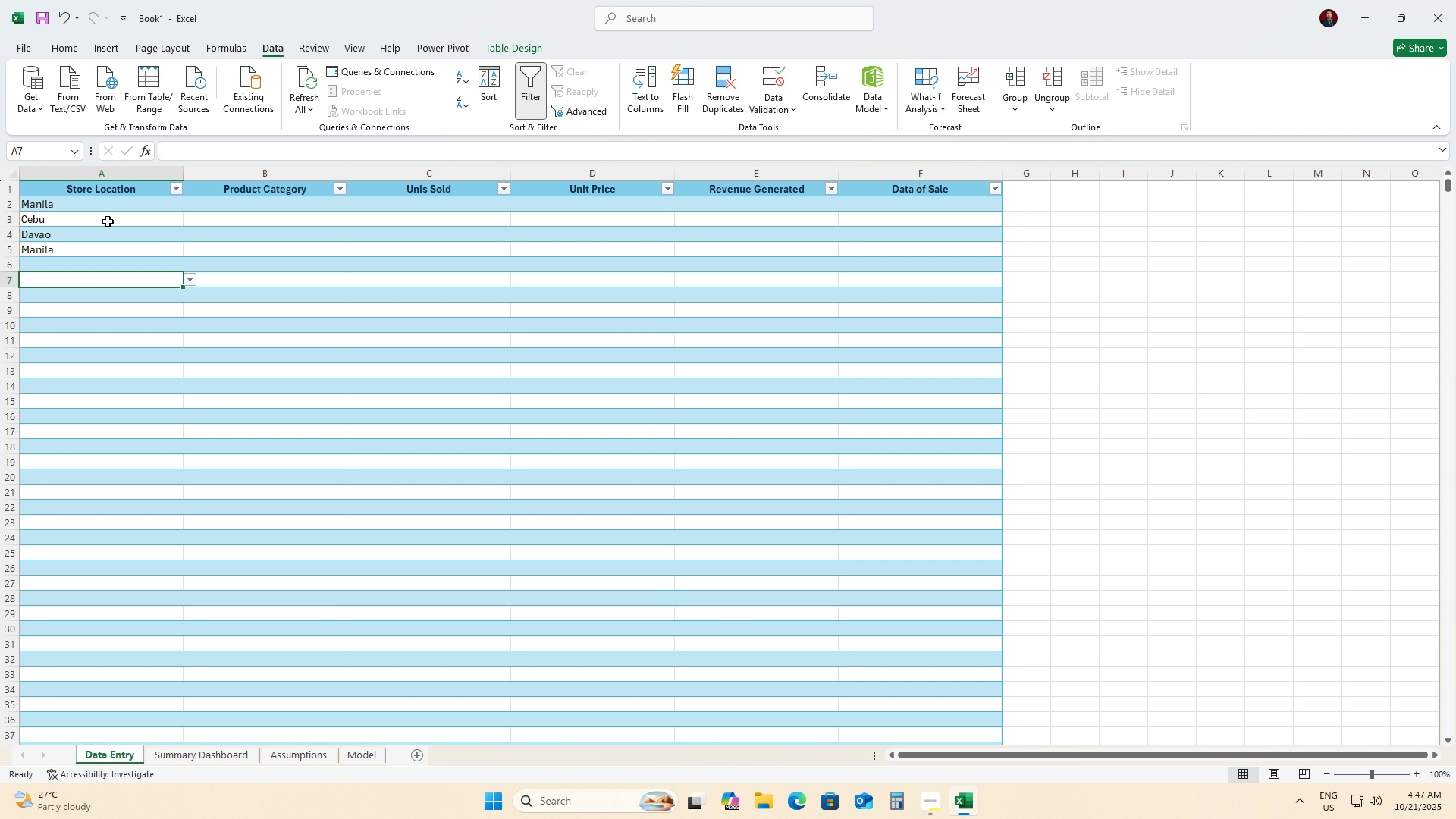 
key(ArrowUp)
 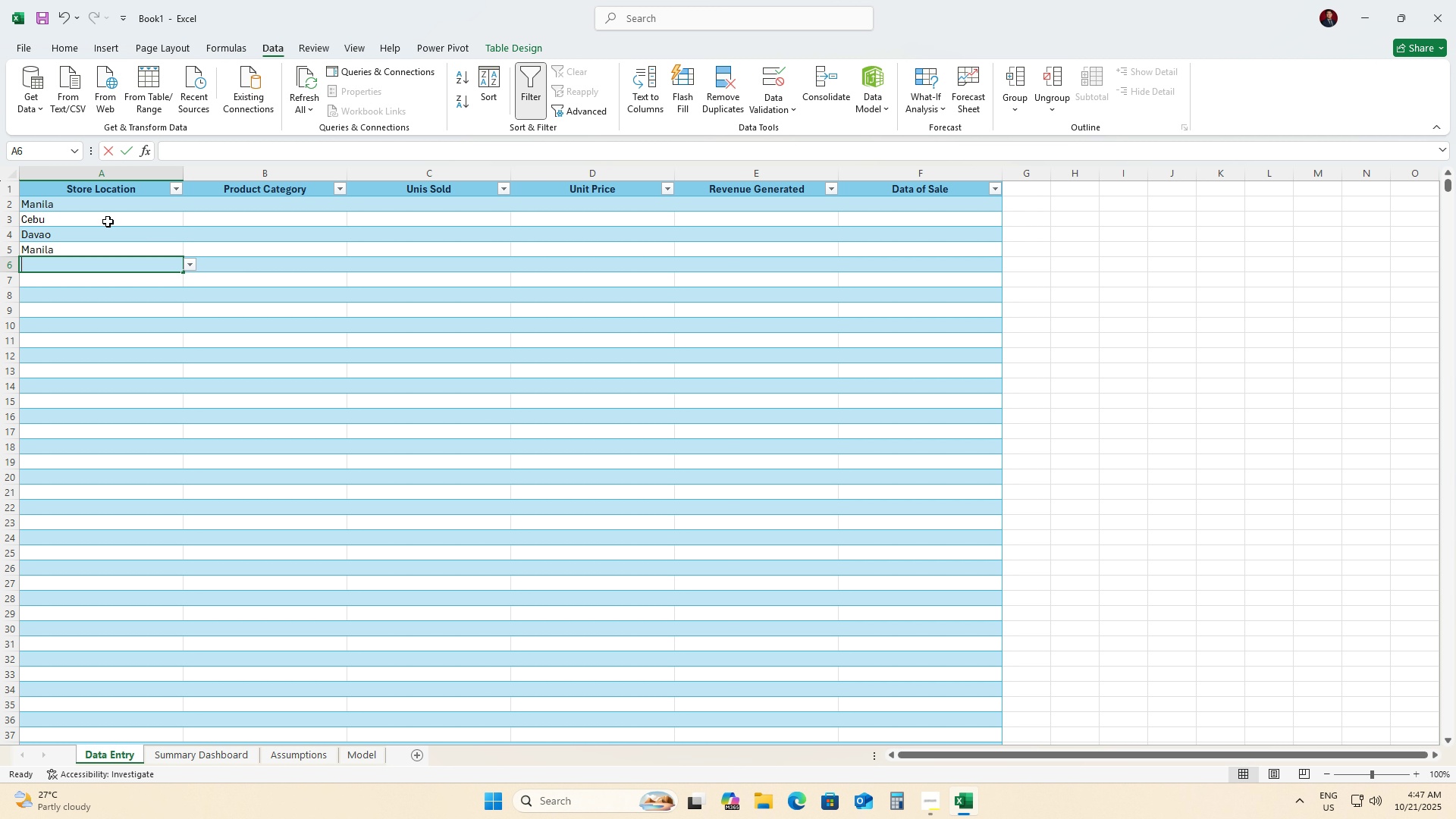 
key(C)
 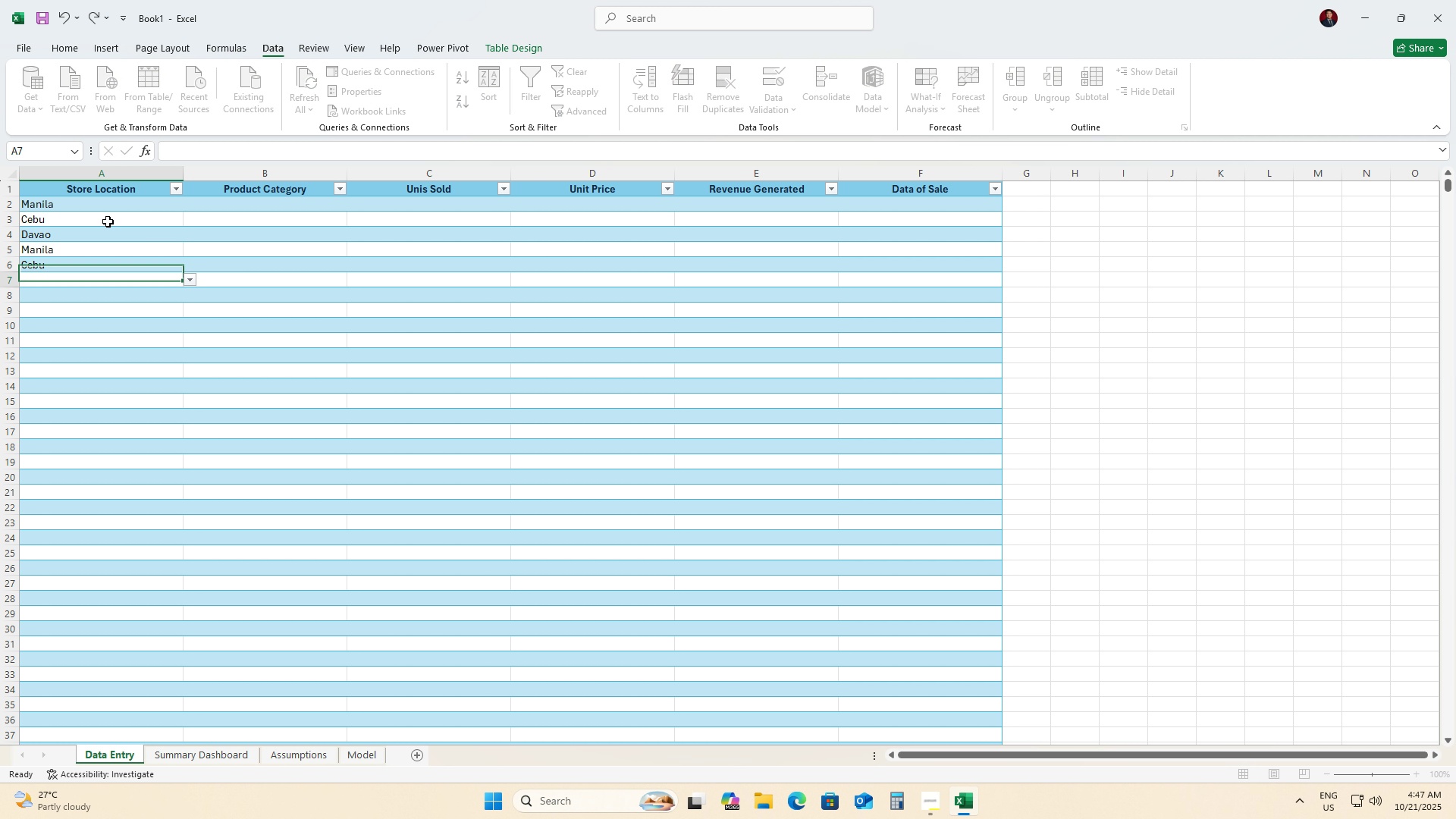 
key(Enter)
 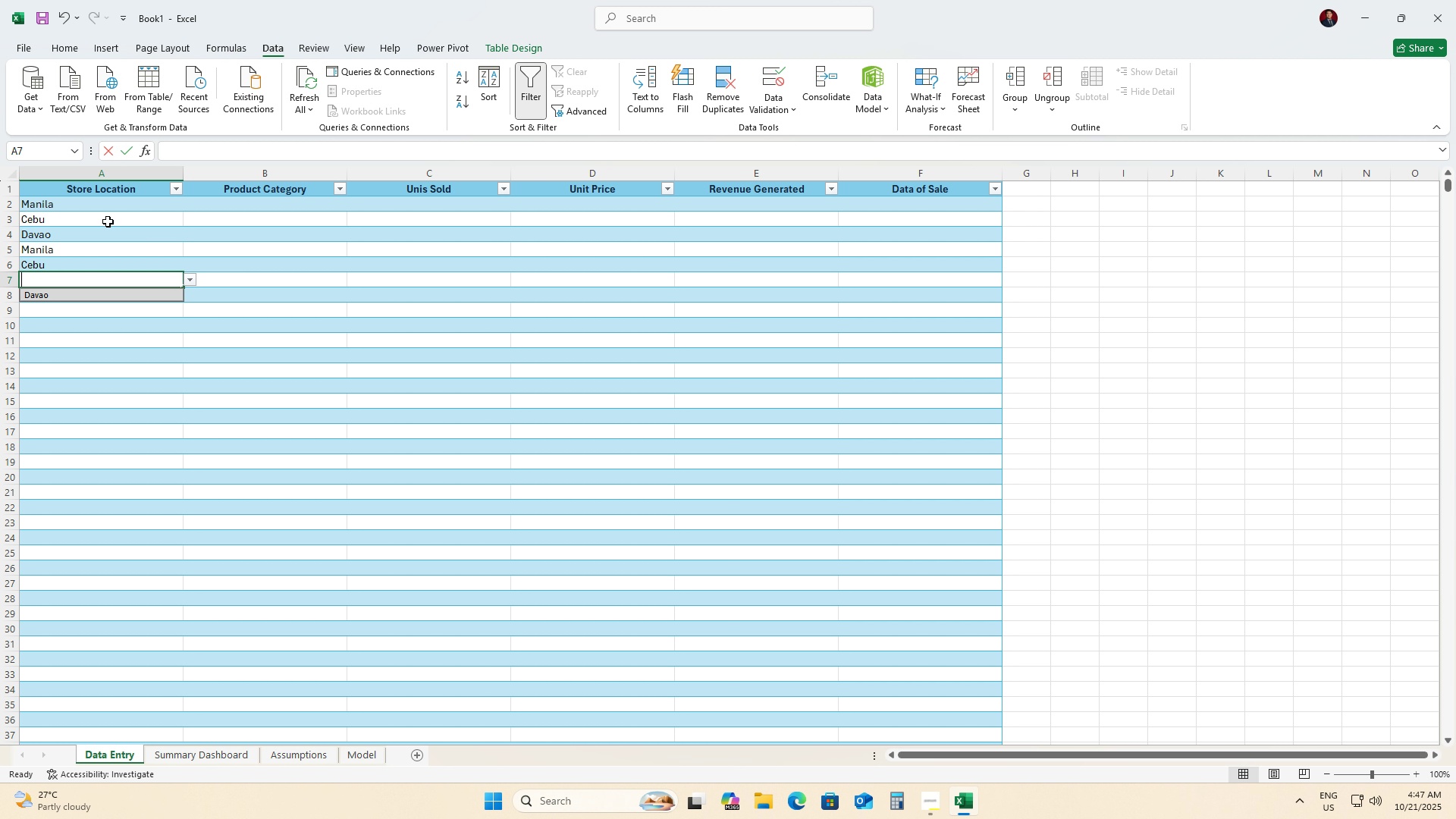 
key(D)
 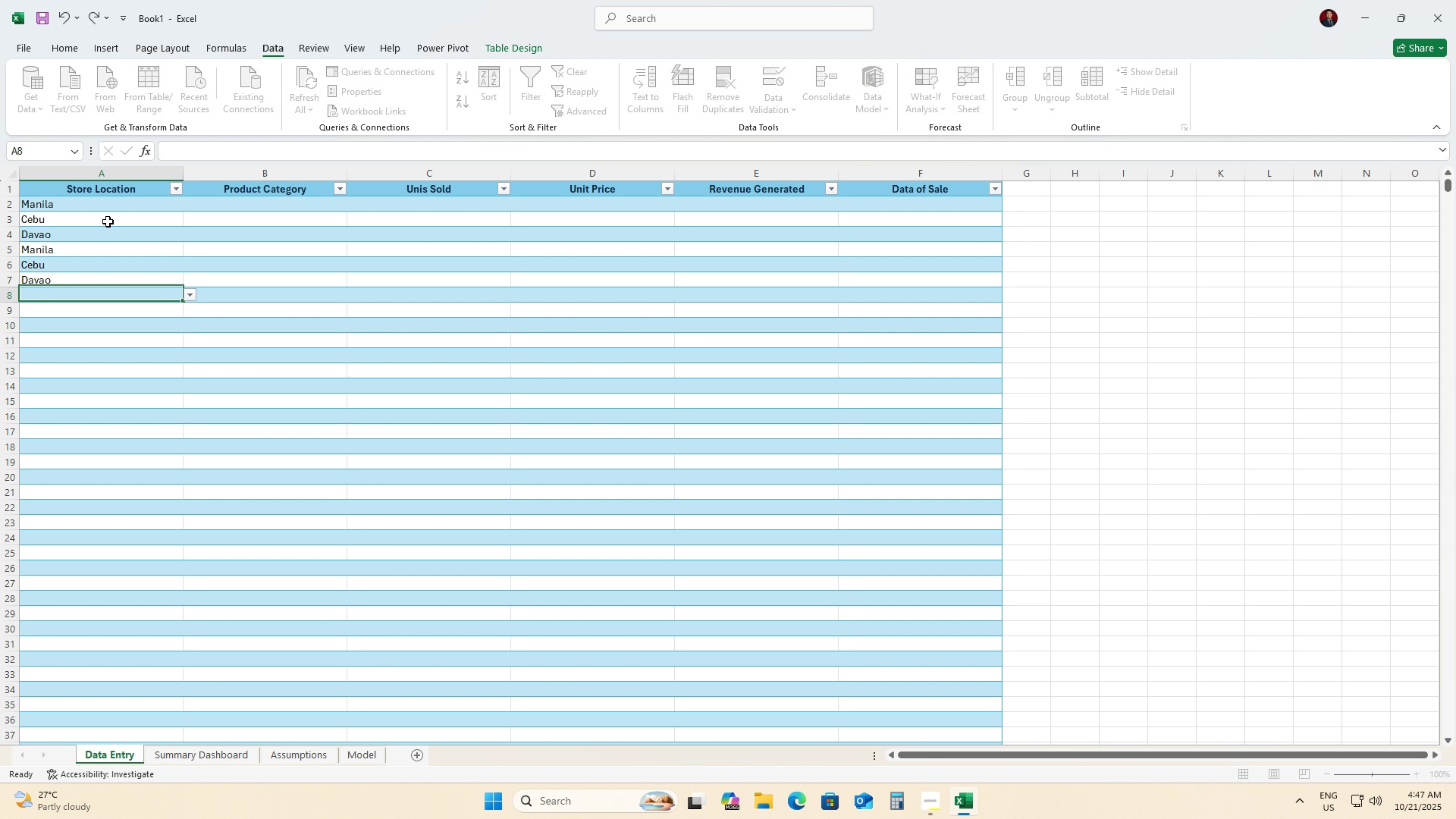 
key(Enter)
 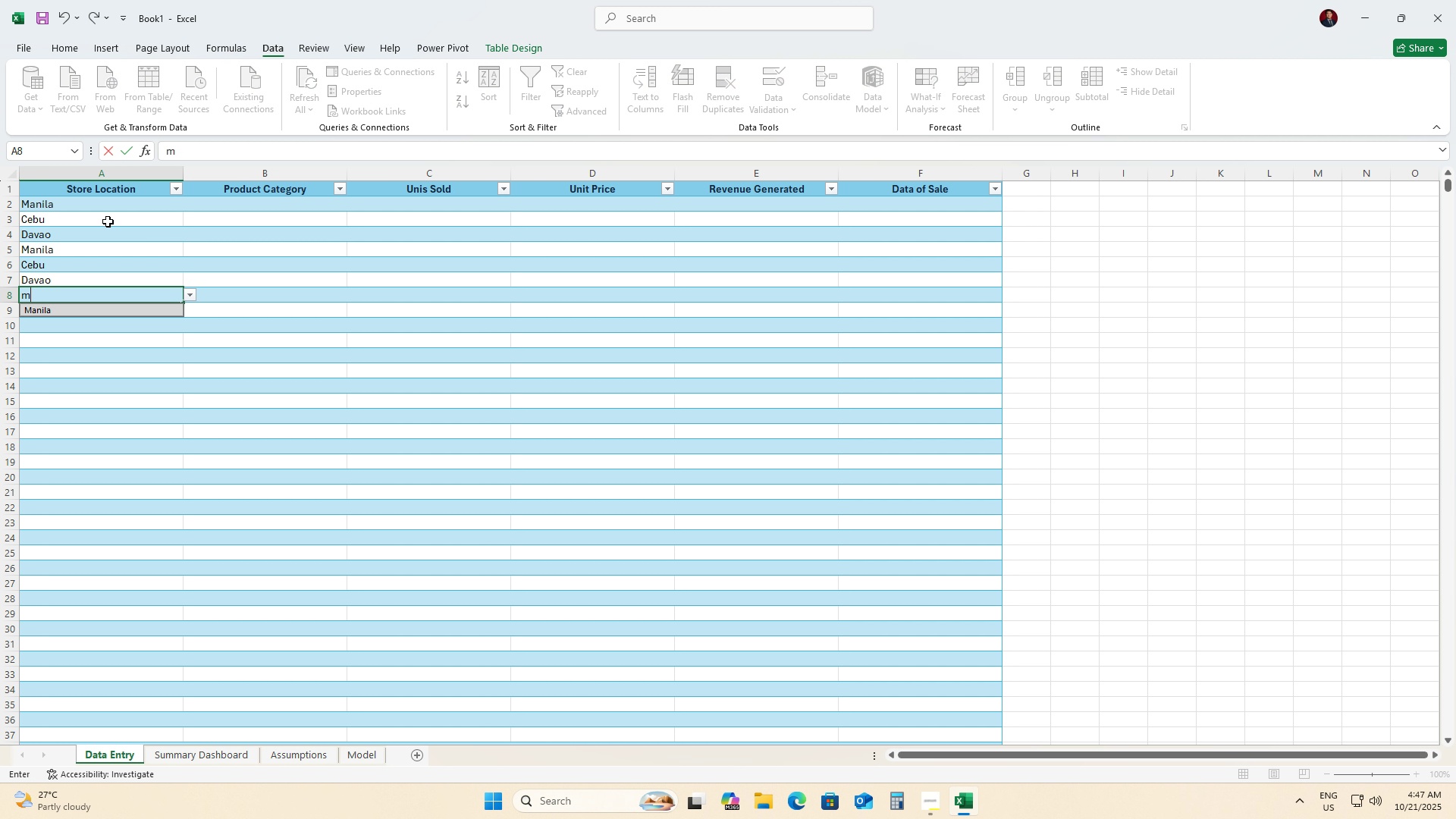 
key(M)
 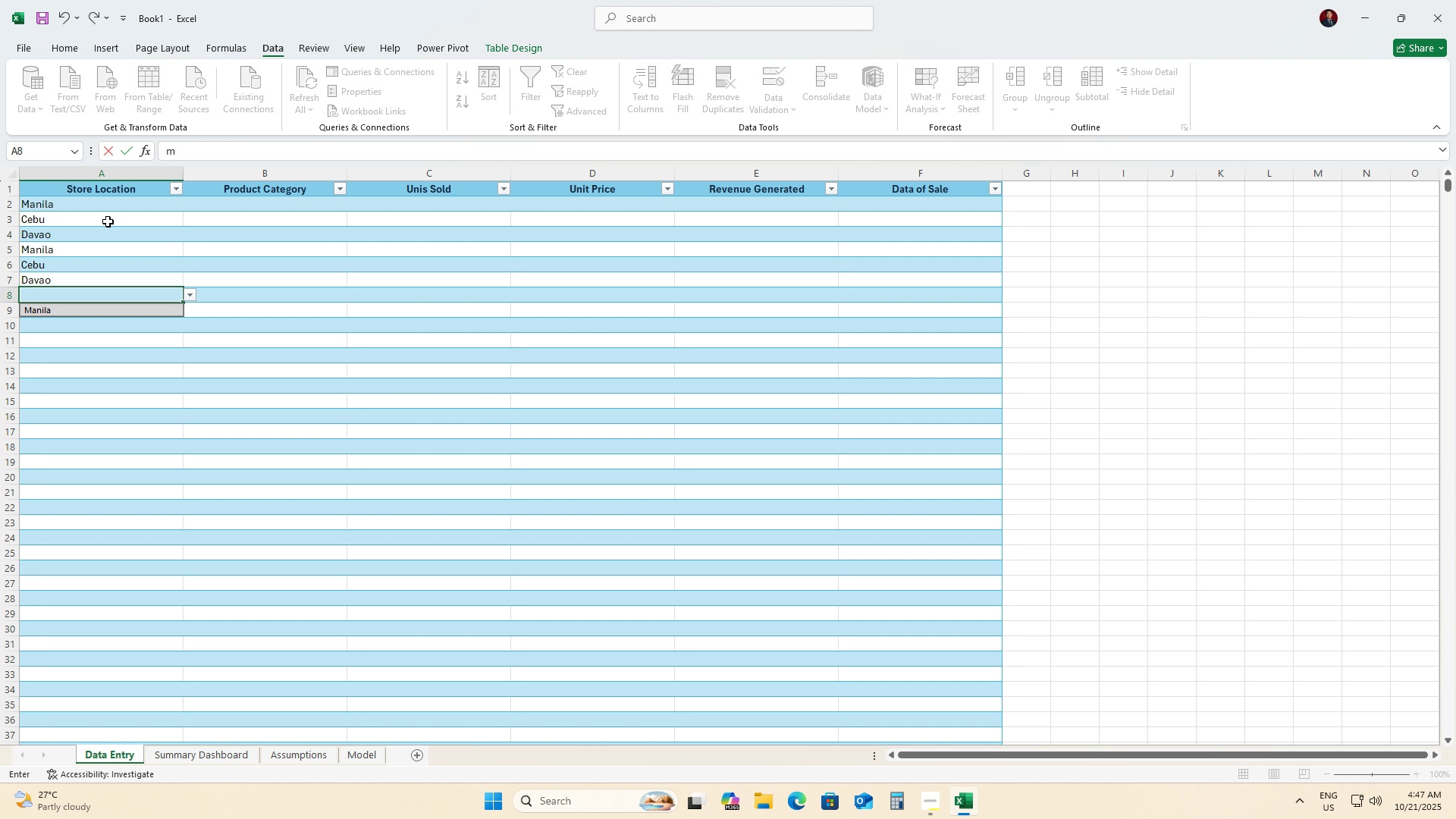 
key(Enter)
 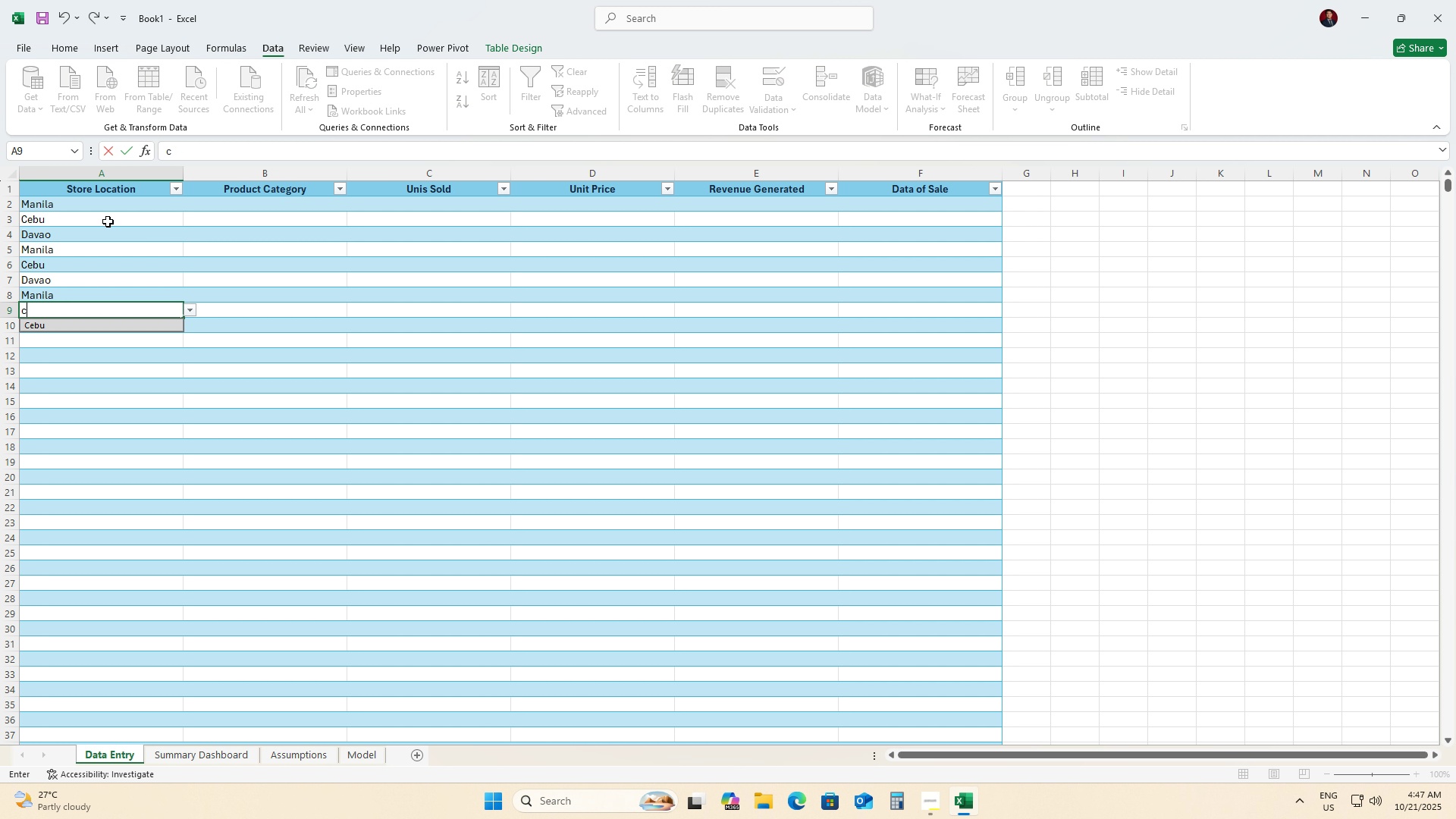 
key(C)
 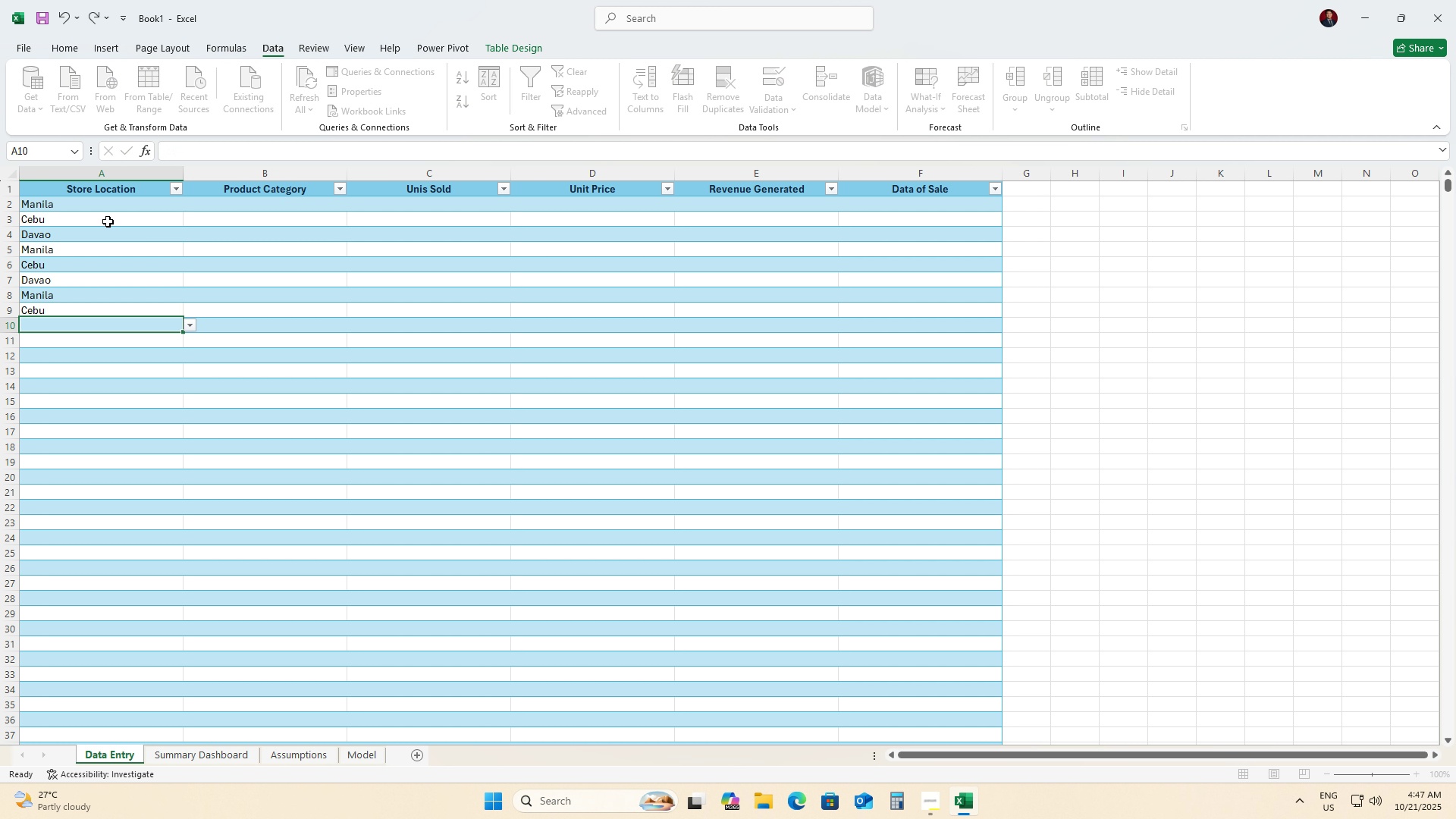 
key(Enter)
 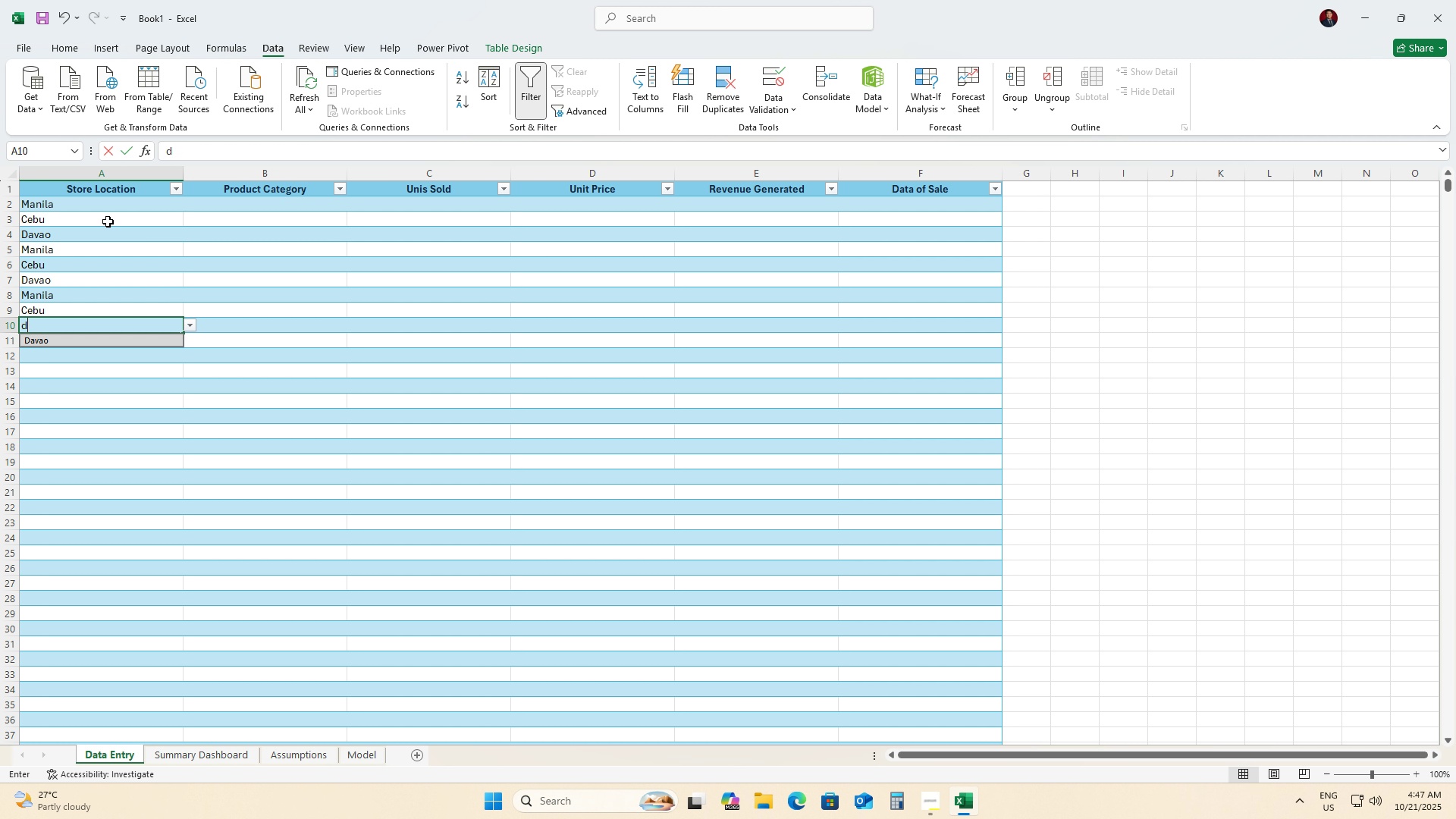 
key(D)
 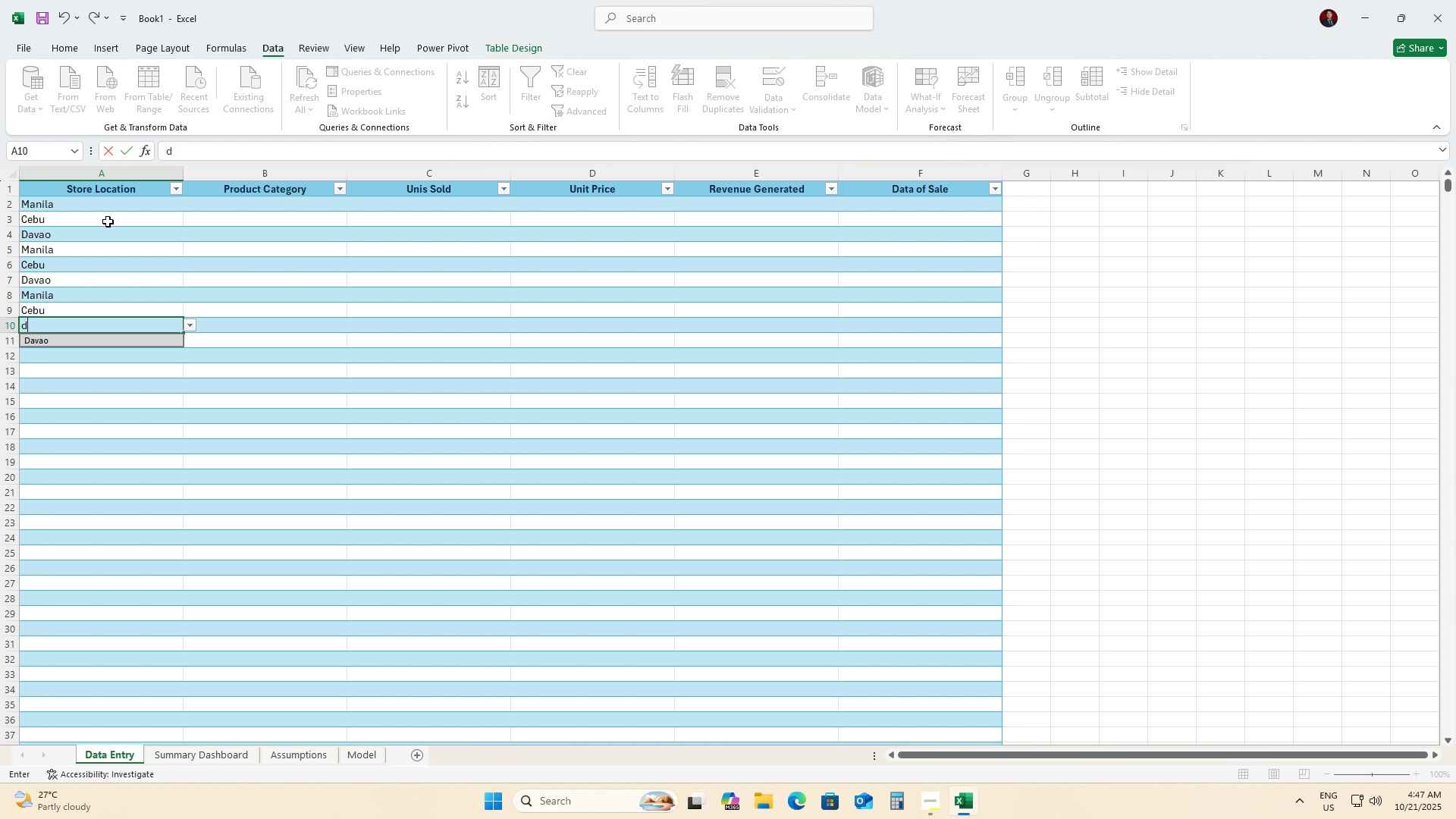 
key(Enter)
 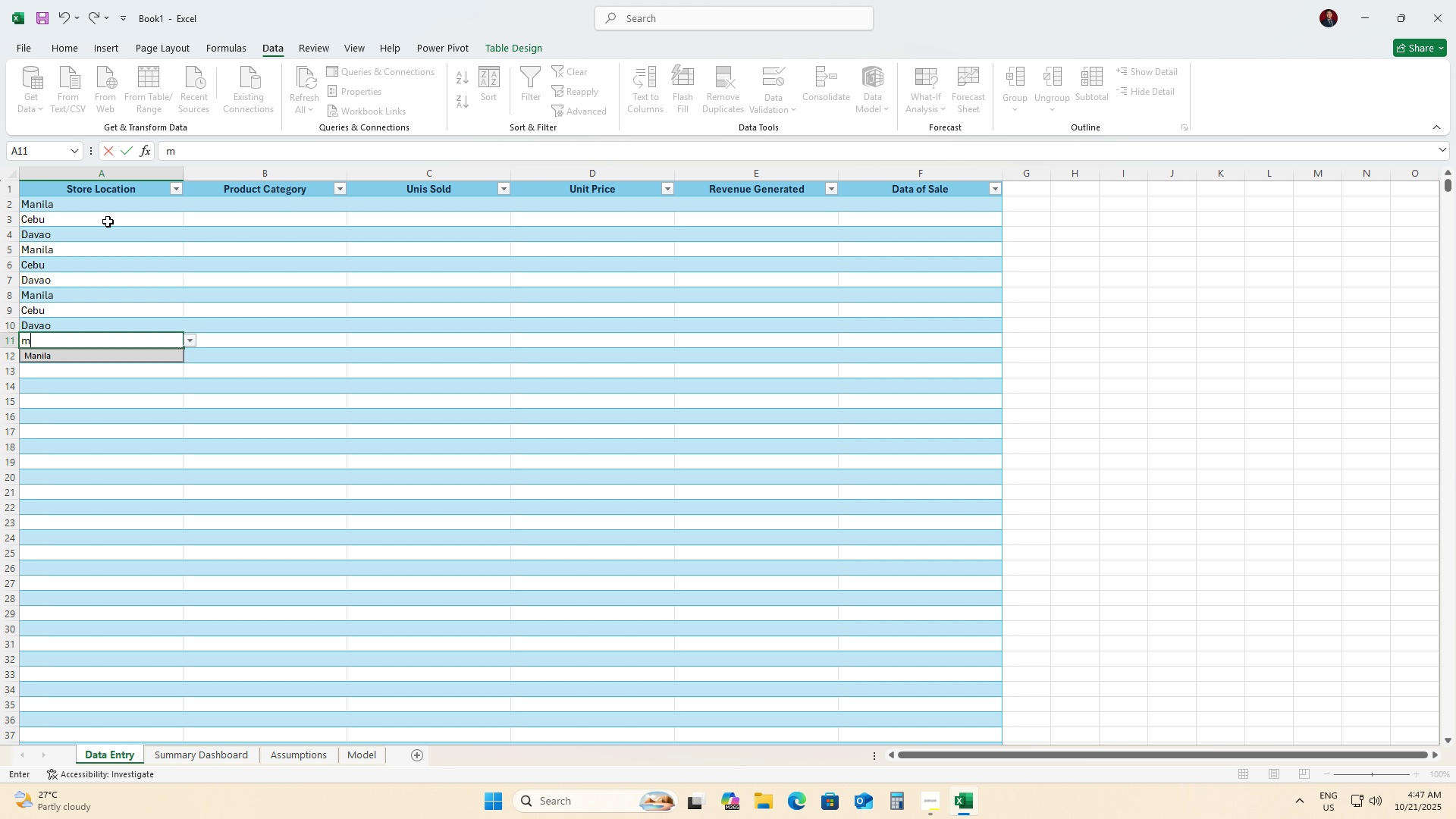 
key(M)
 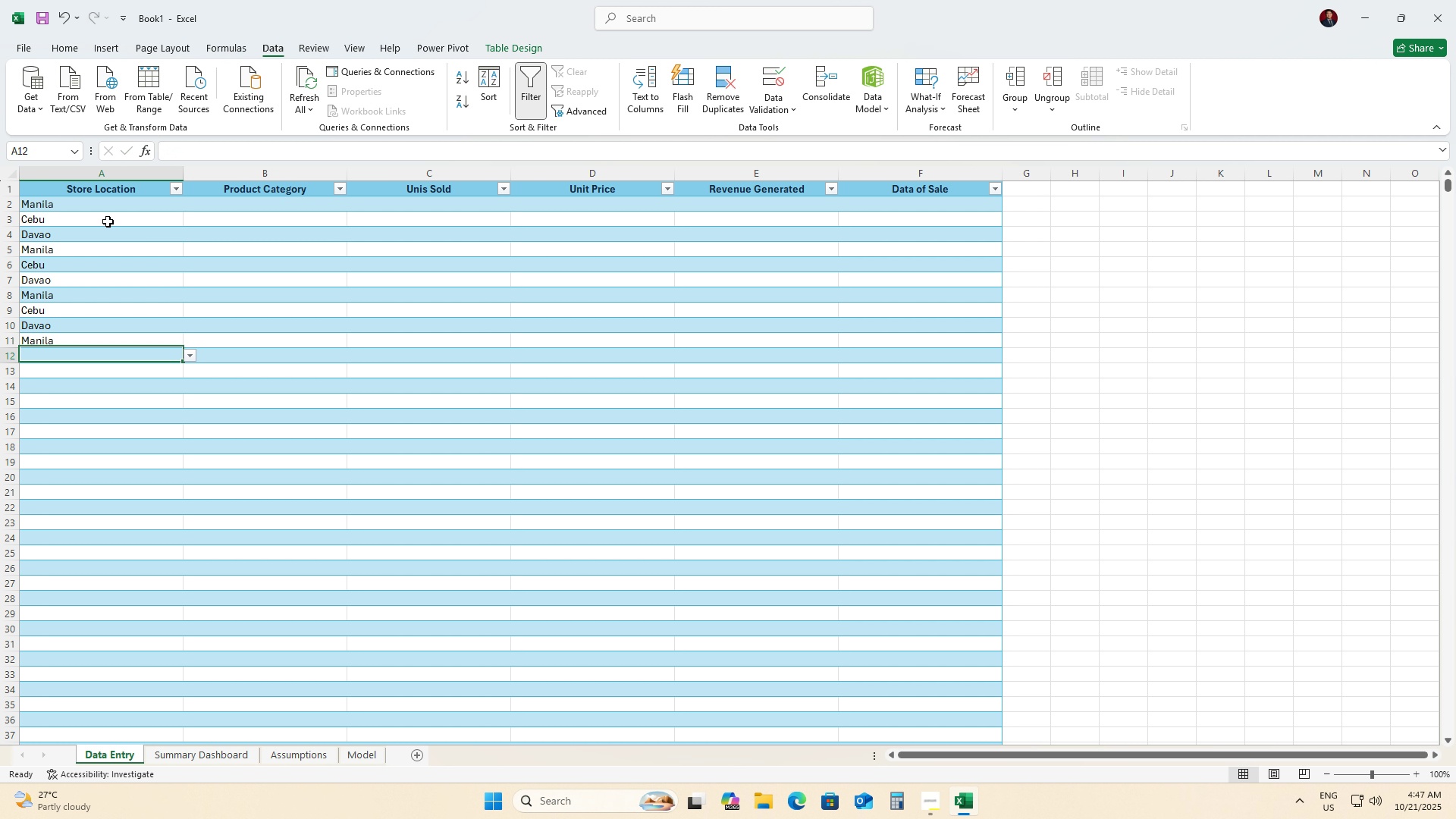 
key(Enter)
 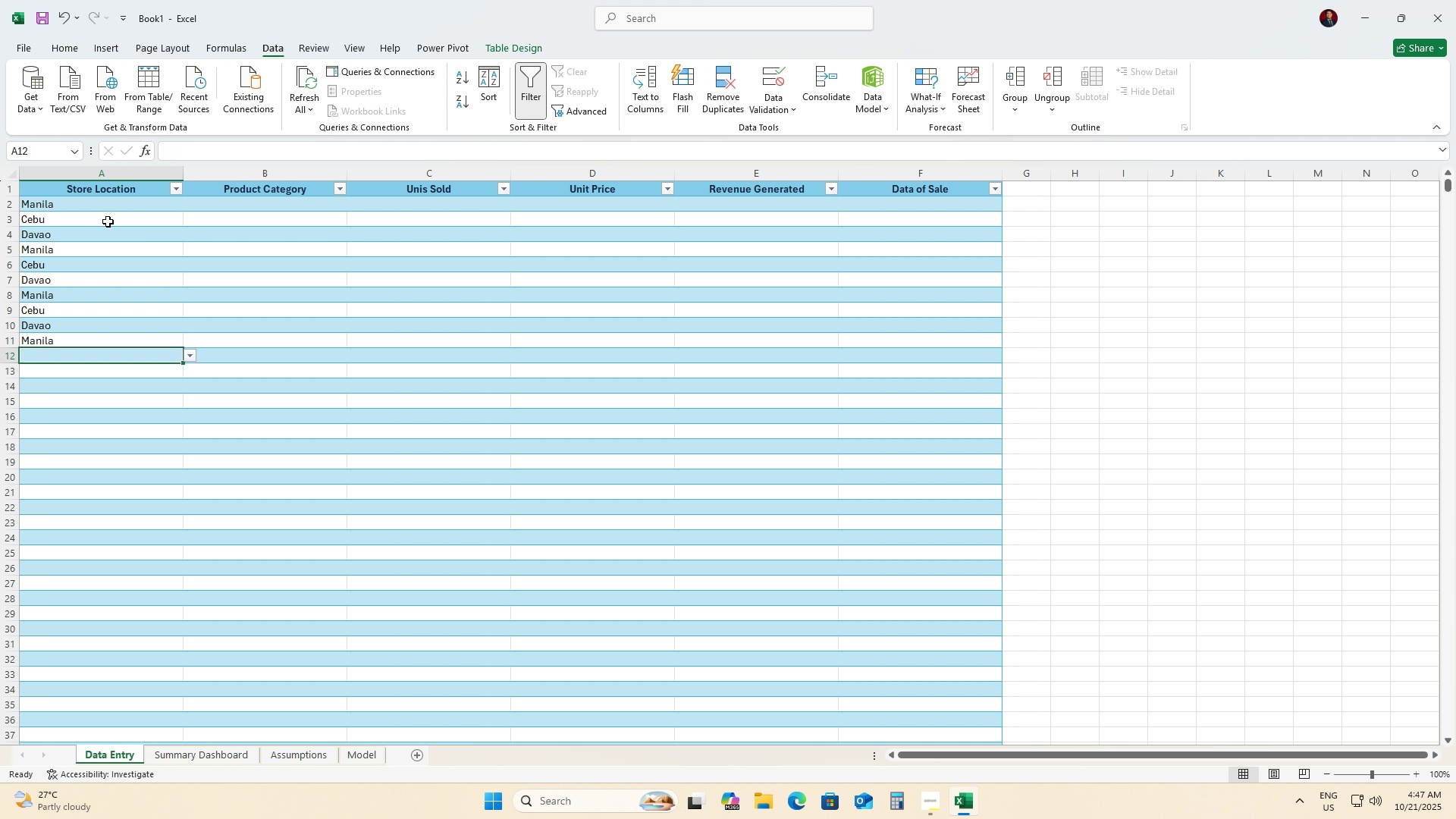 
key(ArrowRight)
 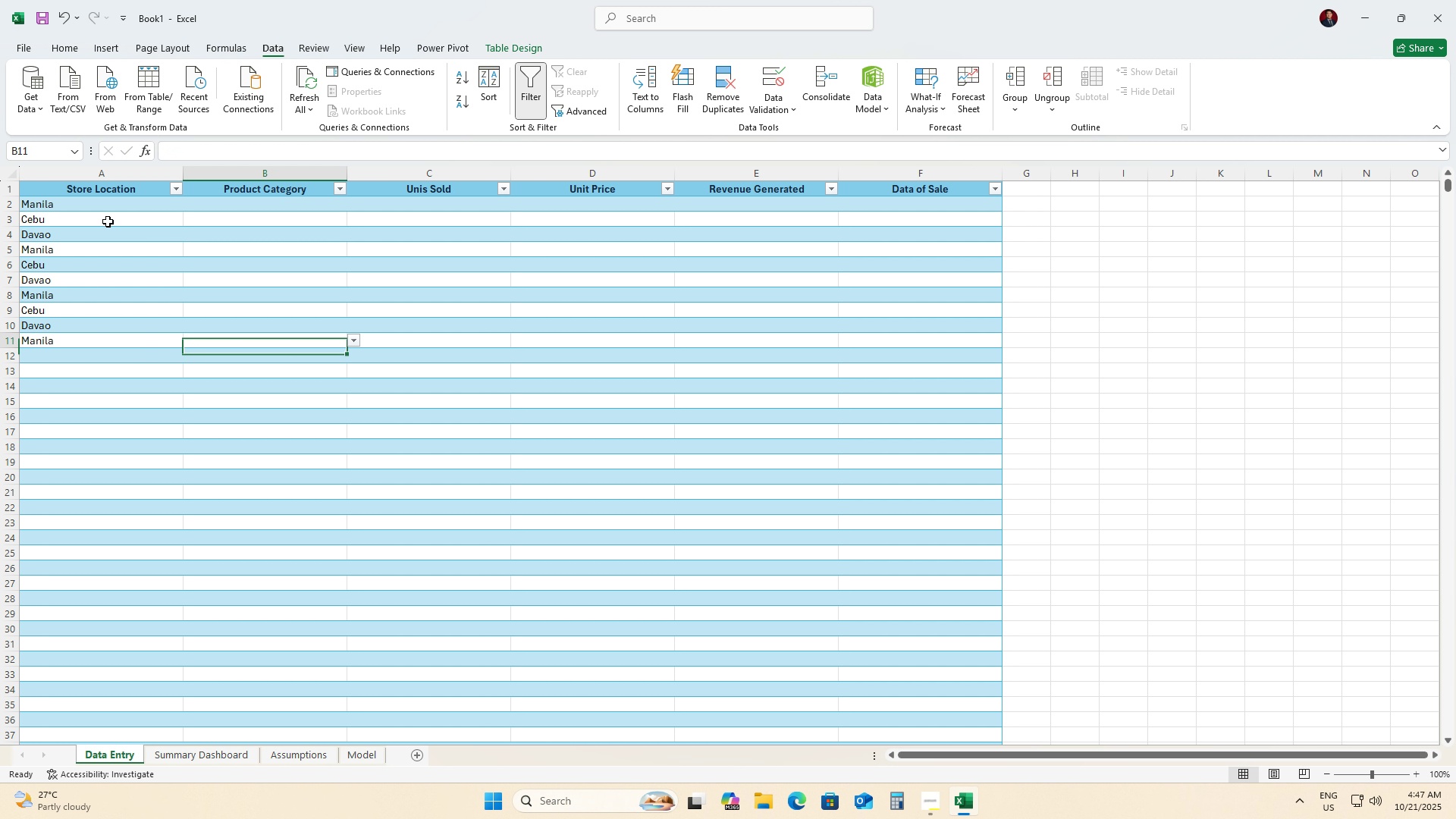 
key(ArrowUp)
 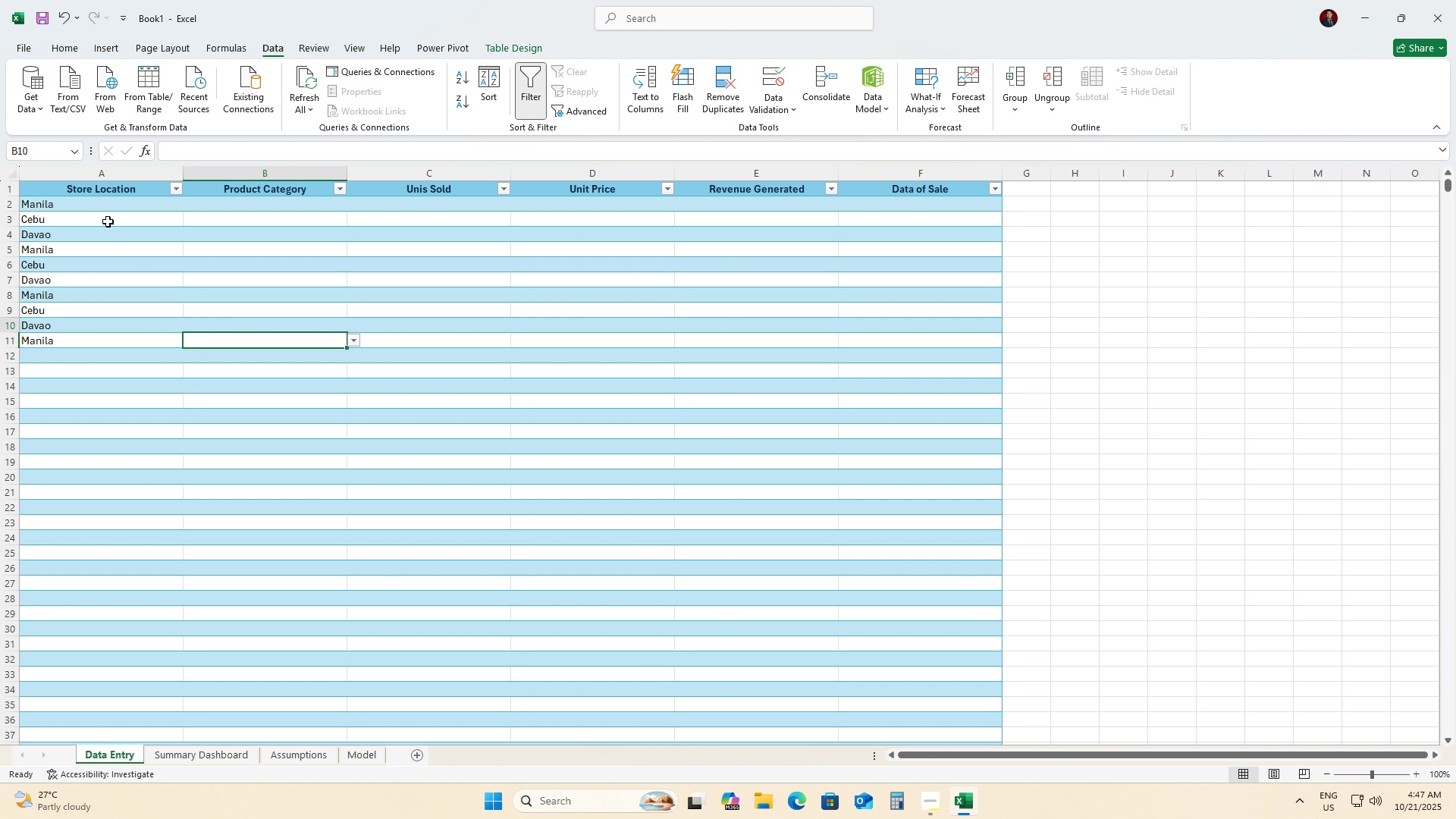 
key(ArrowUp)
 